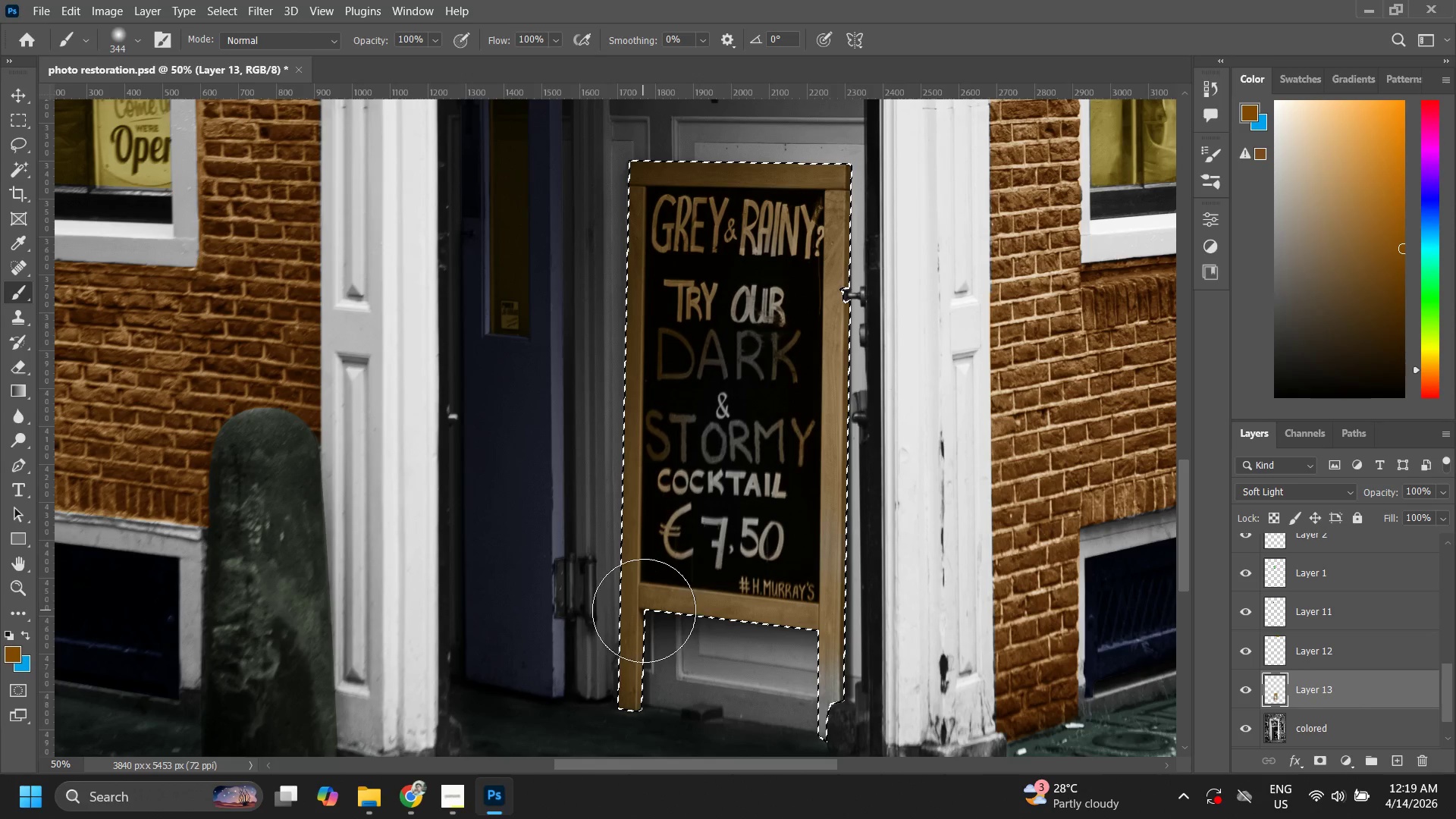 
left_click_drag(start_coordinate=[644, 610], to_coordinate=[916, 610])
 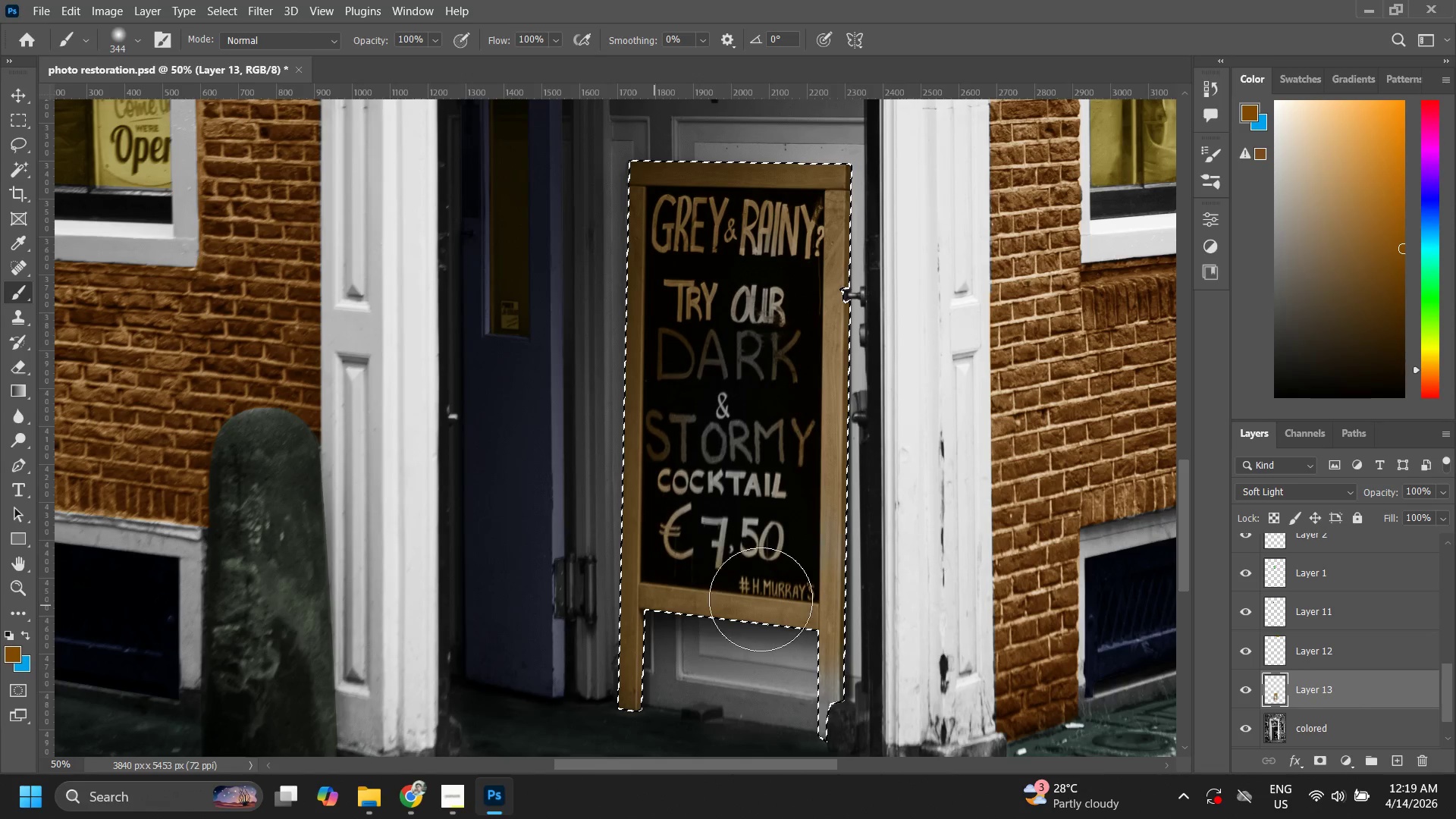 
left_click_drag(start_coordinate=[709, 599], to_coordinate=[799, 612])
 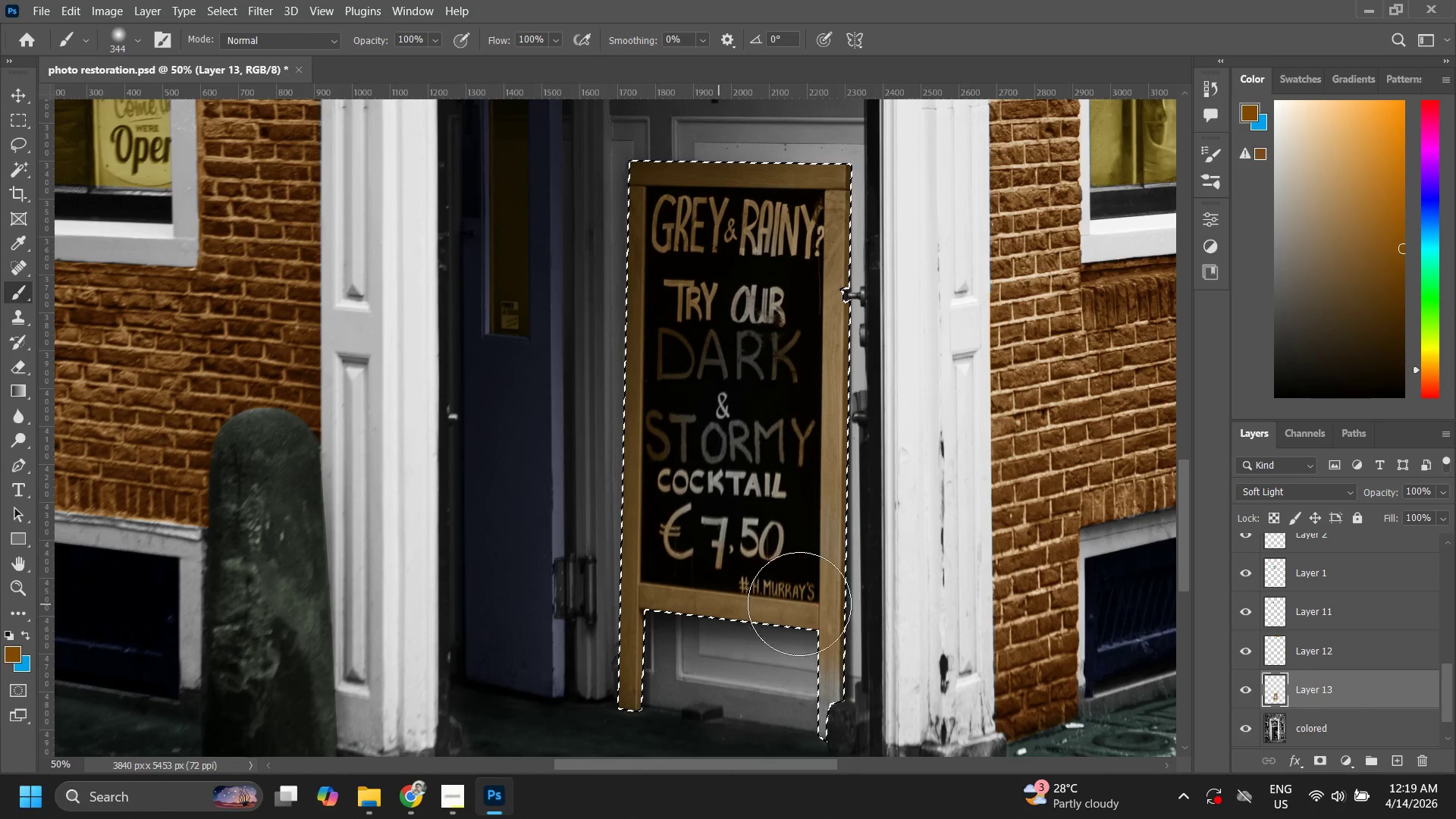 
left_click_drag(start_coordinate=[807, 622], to_coordinate=[813, 704])
 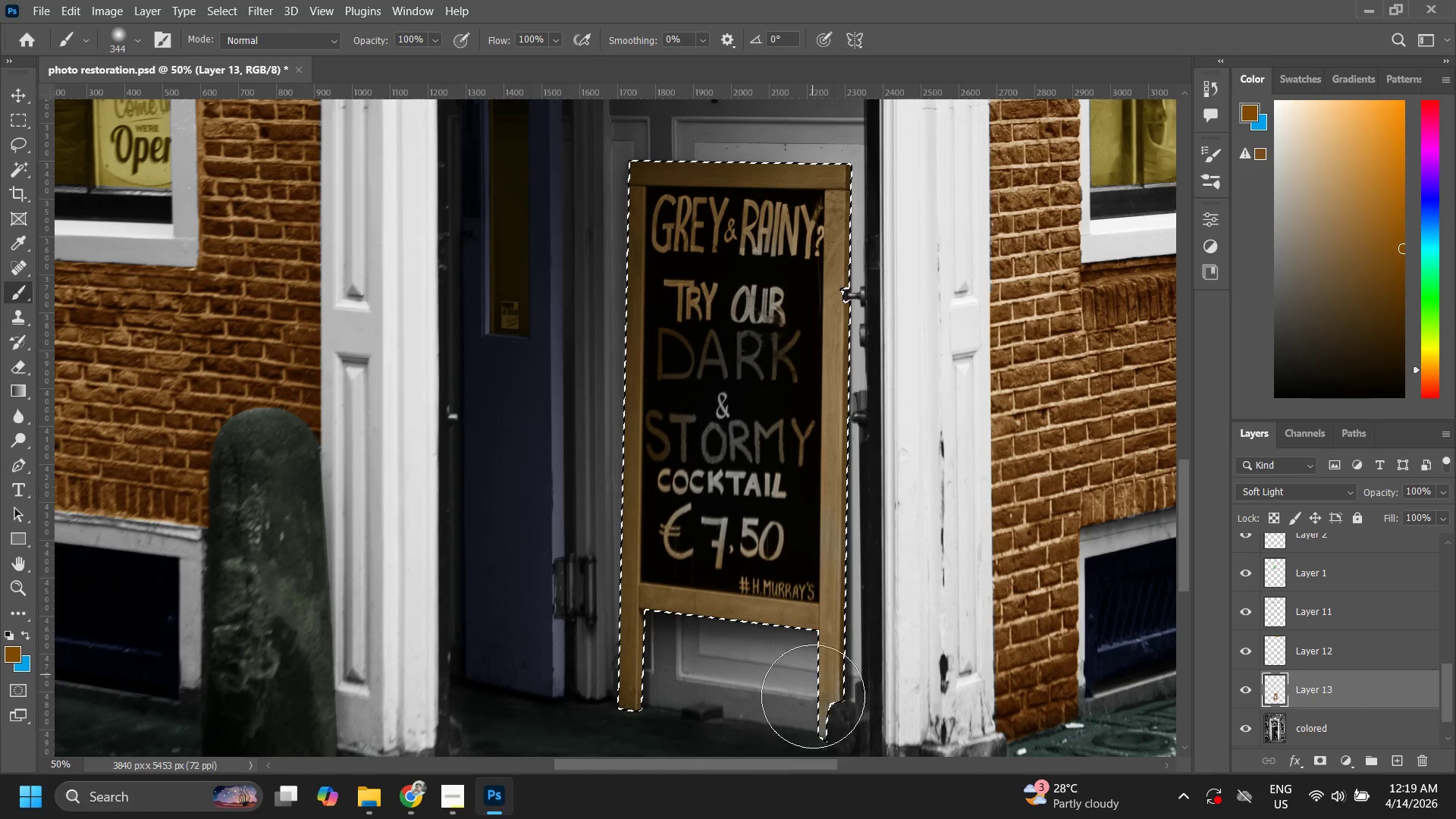 
left_click_drag(start_coordinate=[813, 675], to_coordinate=[814, 720])
 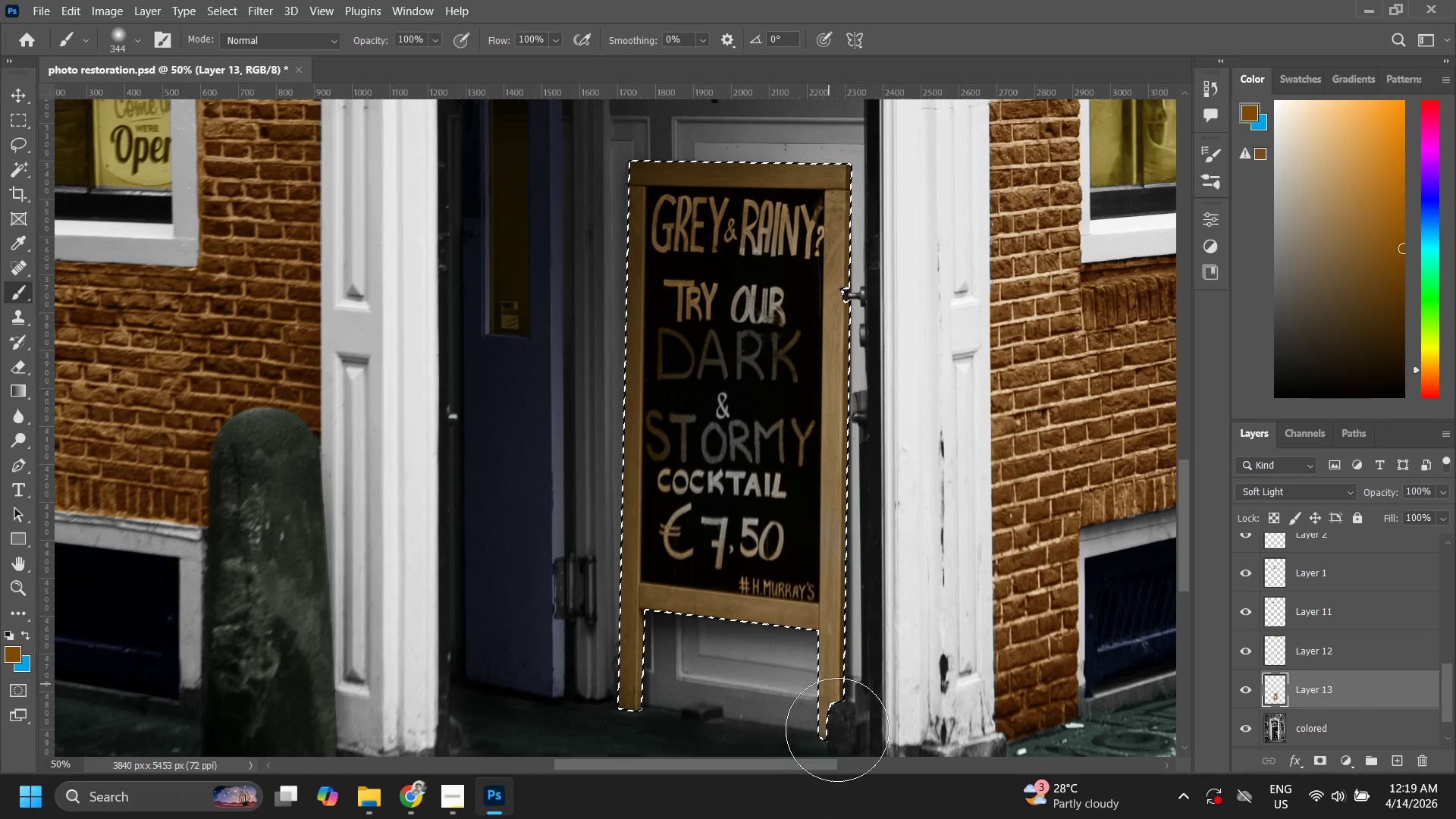 
left_click_drag(start_coordinate=[829, 676], to_coordinate=[846, 711])
 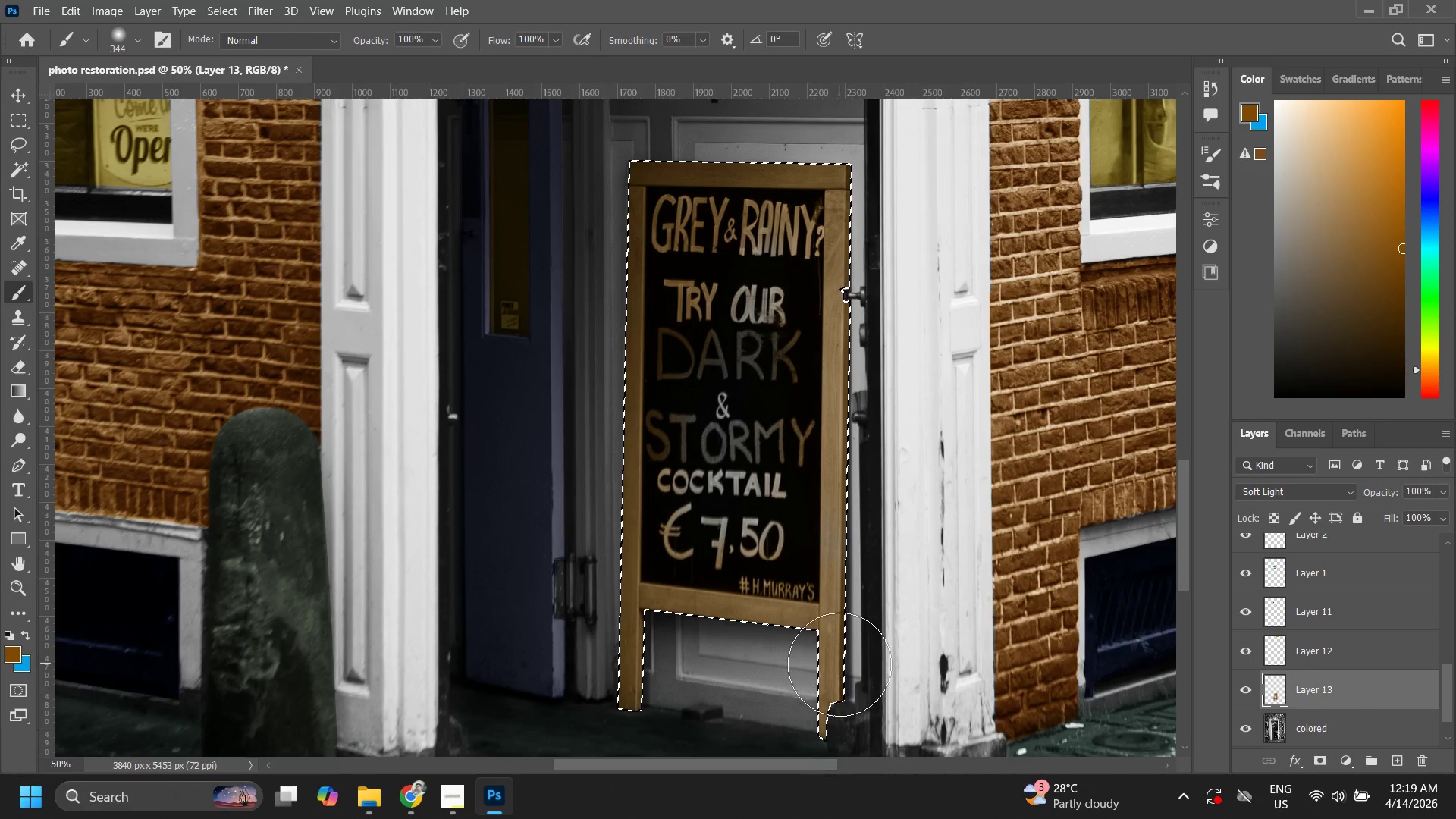 
left_click_drag(start_coordinate=[839, 664], to_coordinate=[843, 622])
 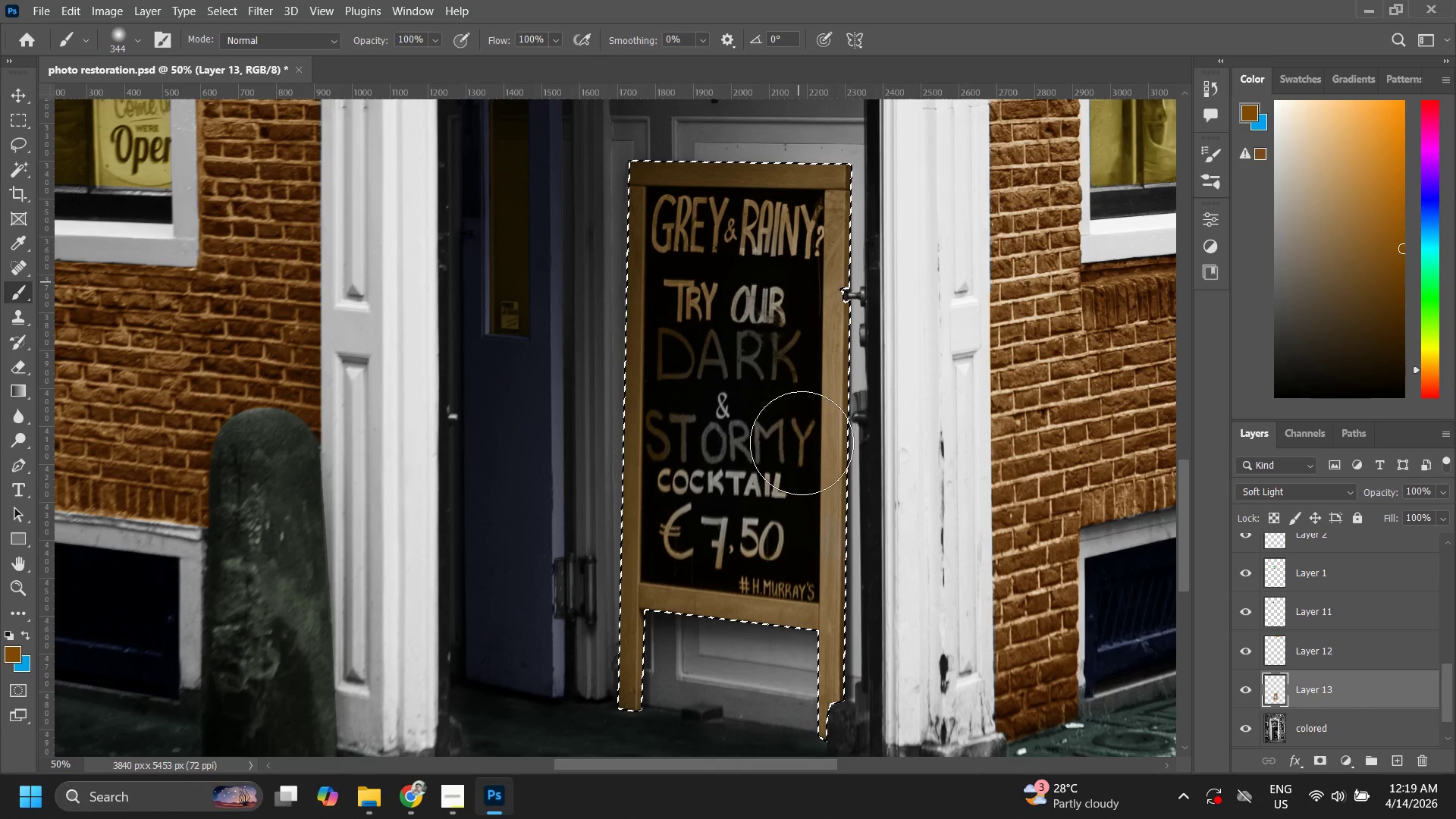 
left_click_drag(start_coordinate=[799, 282], to_coordinate=[817, 529])
 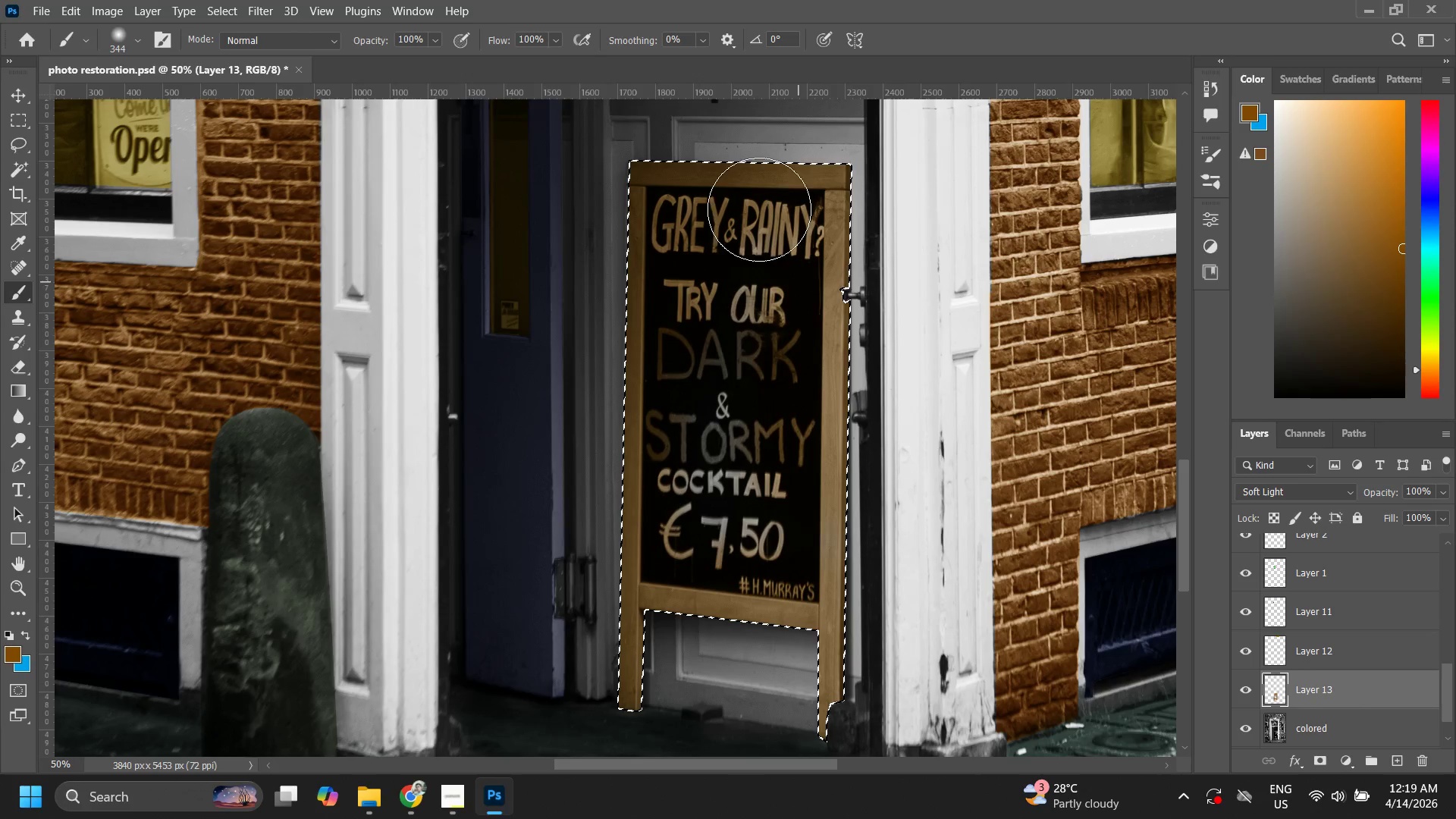 
left_click_drag(start_coordinate=[755, 214], to_coordinate=[682, 529])
 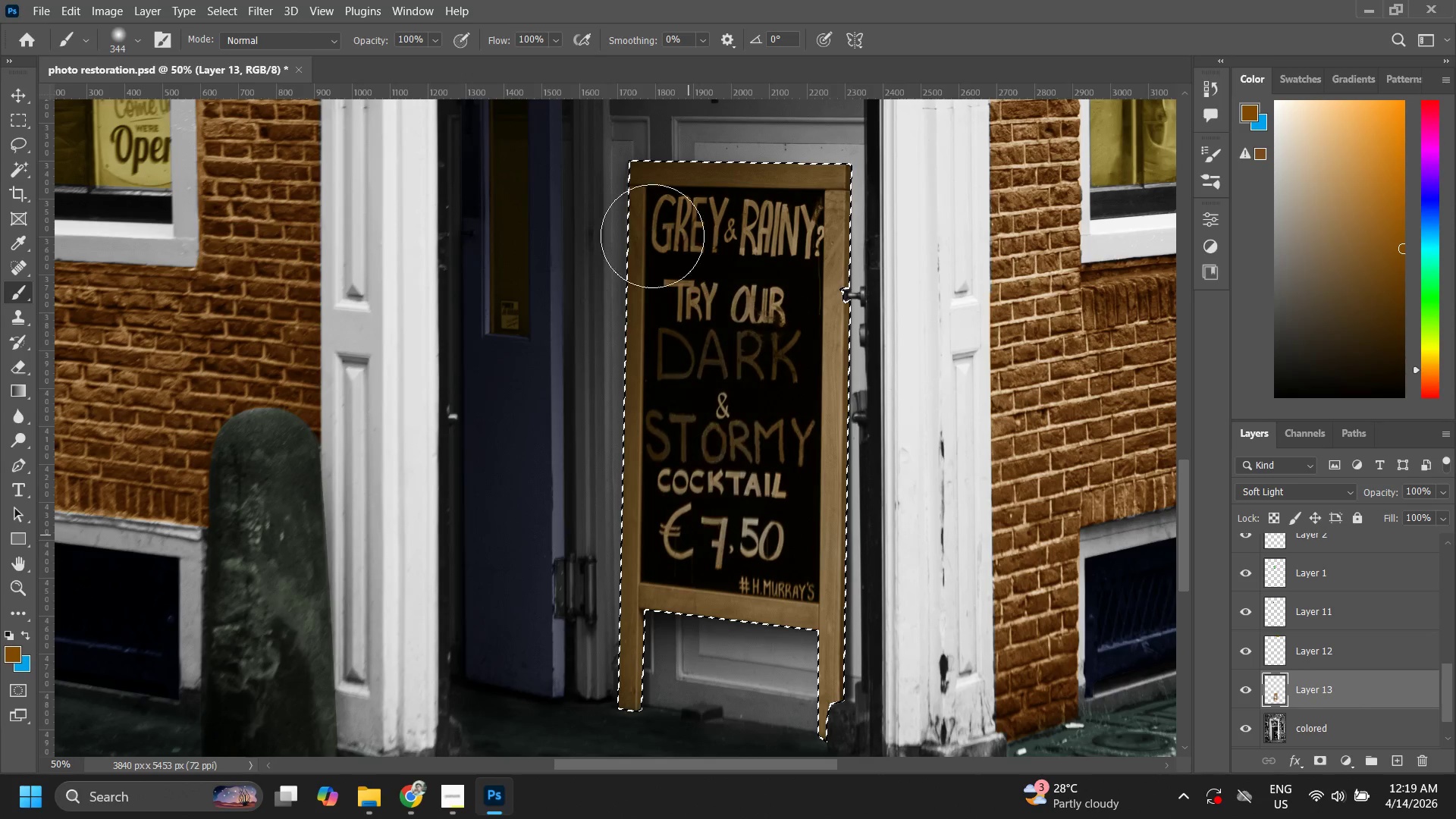 
left_click_drag(start_coordinate=[652, 236], to_coordinate=[690, 468])
 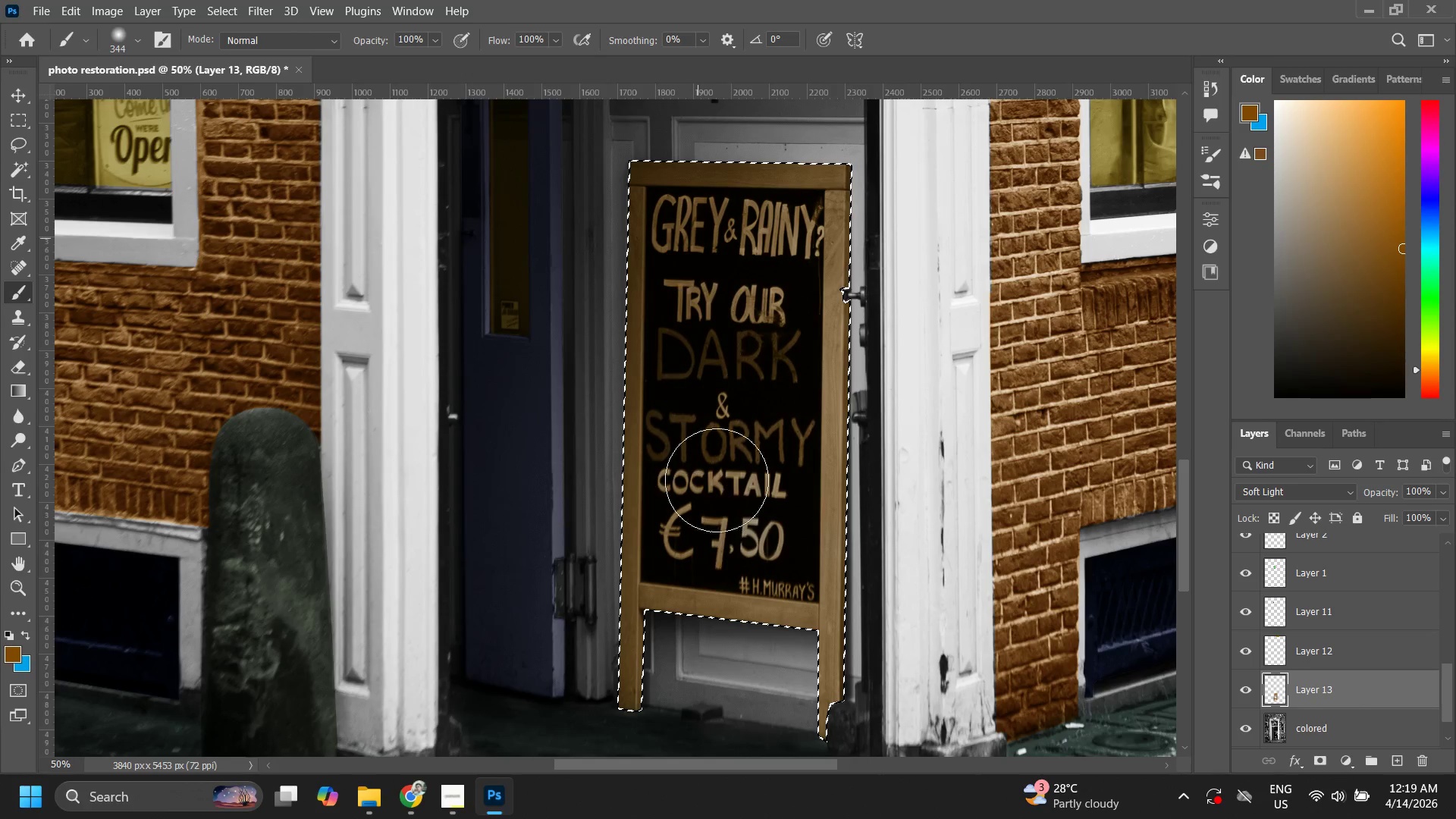 
left_click_drag(start_coordinate=[699, 240], to_coordinate=[711, 406])
 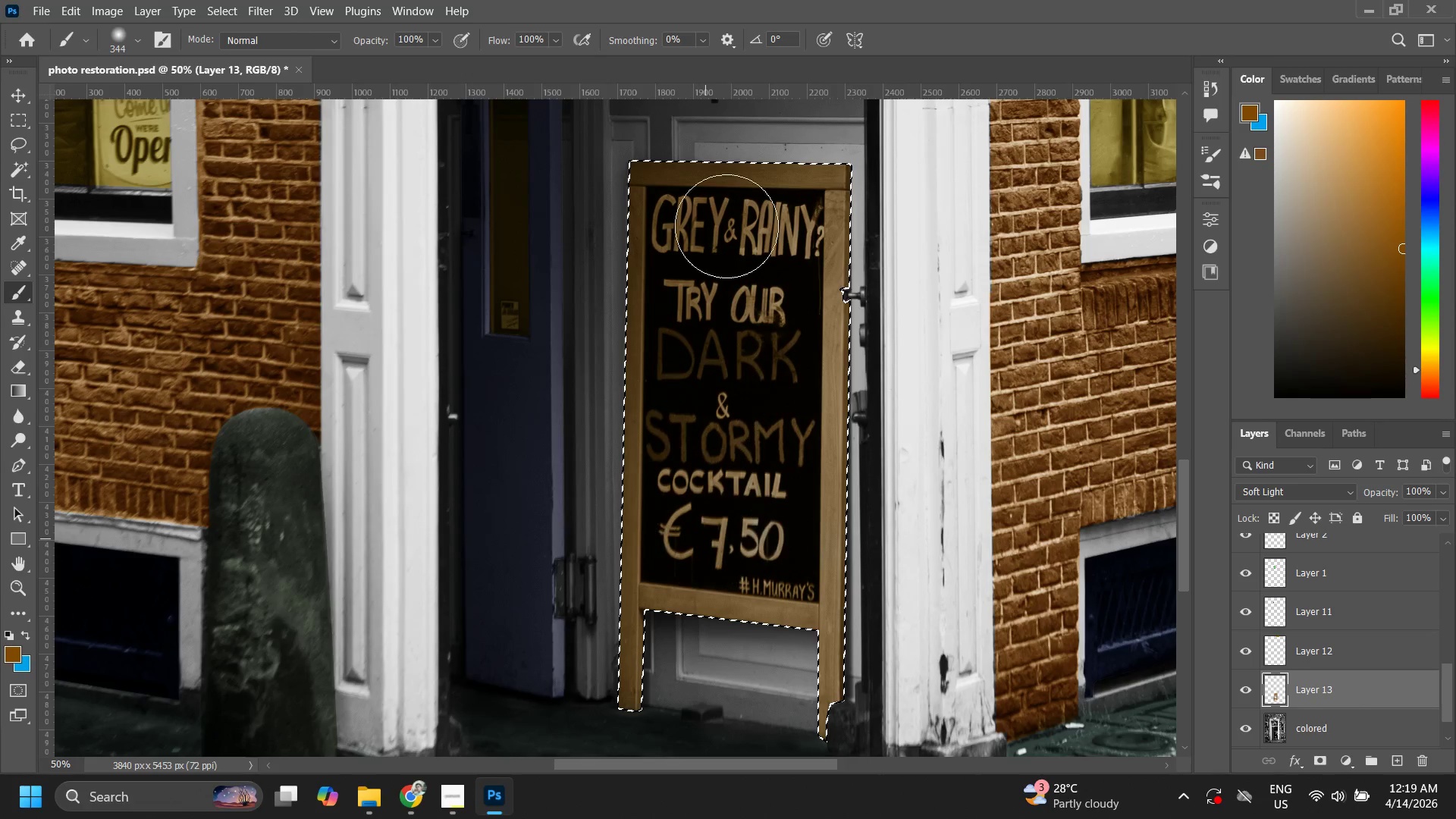 
left_click_drag(start_coordinate=[735, 243], to_coordinate=[777, 354])
 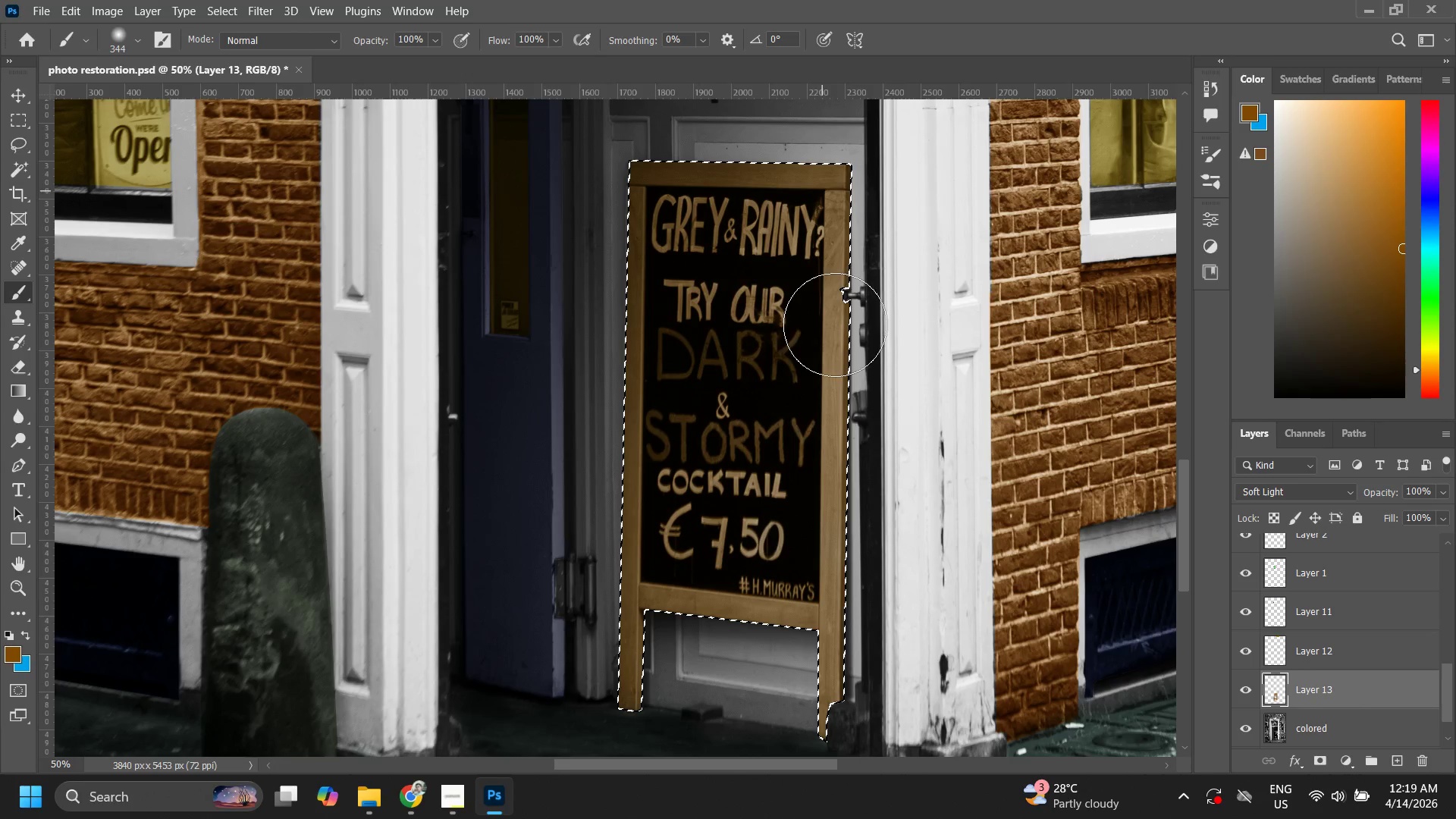 
left_click_drag(start_coordinate=[823, 191], to_coordinate=[841, 378])
 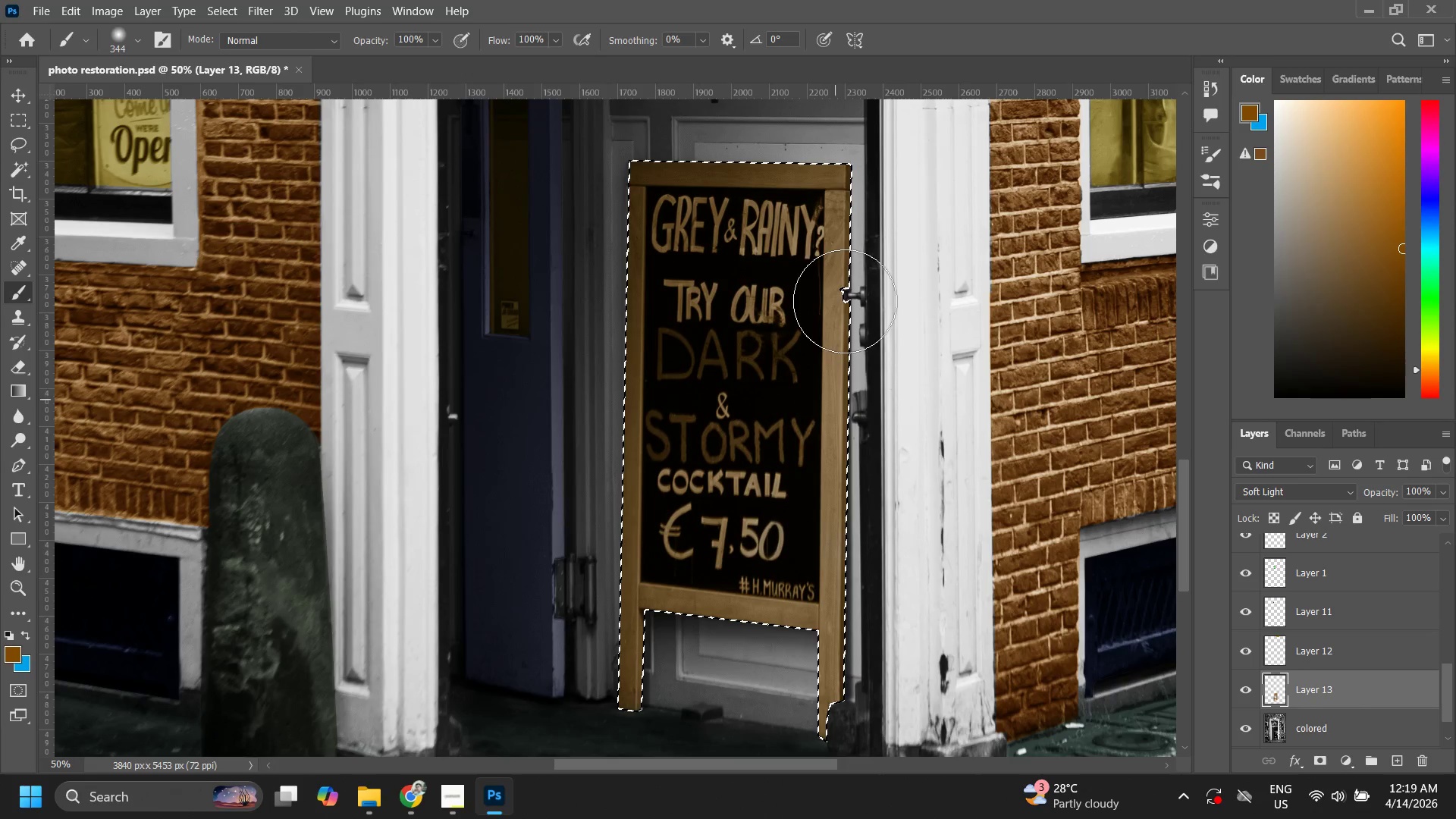 
left_click_drag(start_coordinate=[843, 303], to_coordinate=[816, 386])
 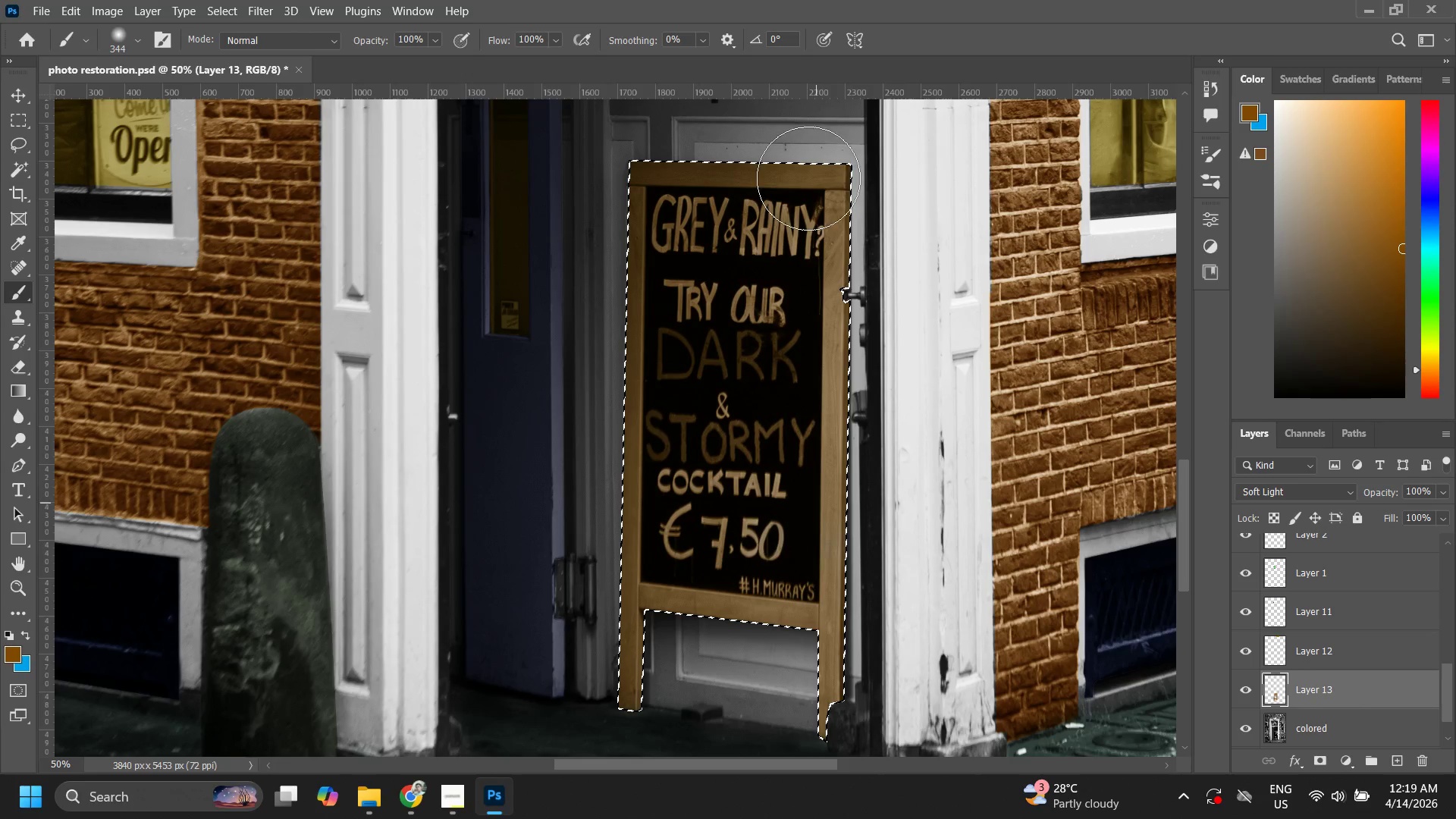 
left_click_drag(start_coordinate=[808, 183], to_coordinate=[817, 561])
 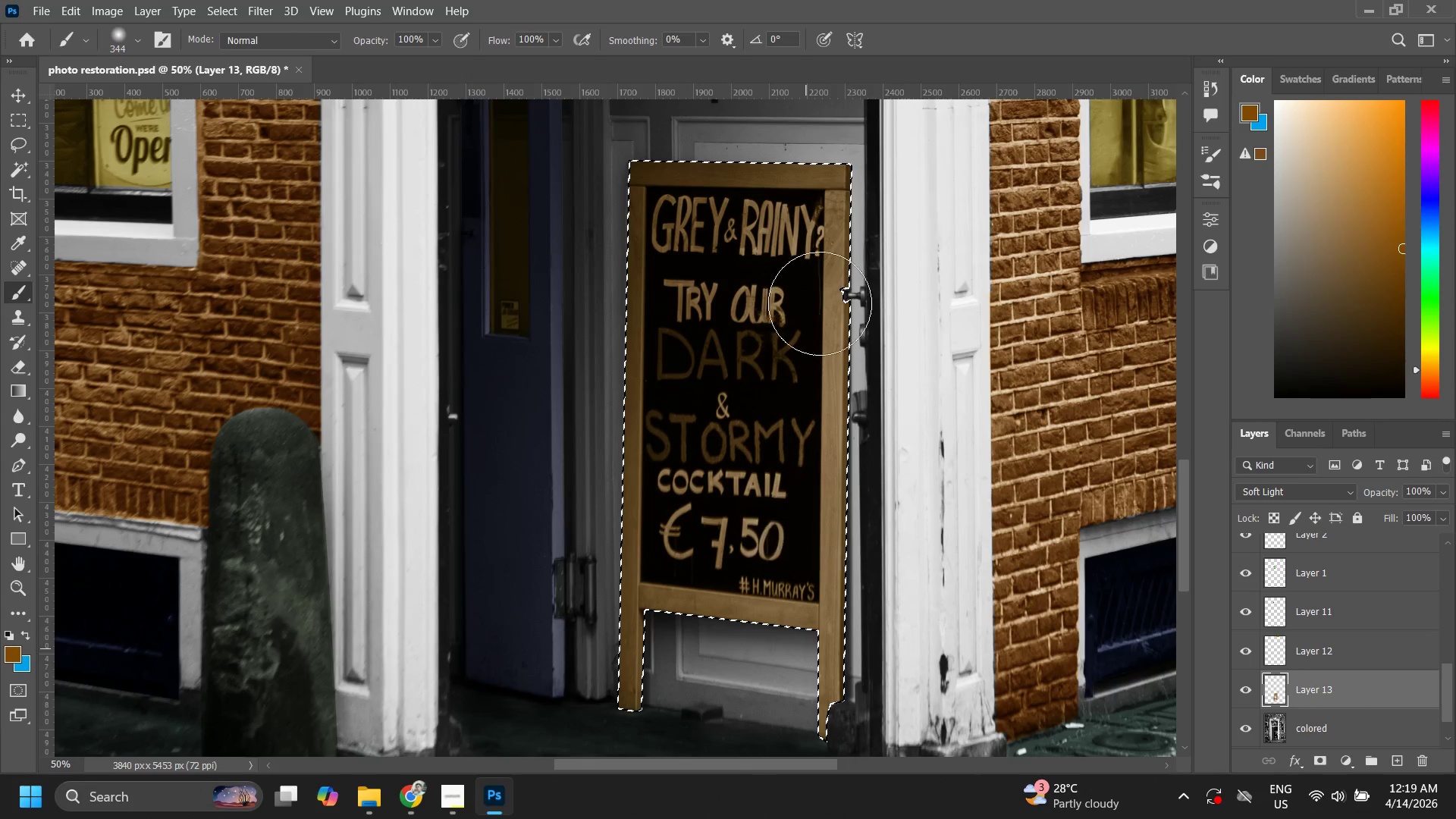 
left_click_drag(start_coordinate=[820, 334], to_coordinate=[824, 489])
 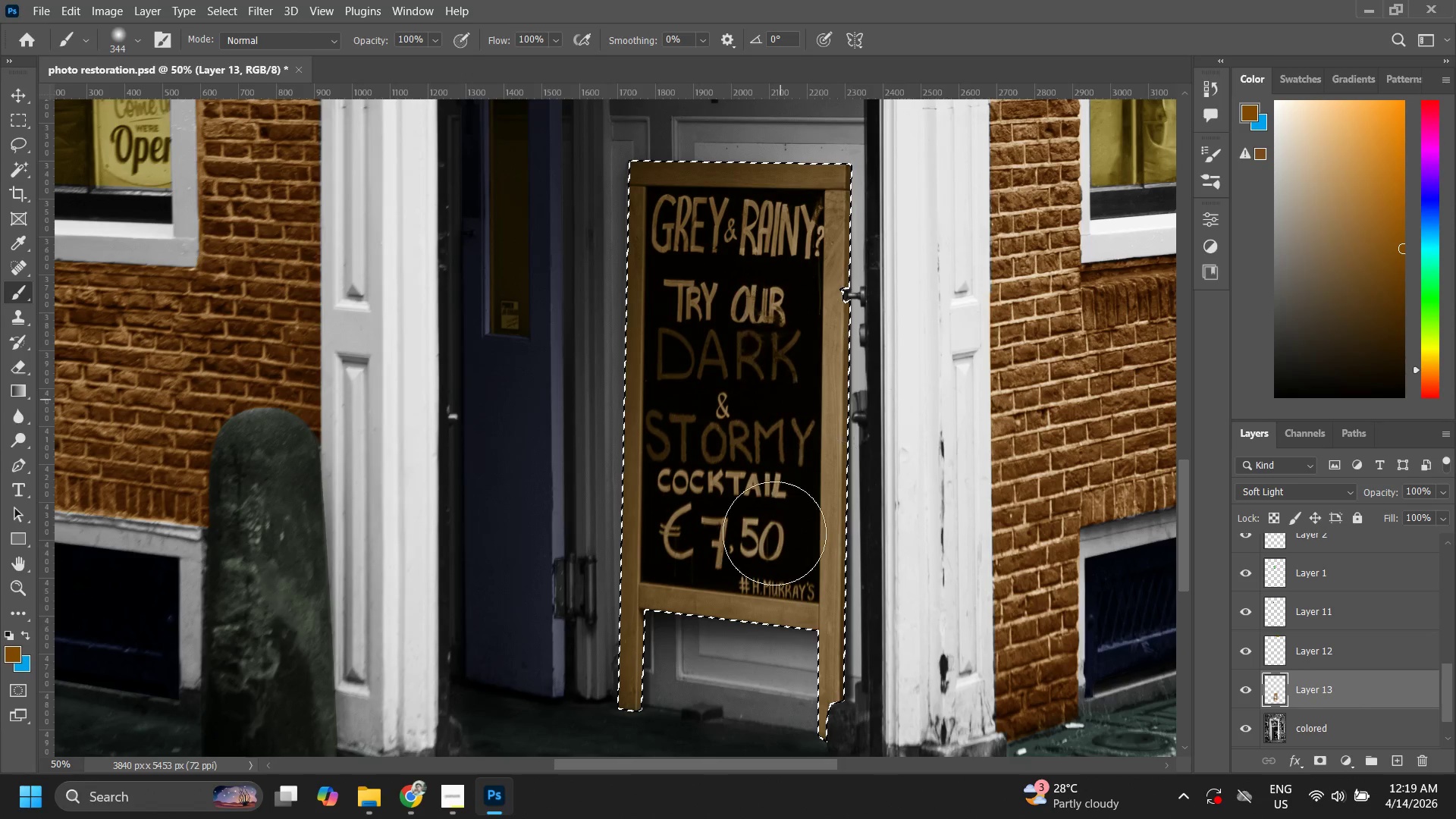 
left_click_drag(start_coordinate=[786, 366], to_coordinate=[755, 607])
 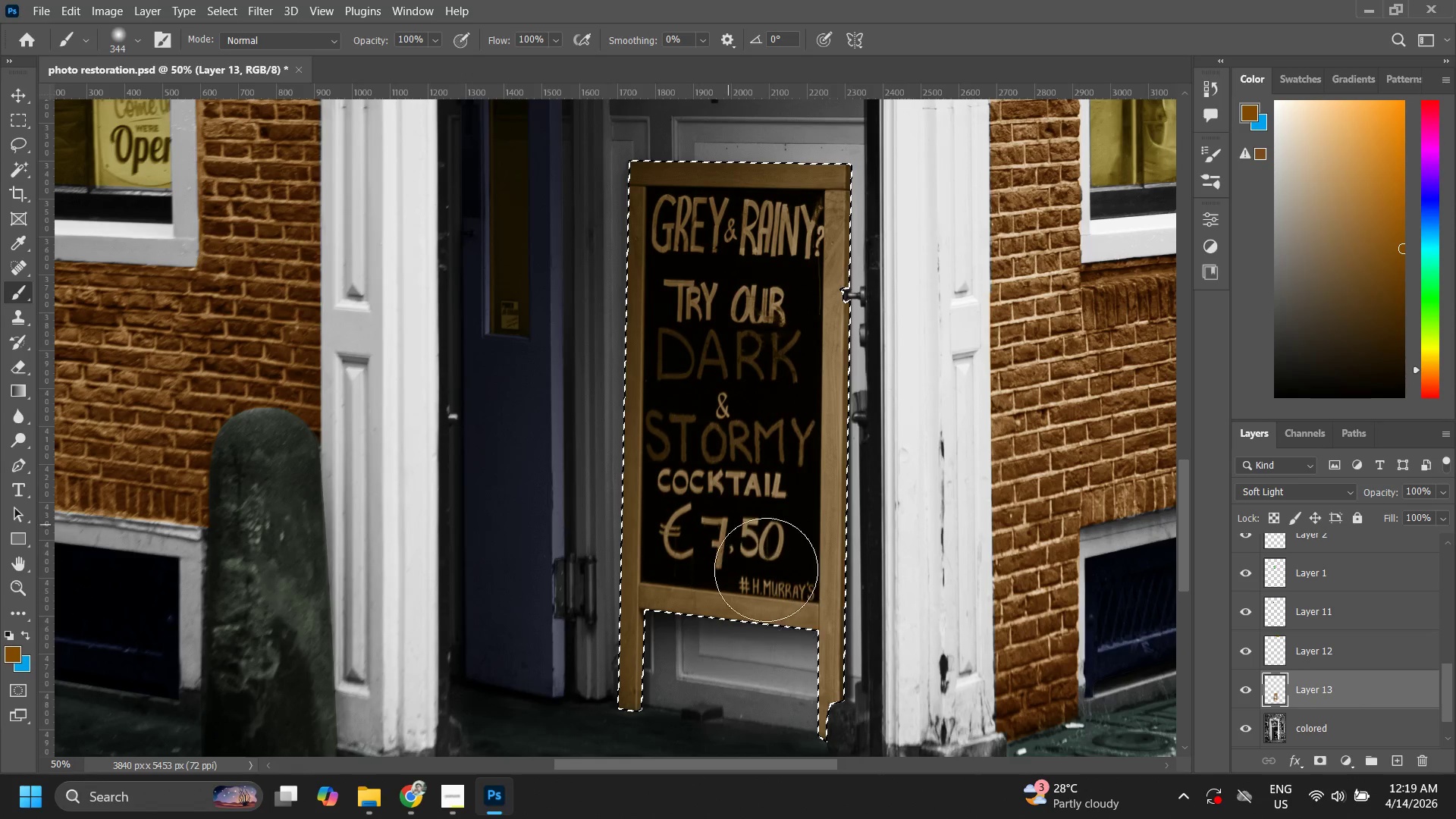 
left_click_drag(start_coordinate=[737, 526], to_coordinate=[974, 711])
 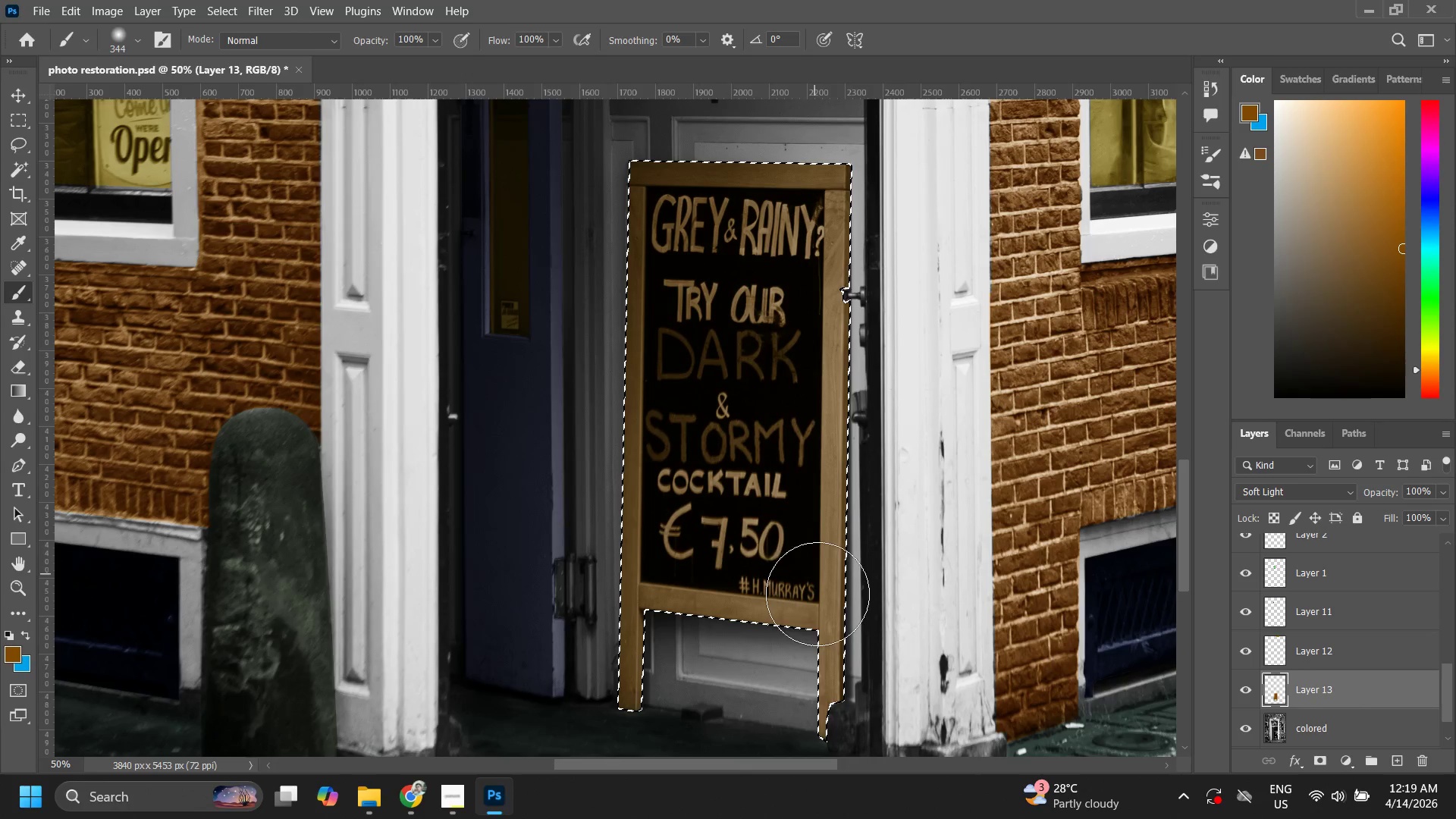 
left_click_drag(start_coordinate=[809, 543], to_coordinate=[824, 650])
 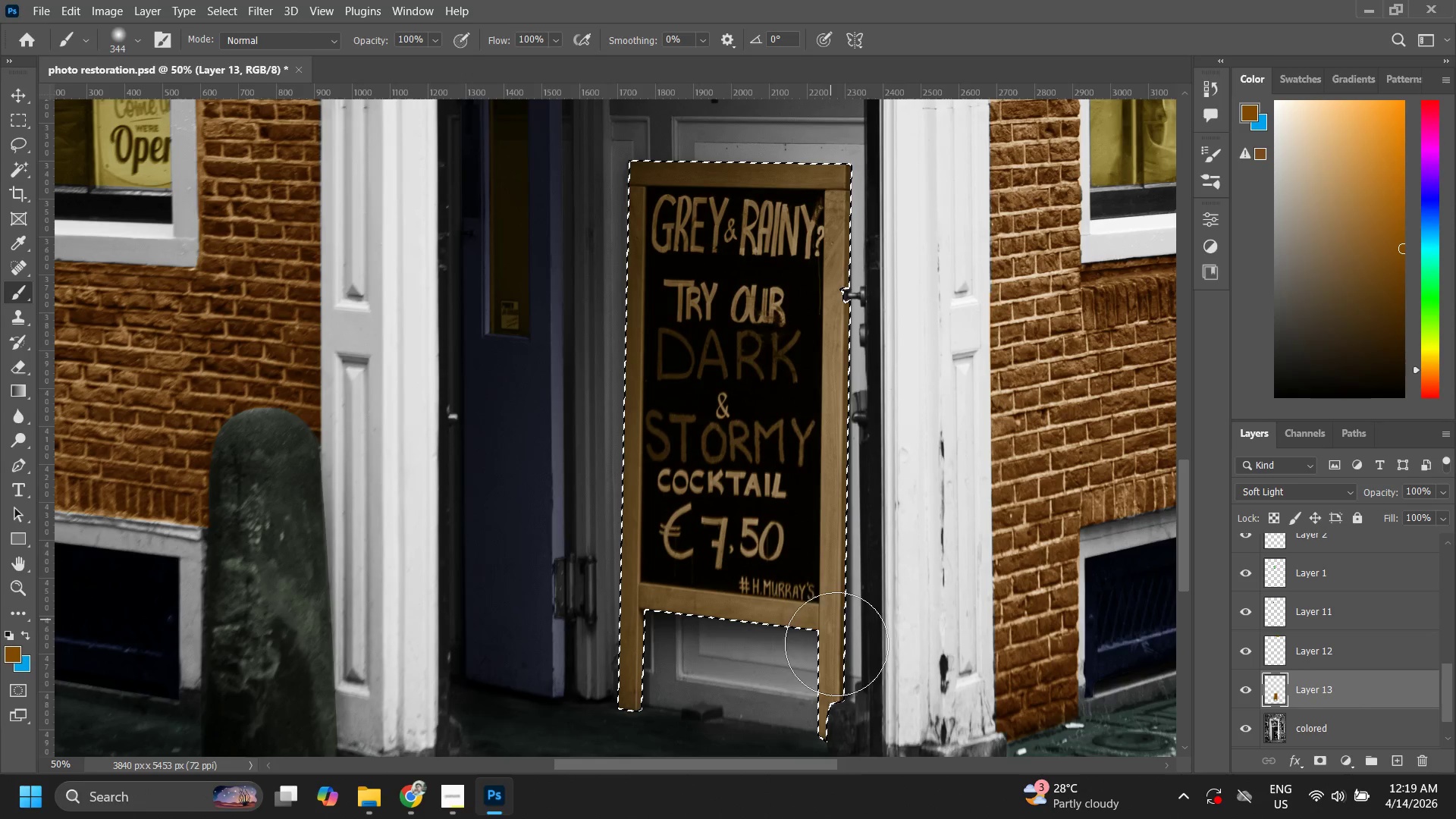 
left_click_drag(start_coordinate=[836, 644], to_coordinate=[847, 714])
 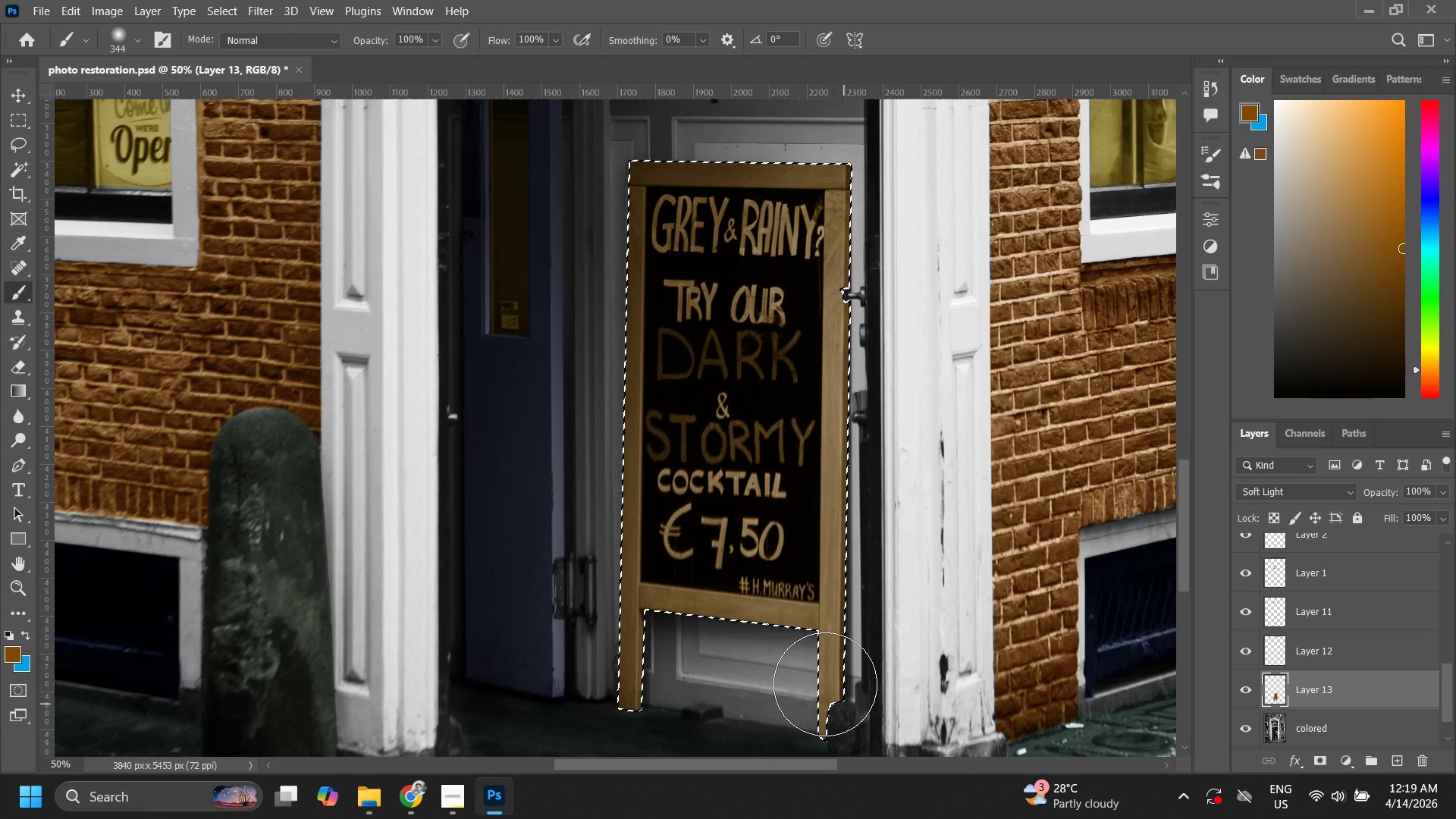 
left_click_drag(start_coordinate=[827, 676], to_coordinate=[825, 680])
 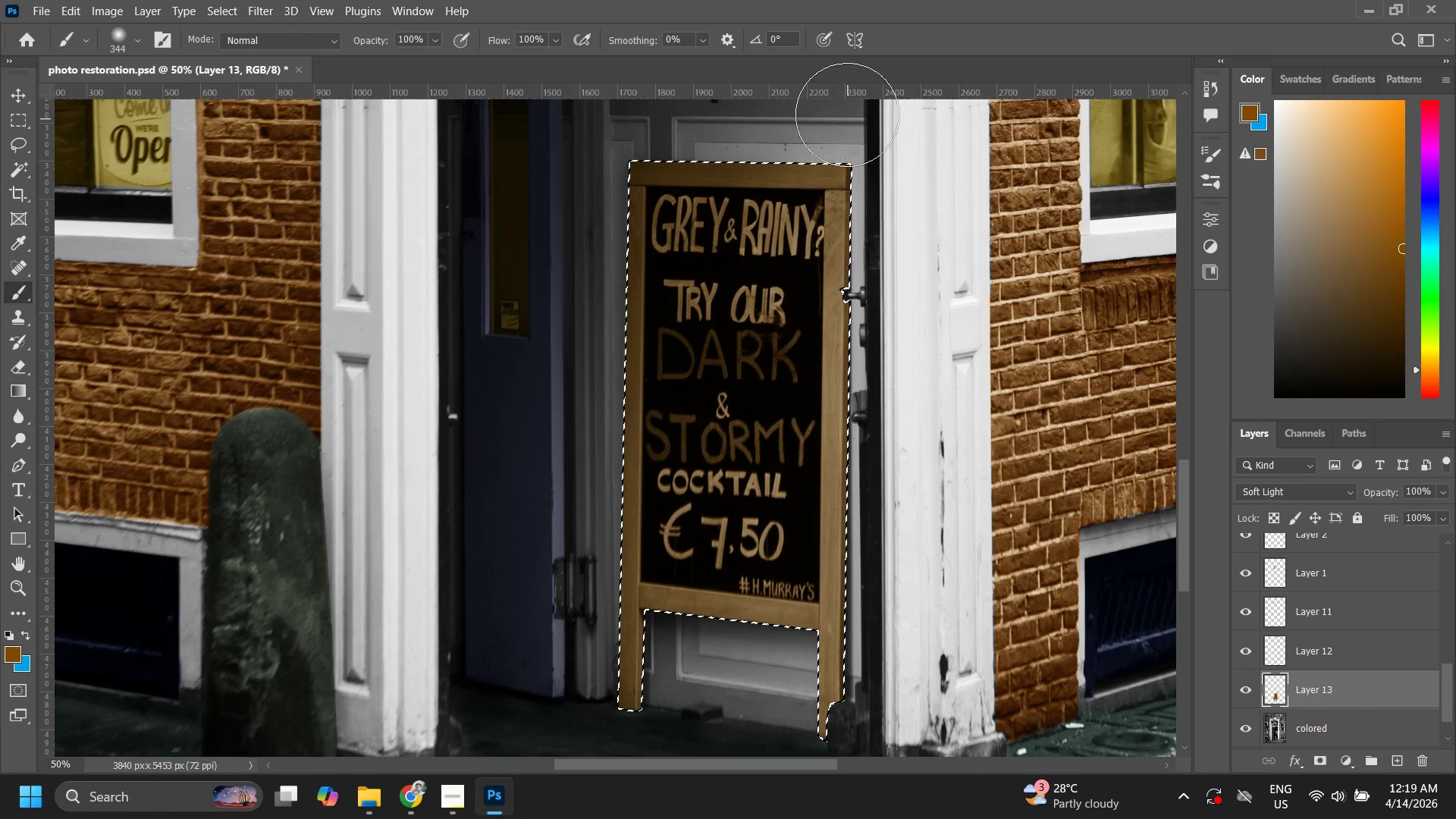 
key(Control+ControlLeft)
 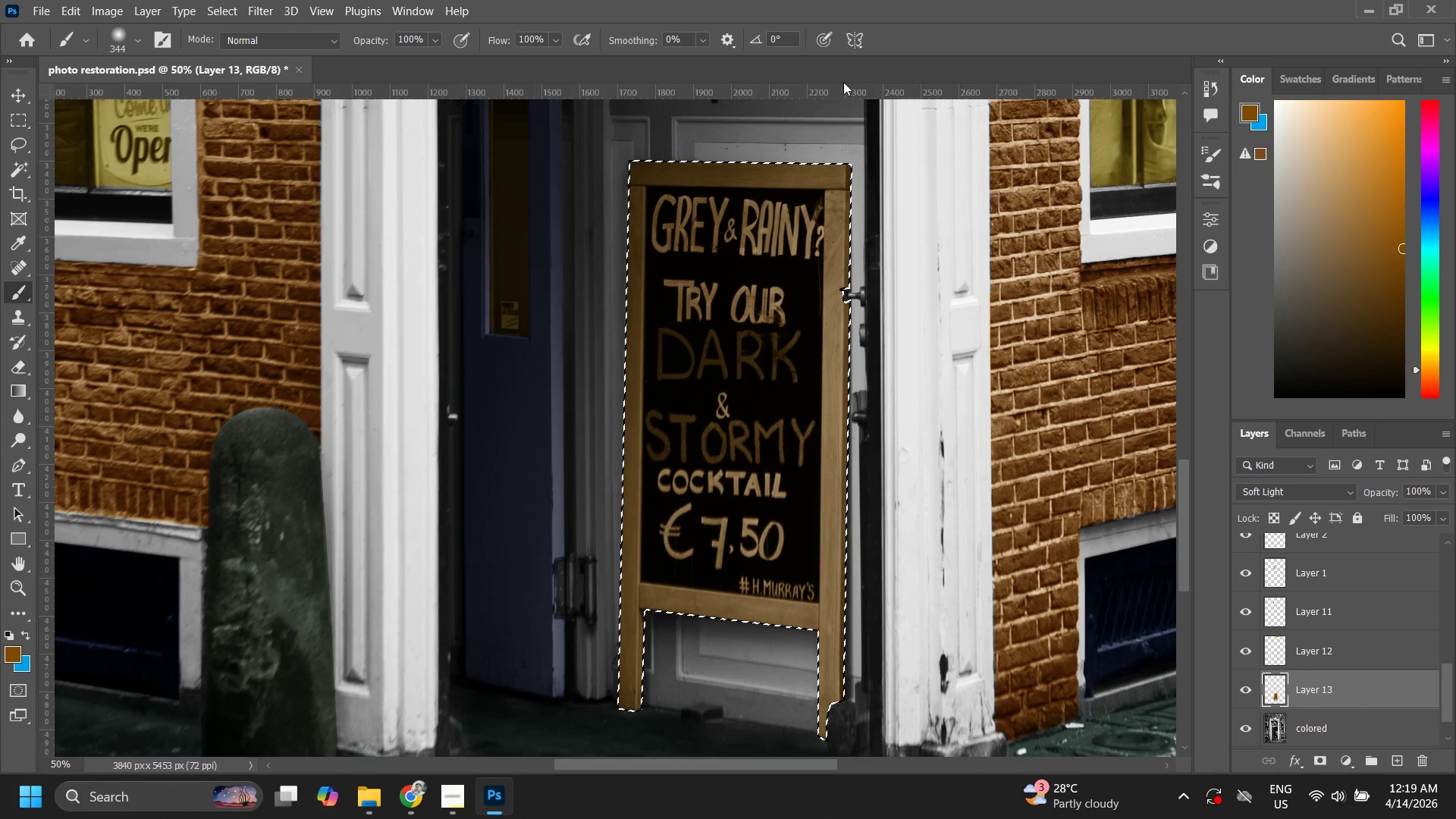 
key(Control+D)
 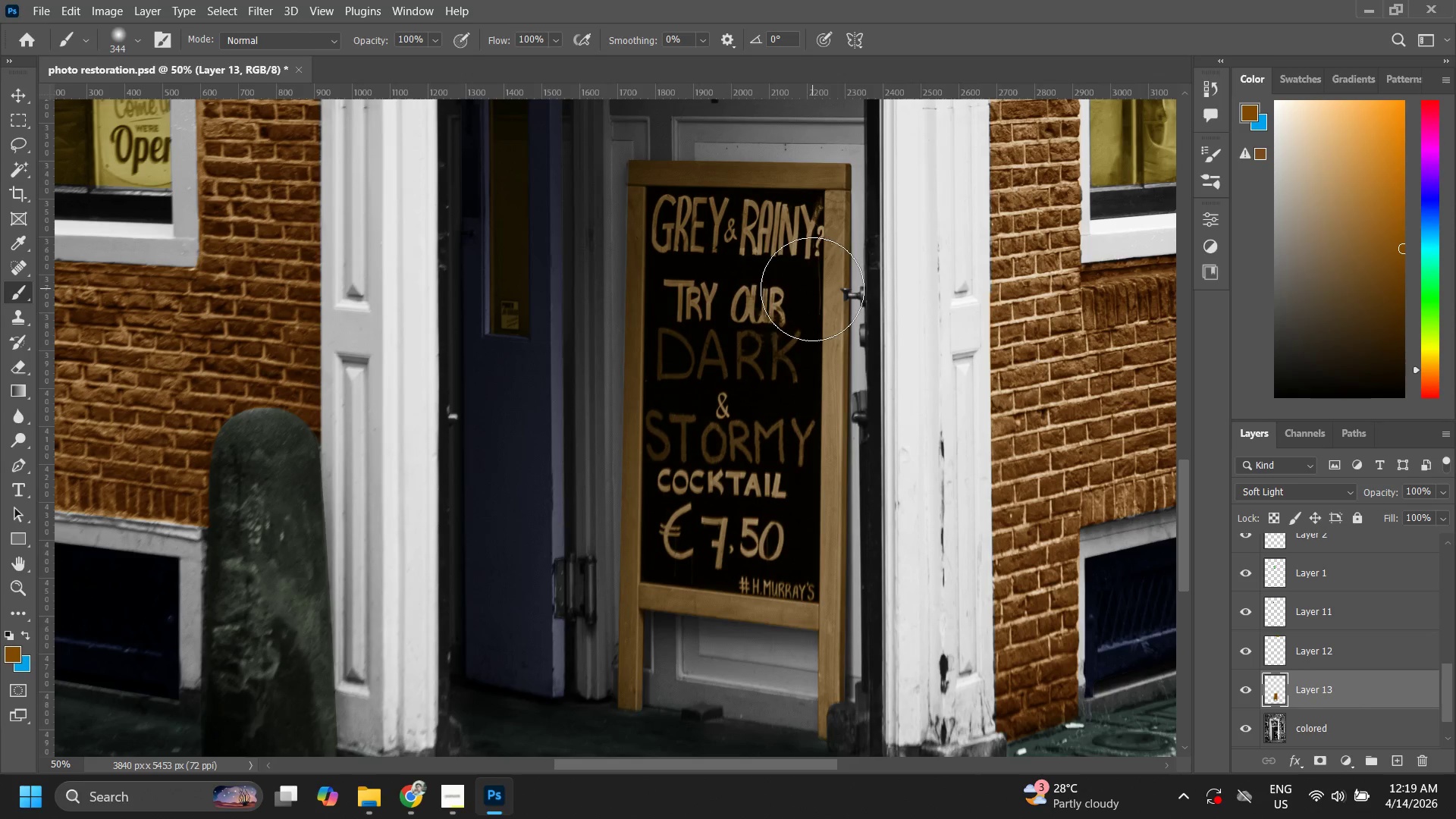 
type(zz)
 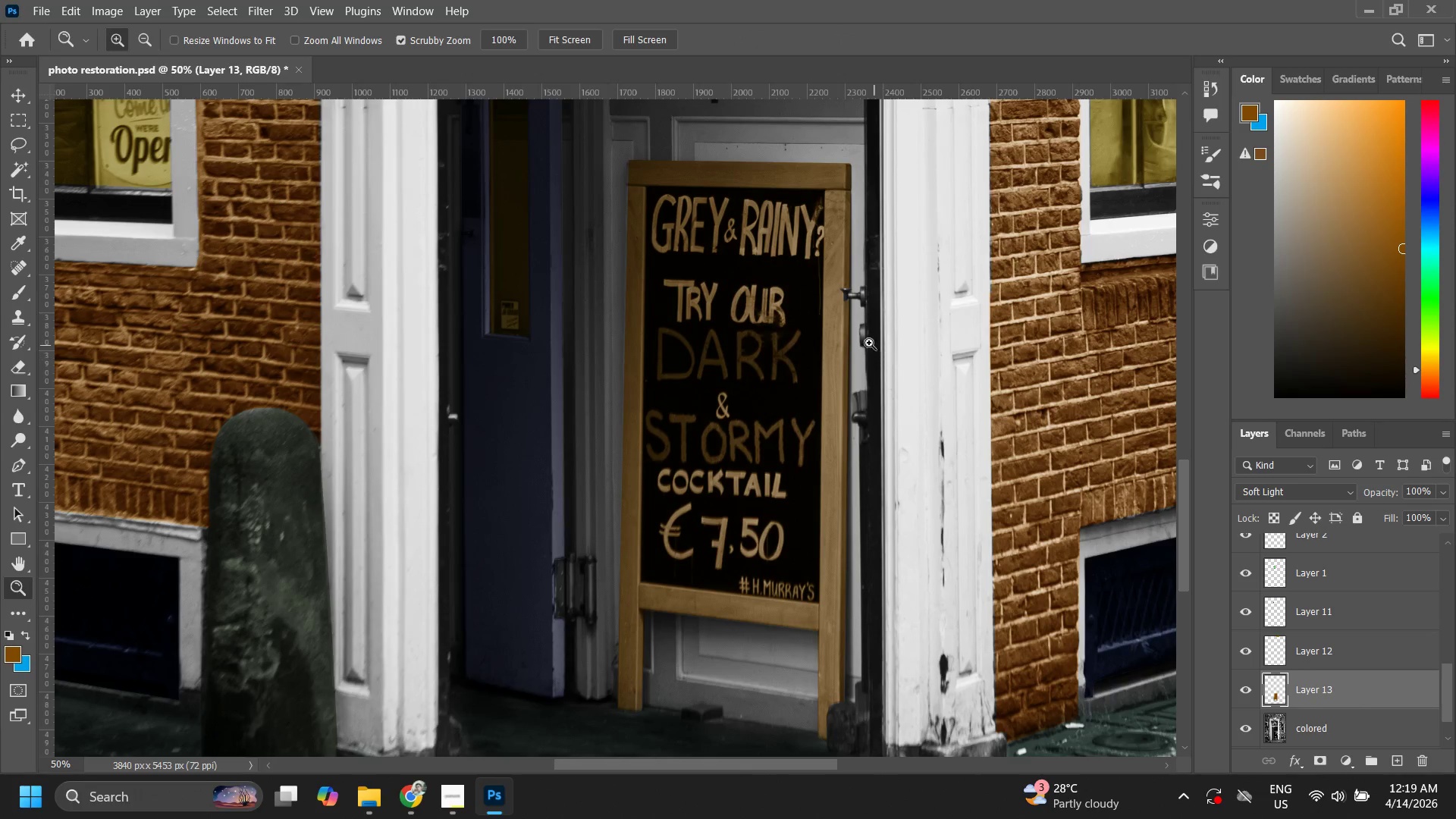 
left_click_drag(start_coordinate=[853, 343], to_coordinate=[774, 353])
 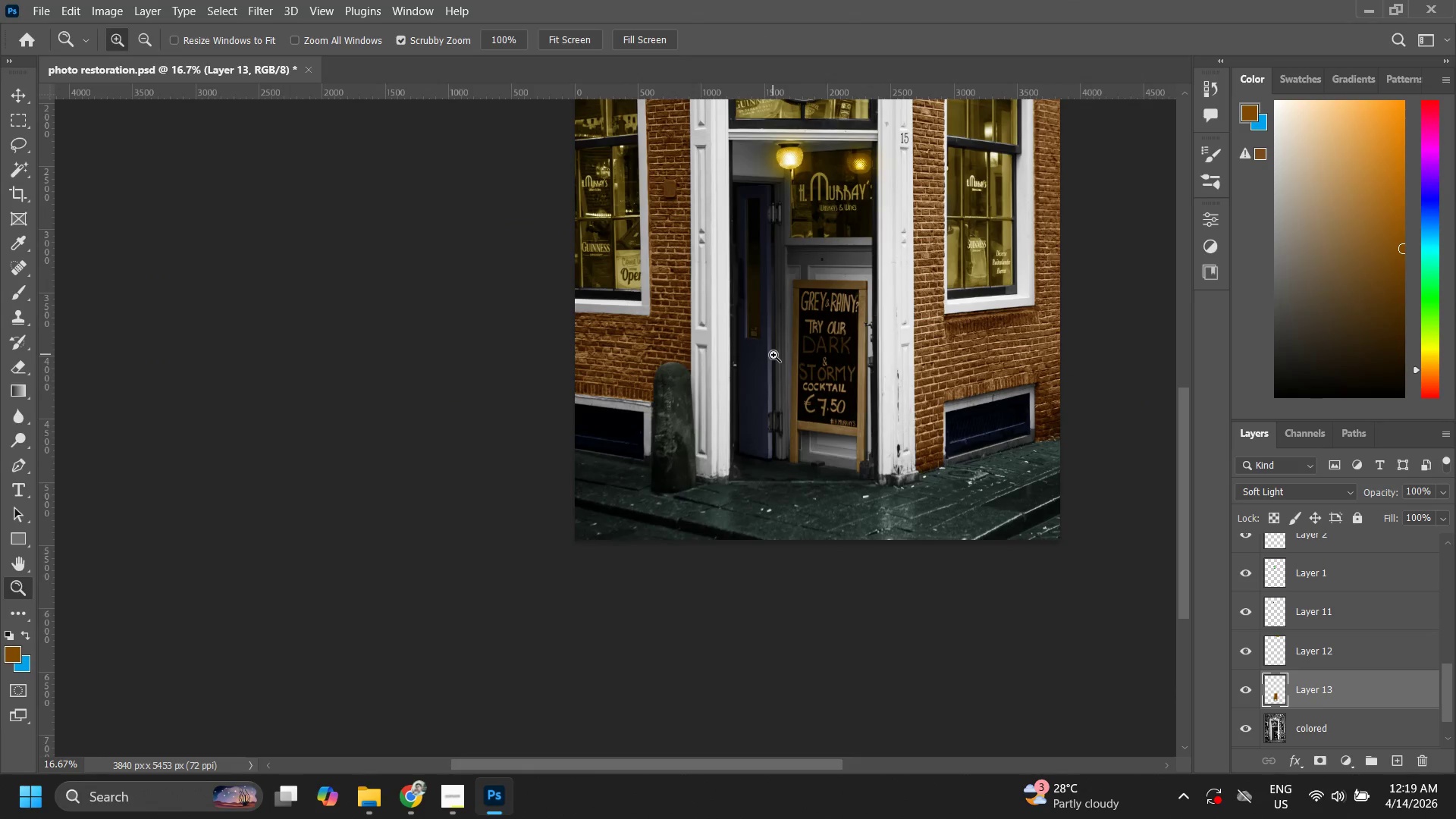 
left_click([774, 353])
 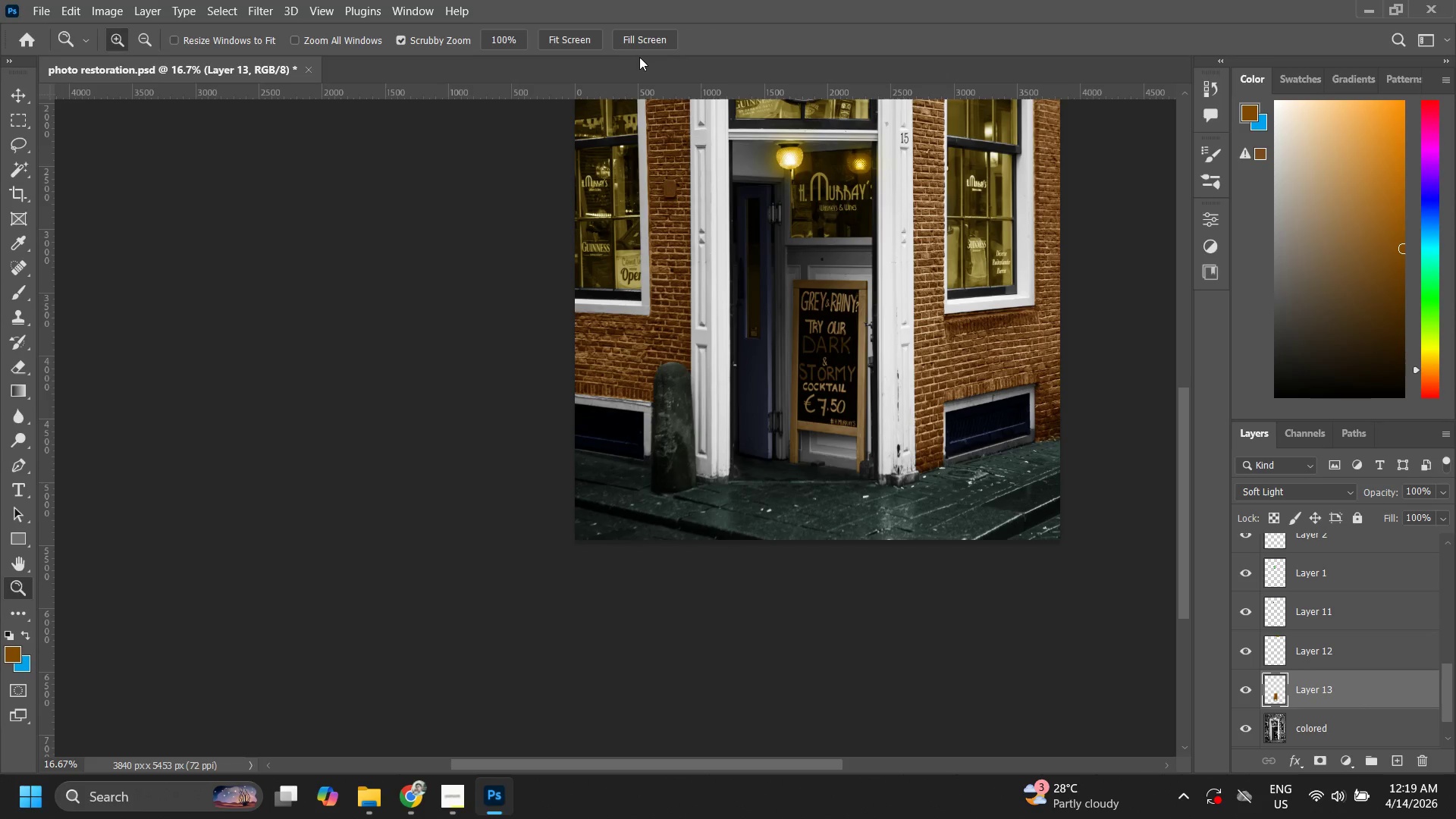 
key(Z)
 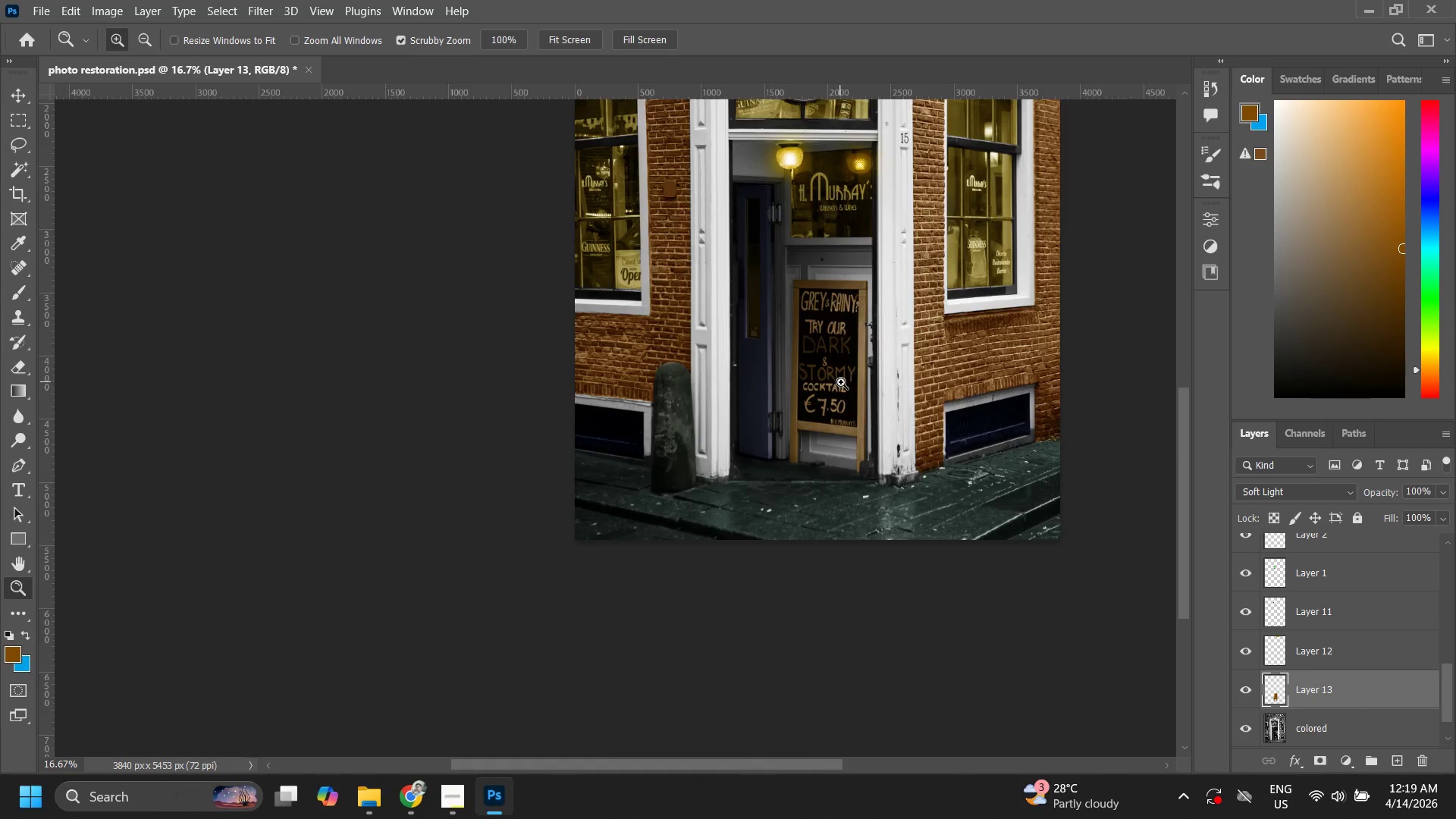 
left_click_drag(start_coordinate=[843, 382], to_coordinate=[955, 318])
 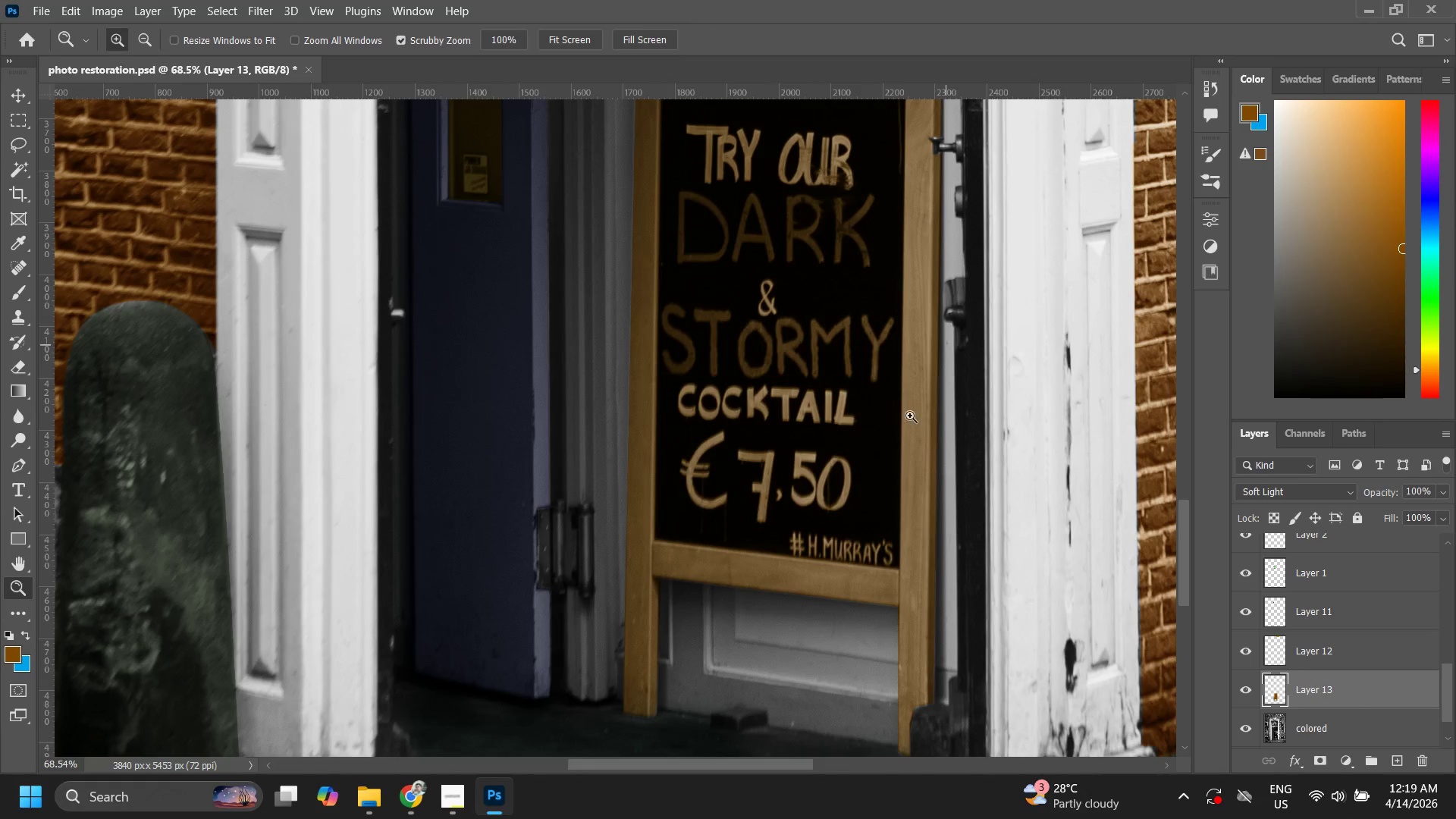 
type(pzp)
 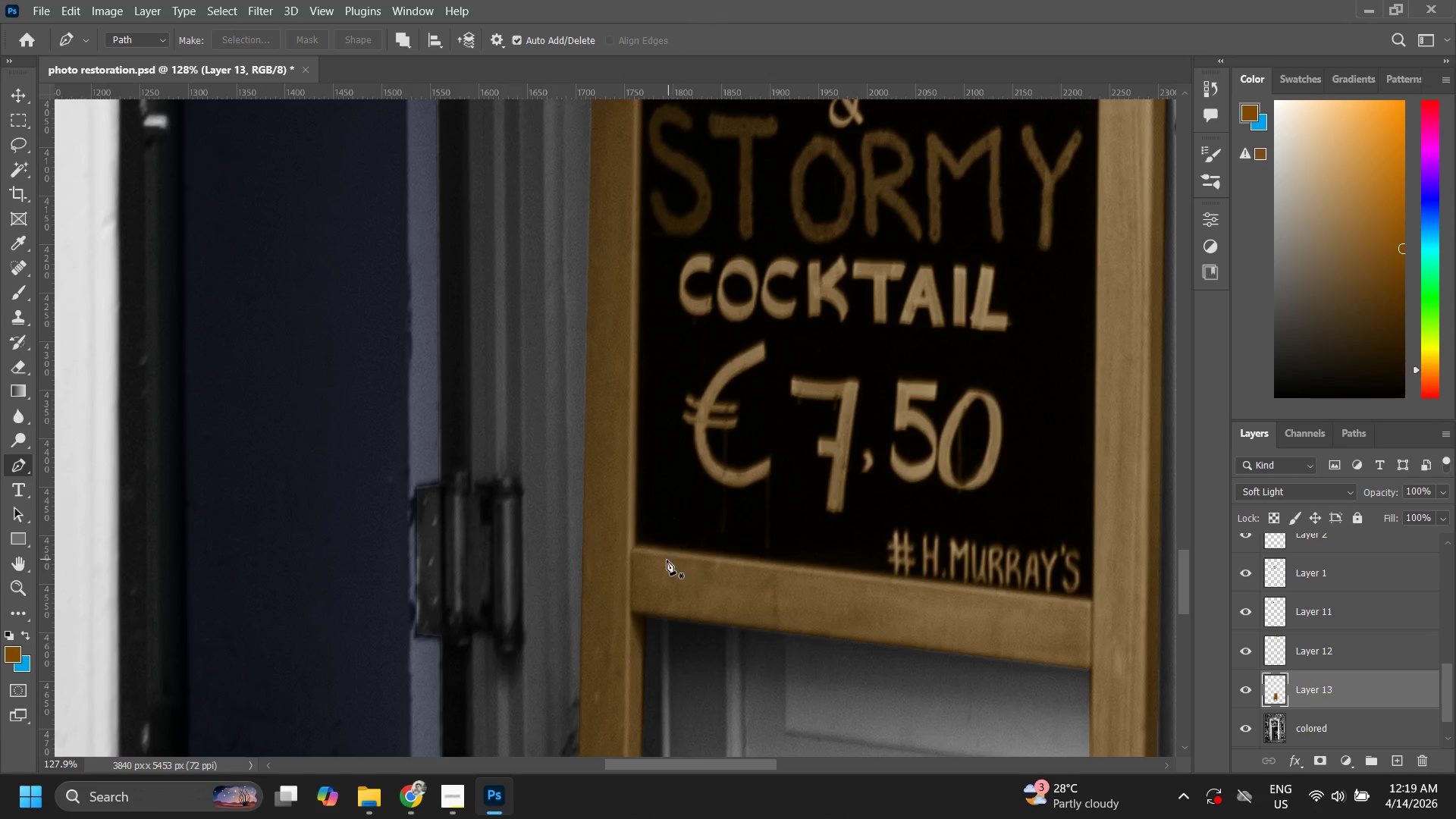 
left_click_drag(start_coordinate=[677, 534], to_coordinate=[788, 462])
 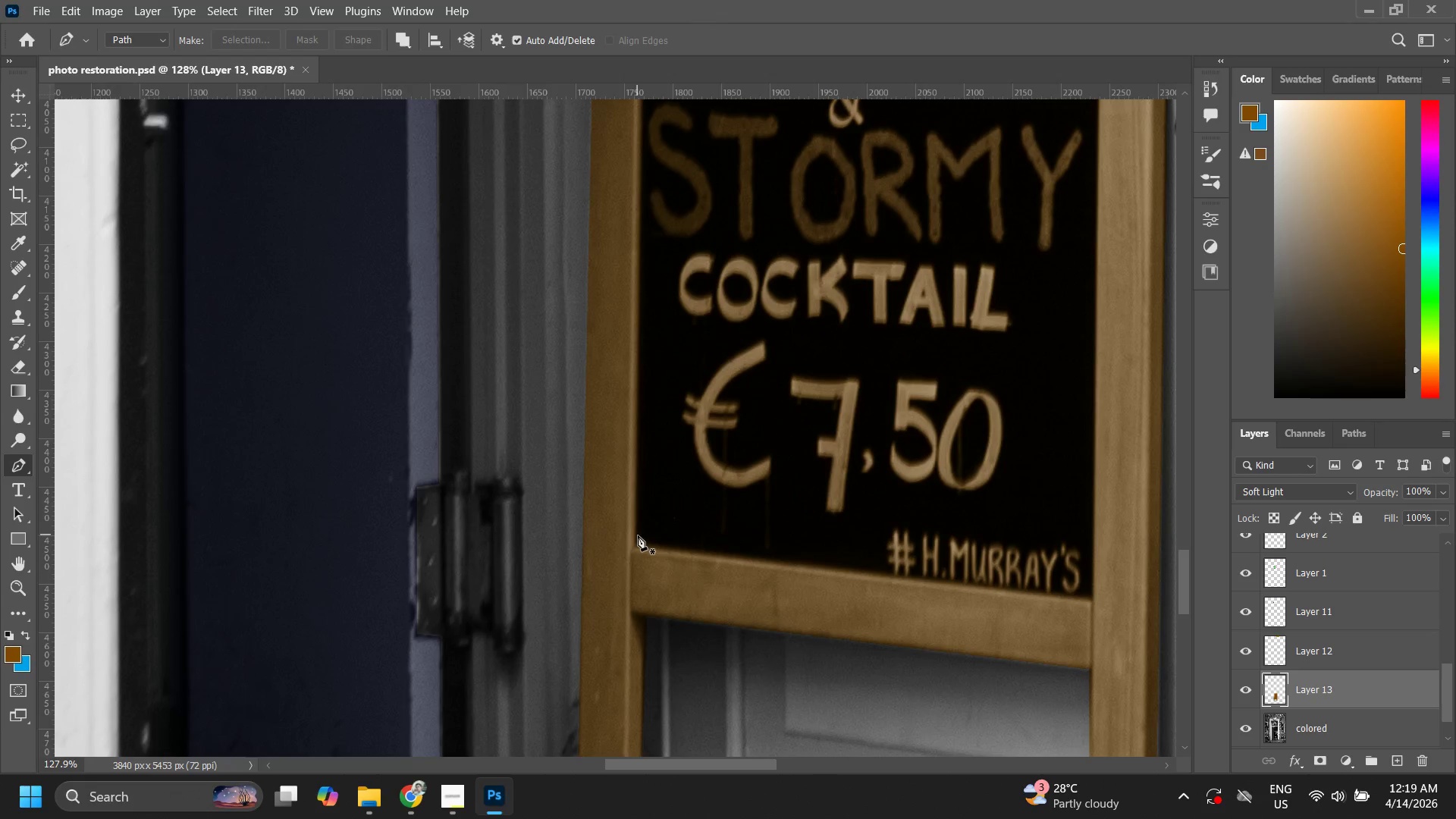 
left_click([639, 542])
 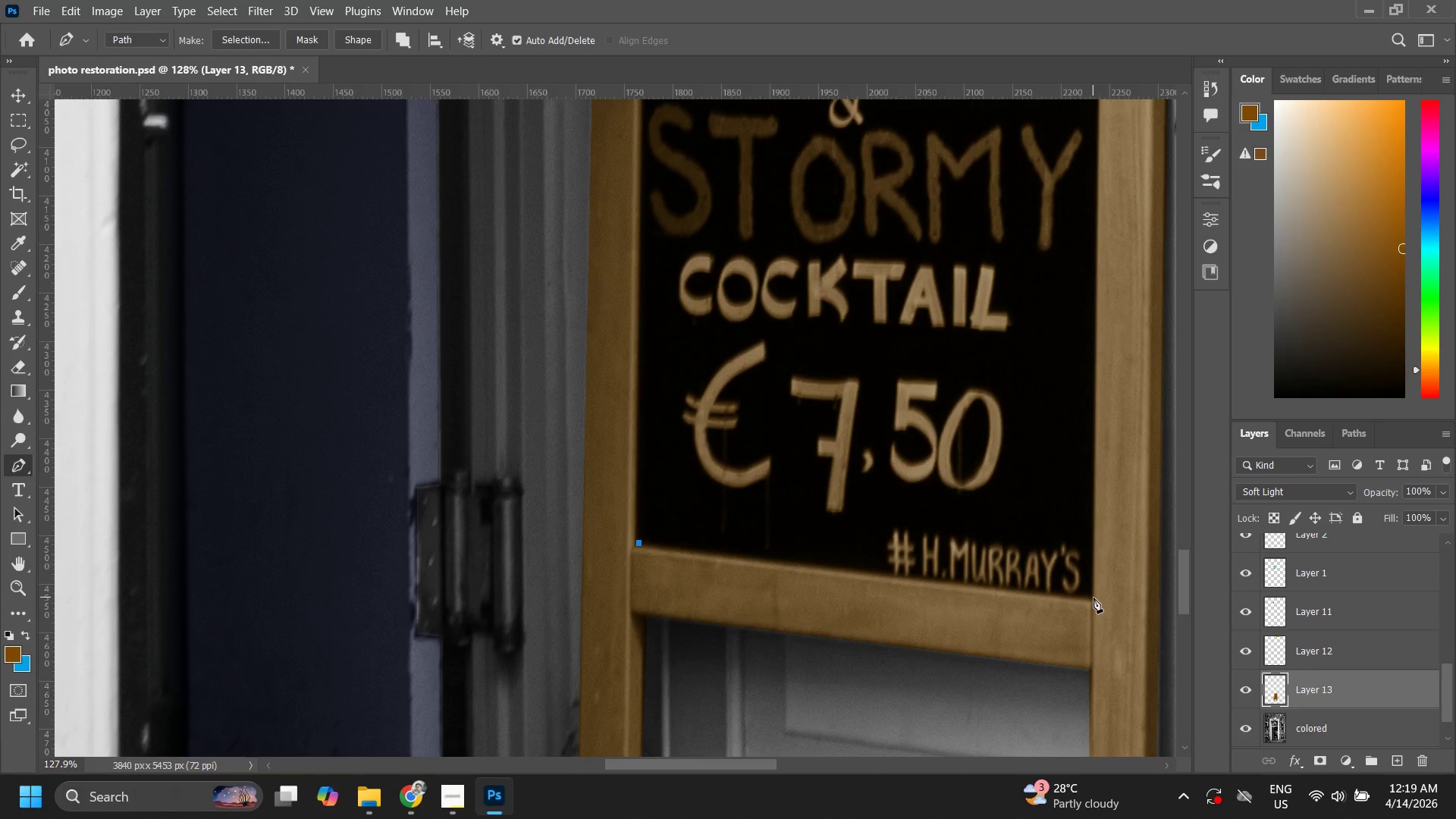 
left_click([1091, 598])
 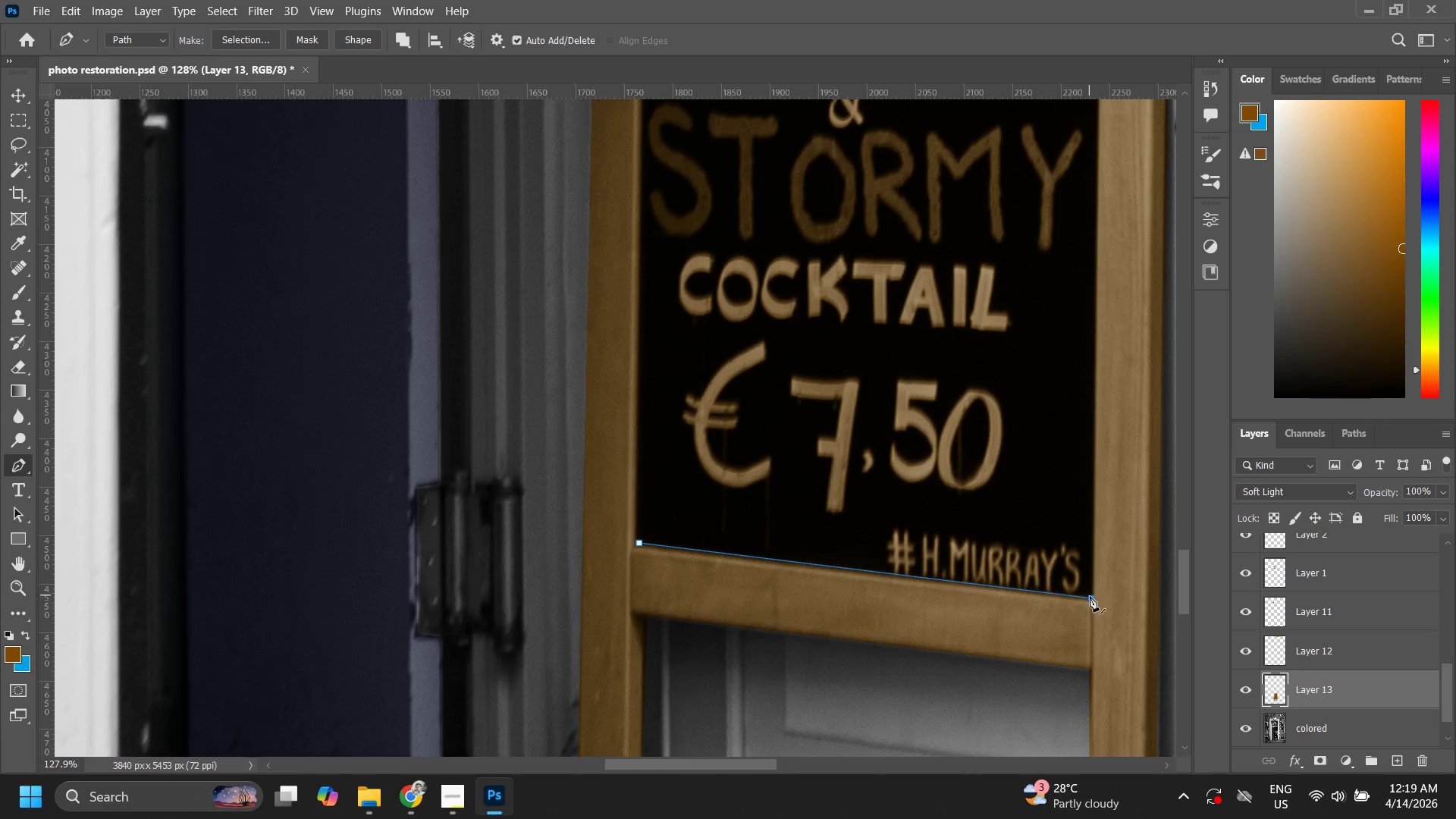 
hold_key(key=Space, duration=0.92)
 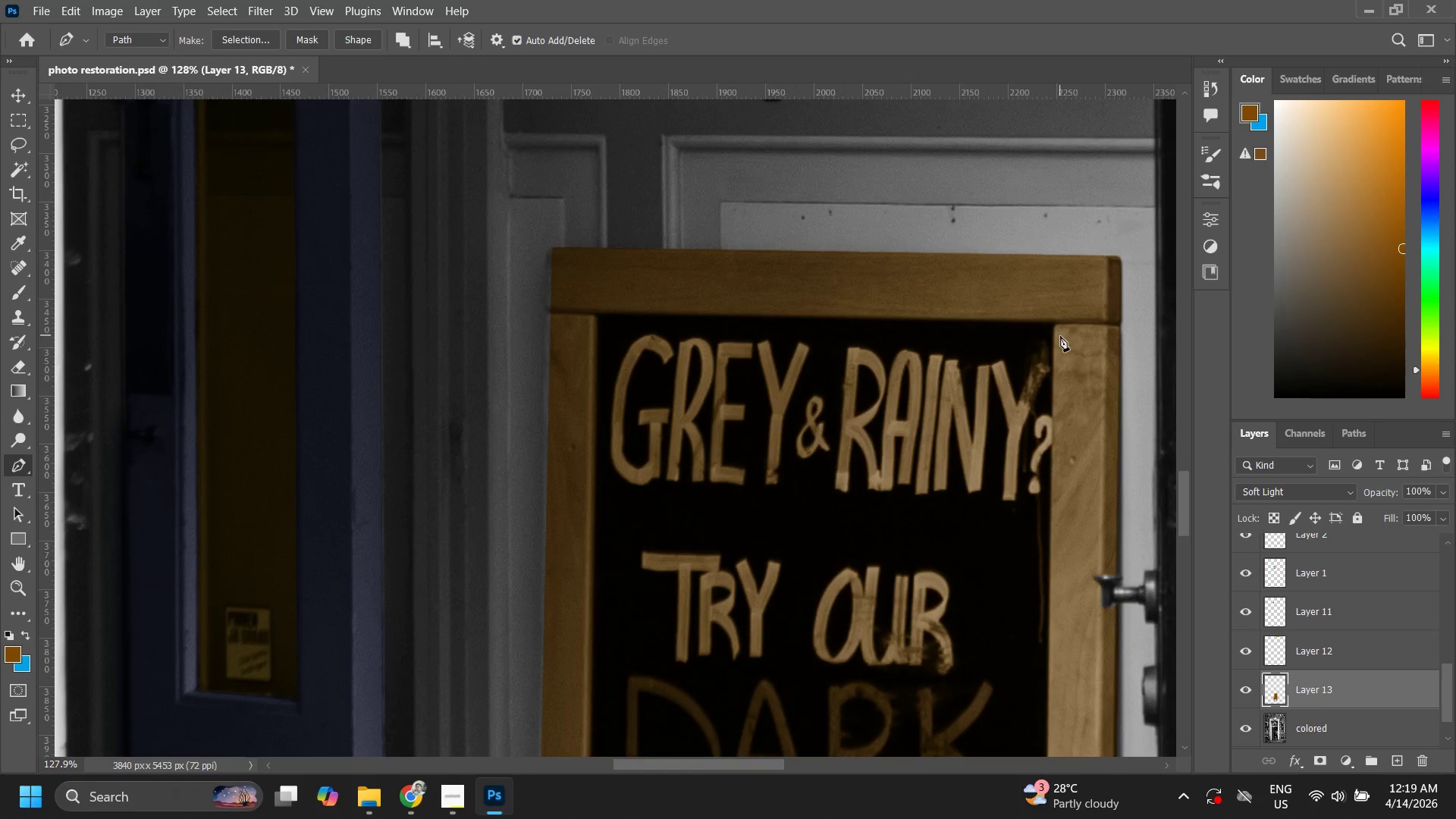 
left_click_drag(start_coordinate=[1082, 363], to_coordinate=[1065, 595])
 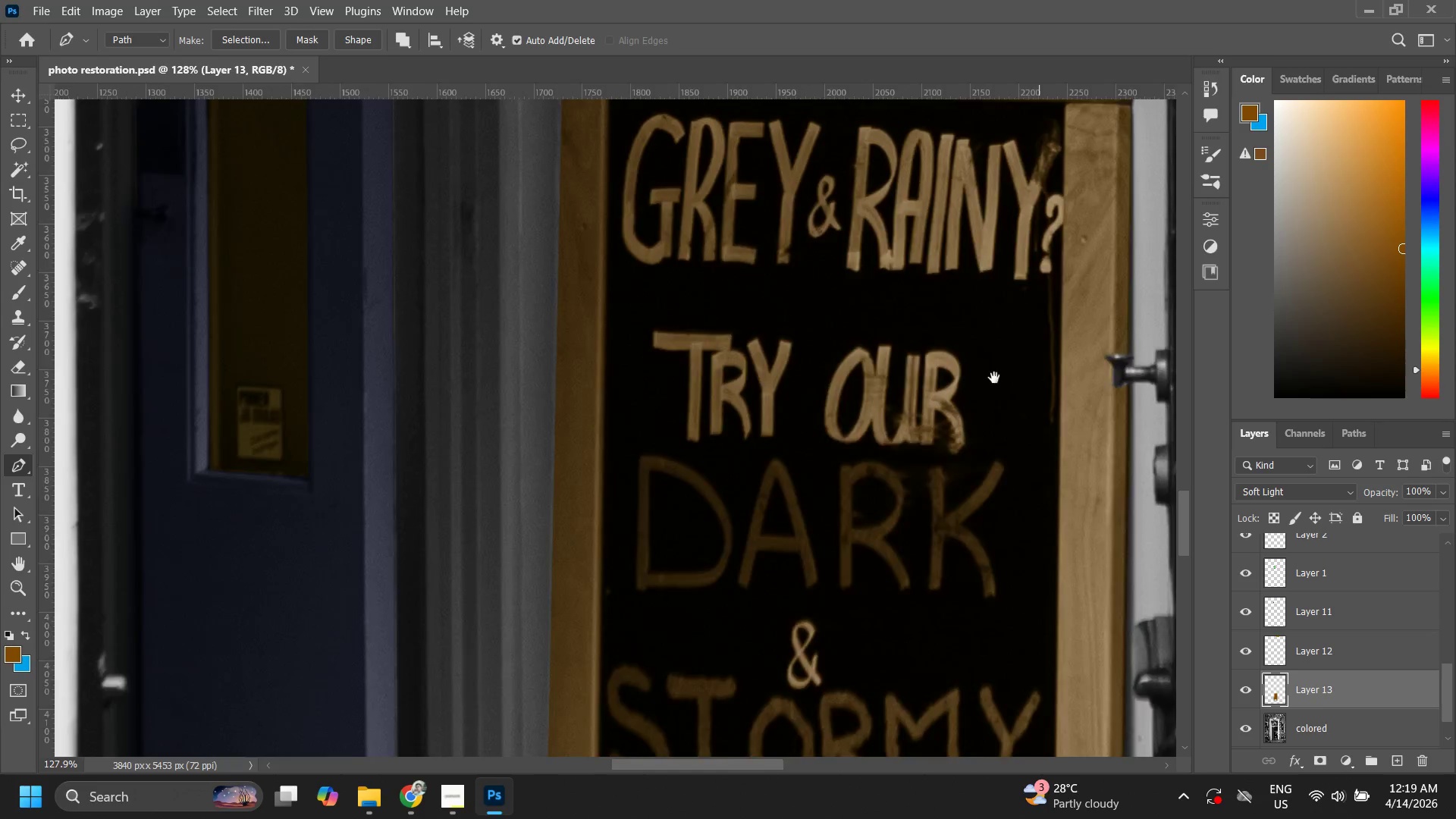 
left_click_drag(start_coordinate=[994, 378], to_coordinate=[990, 500])
 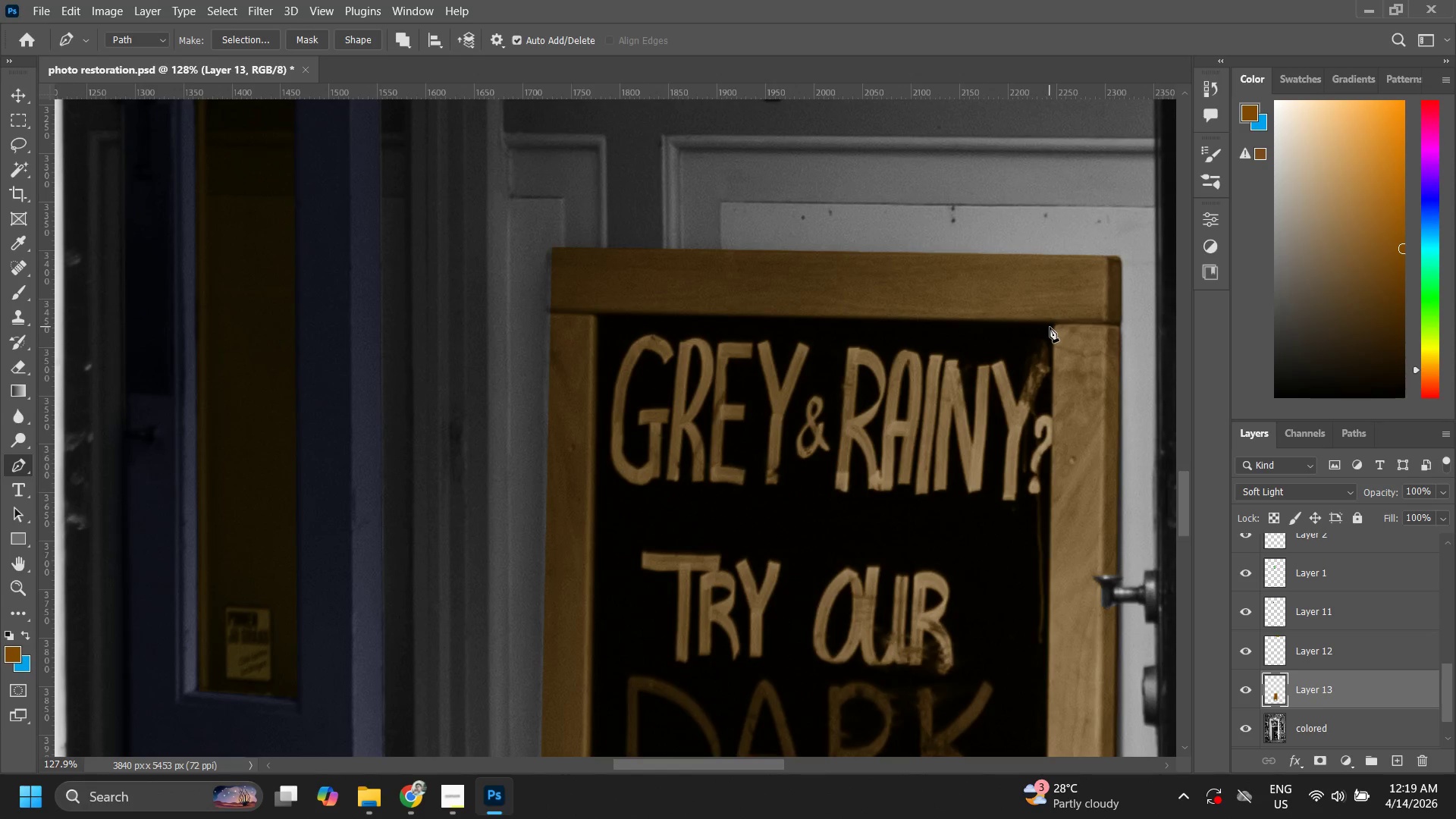 
left_click([1053, 327])
 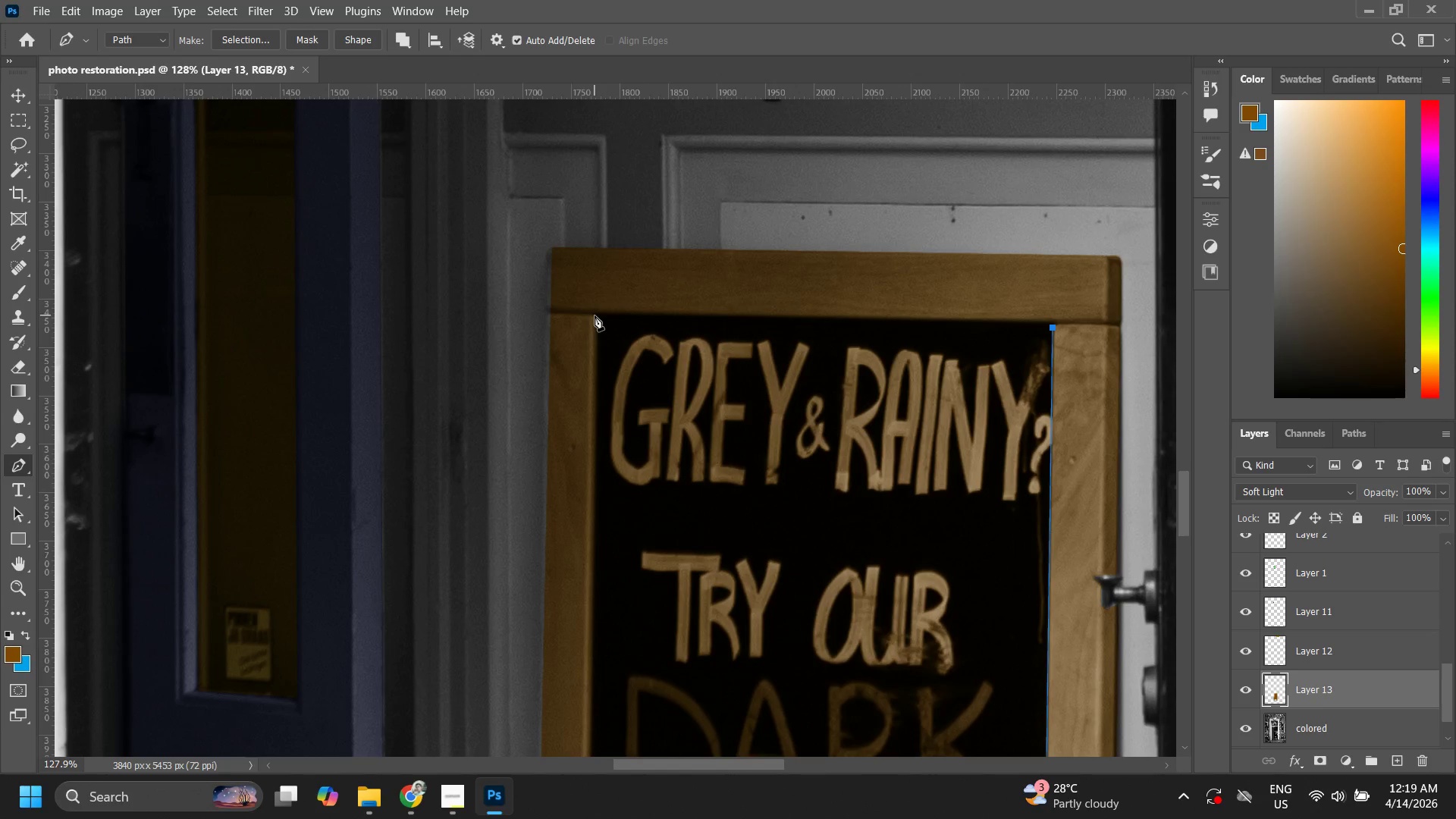 
left_click([596, 317])
 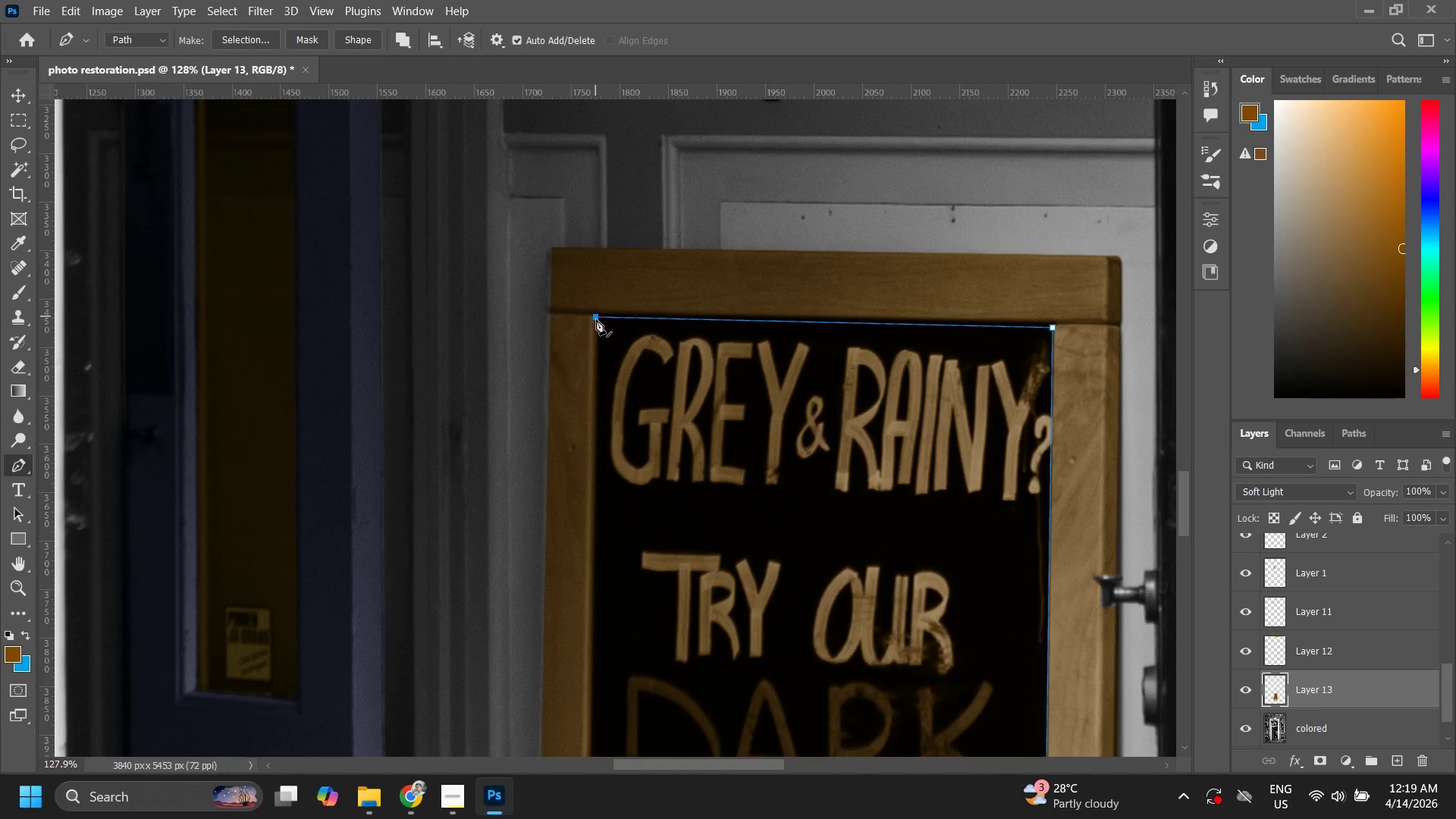 
double_click([596, 317])
 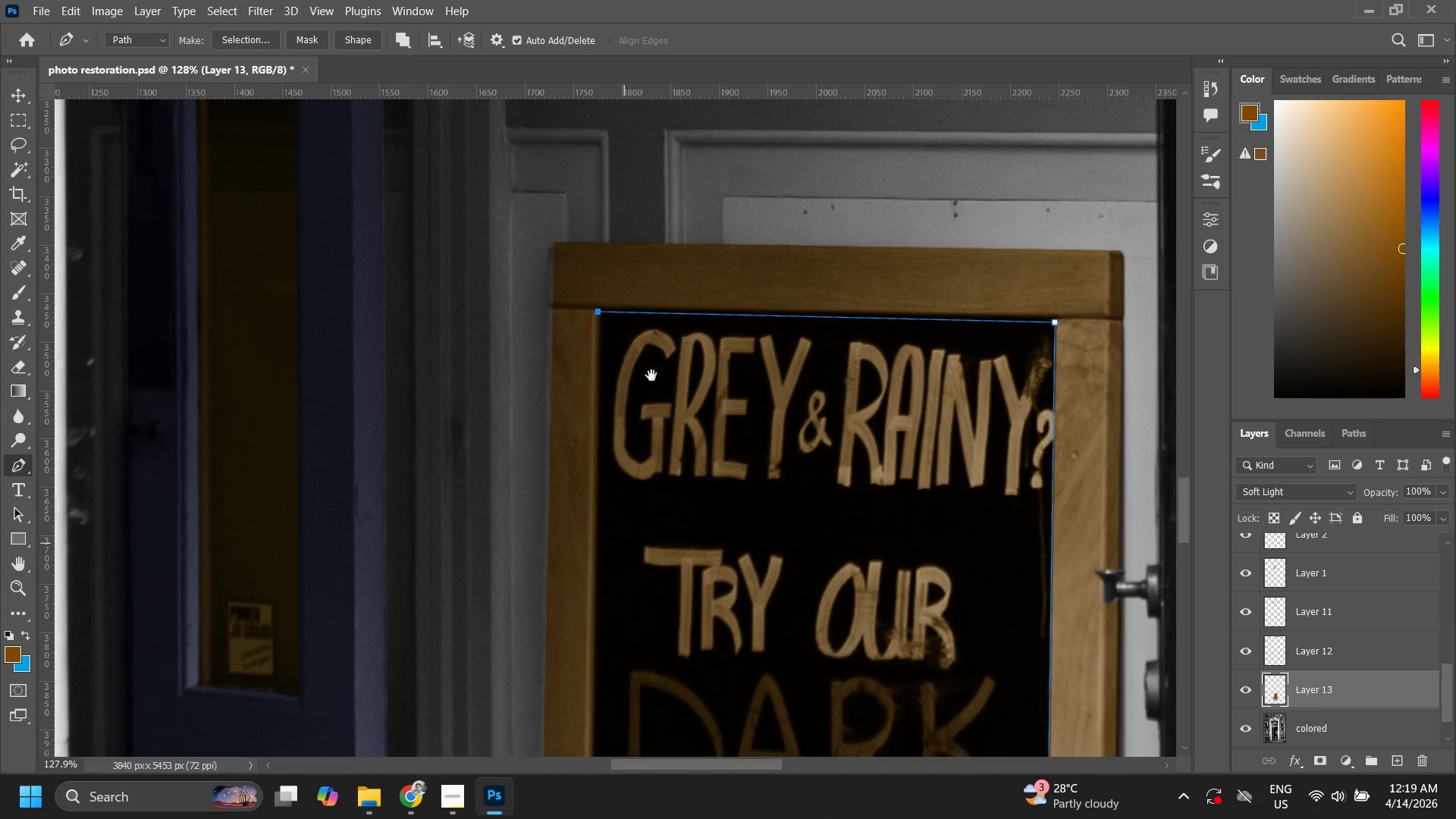 
hold_key(key=Space, duration=1.02)
 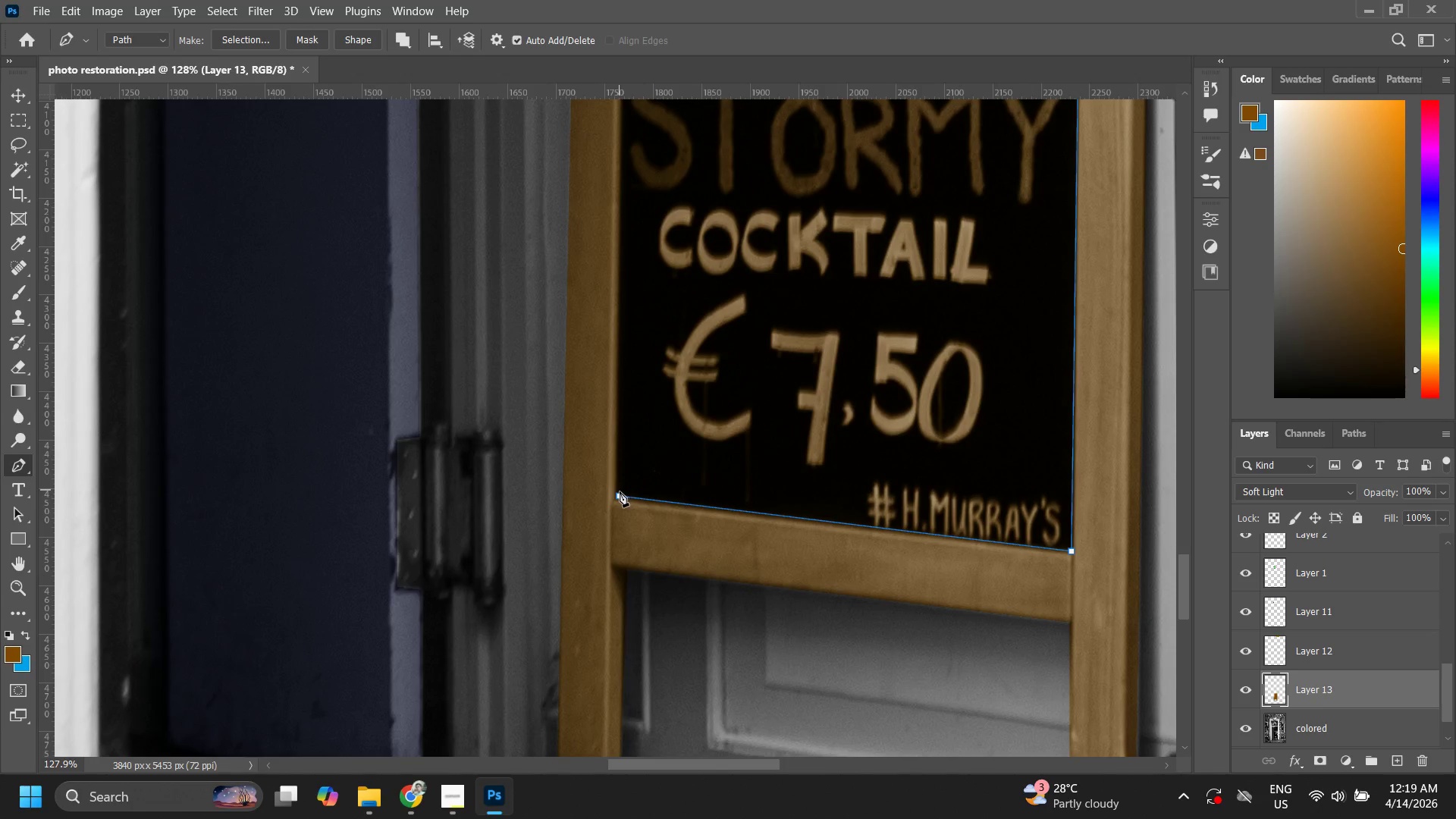 
left_click_drag(start_coordinate=[623, 549], to_coordinate=[654, 318])
 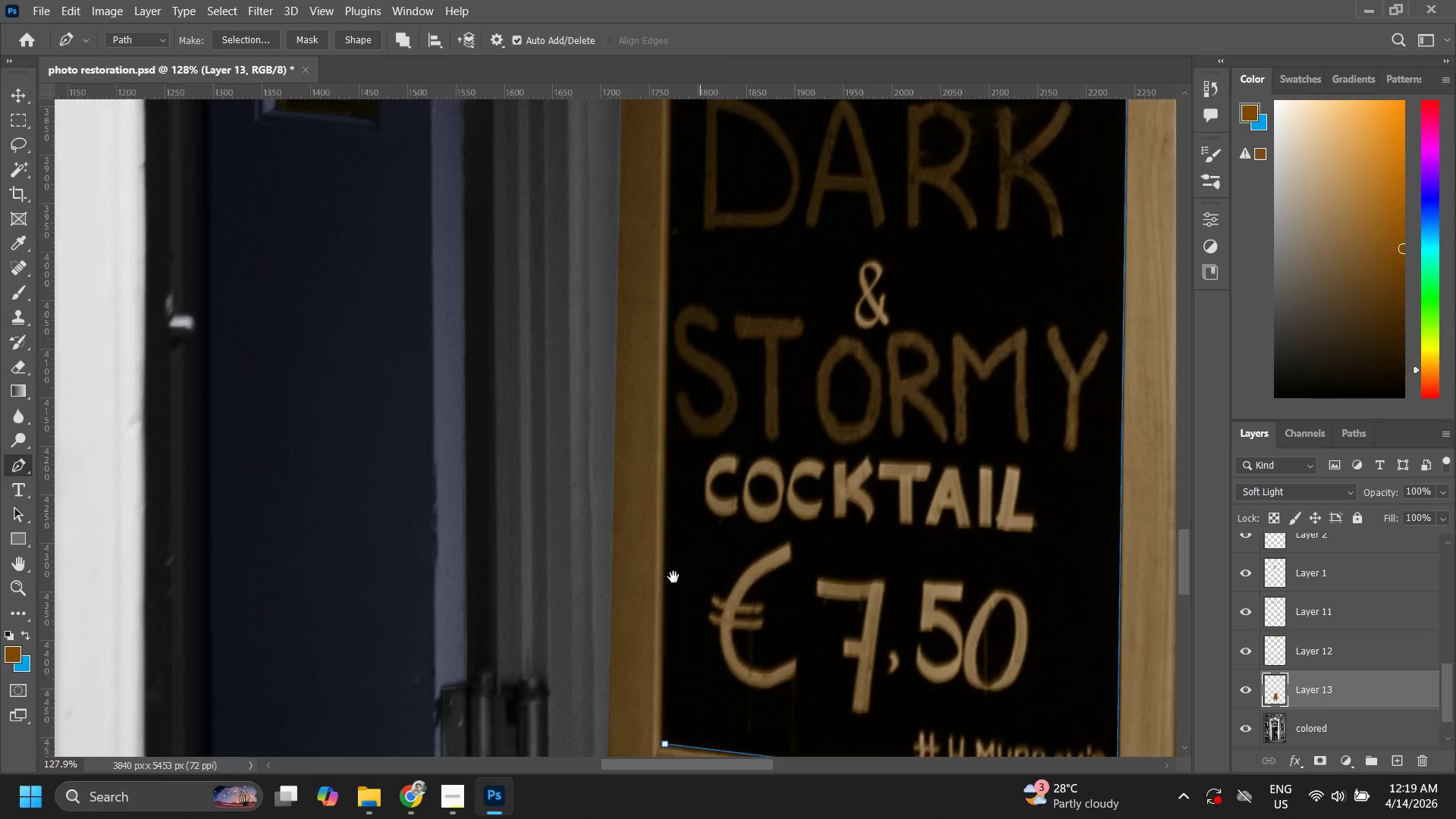 
left_click_drag(start_coordinate=[674, 579], to_coordinate=[614, 441])
 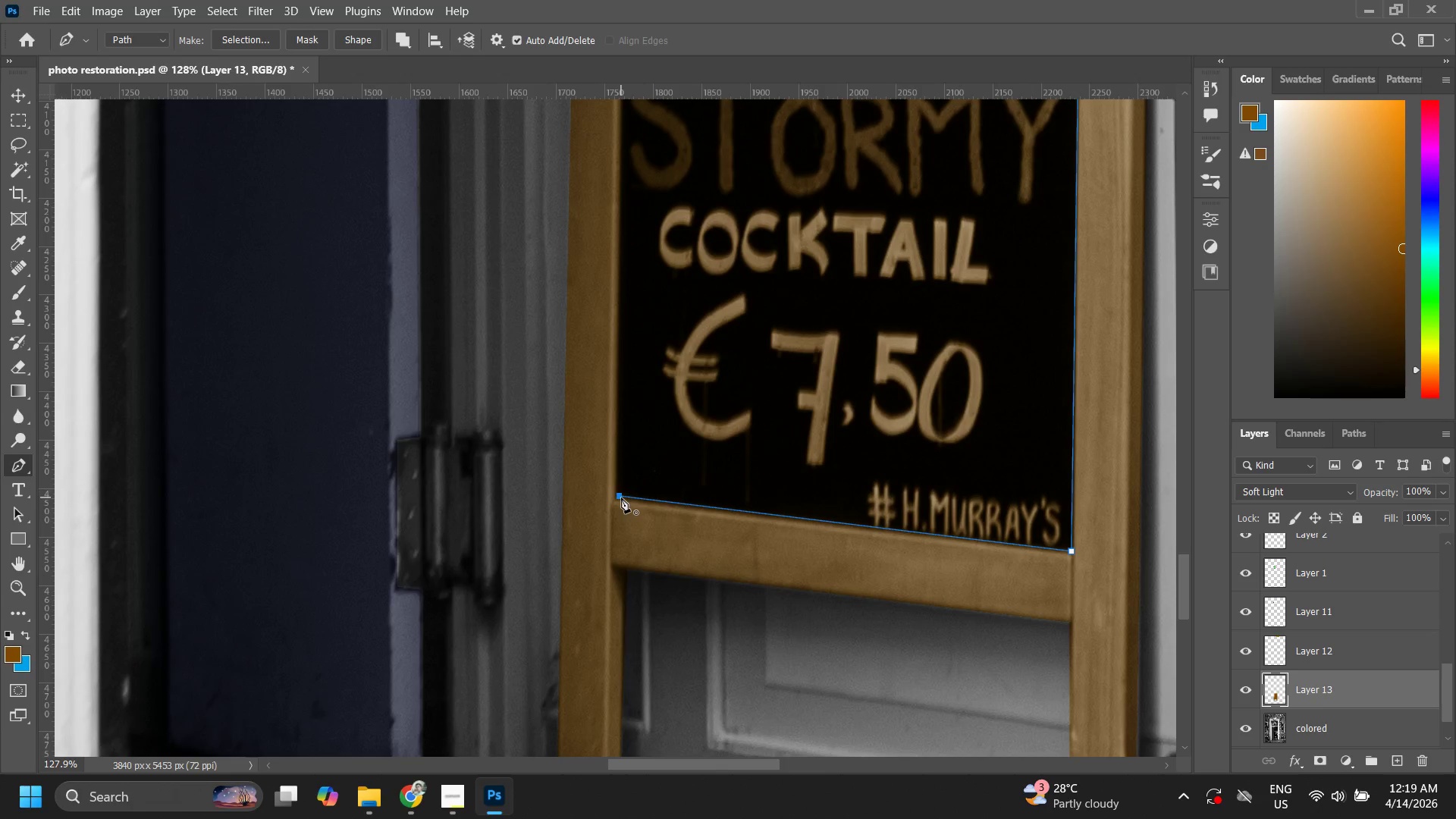 
left_click([618, 496])
 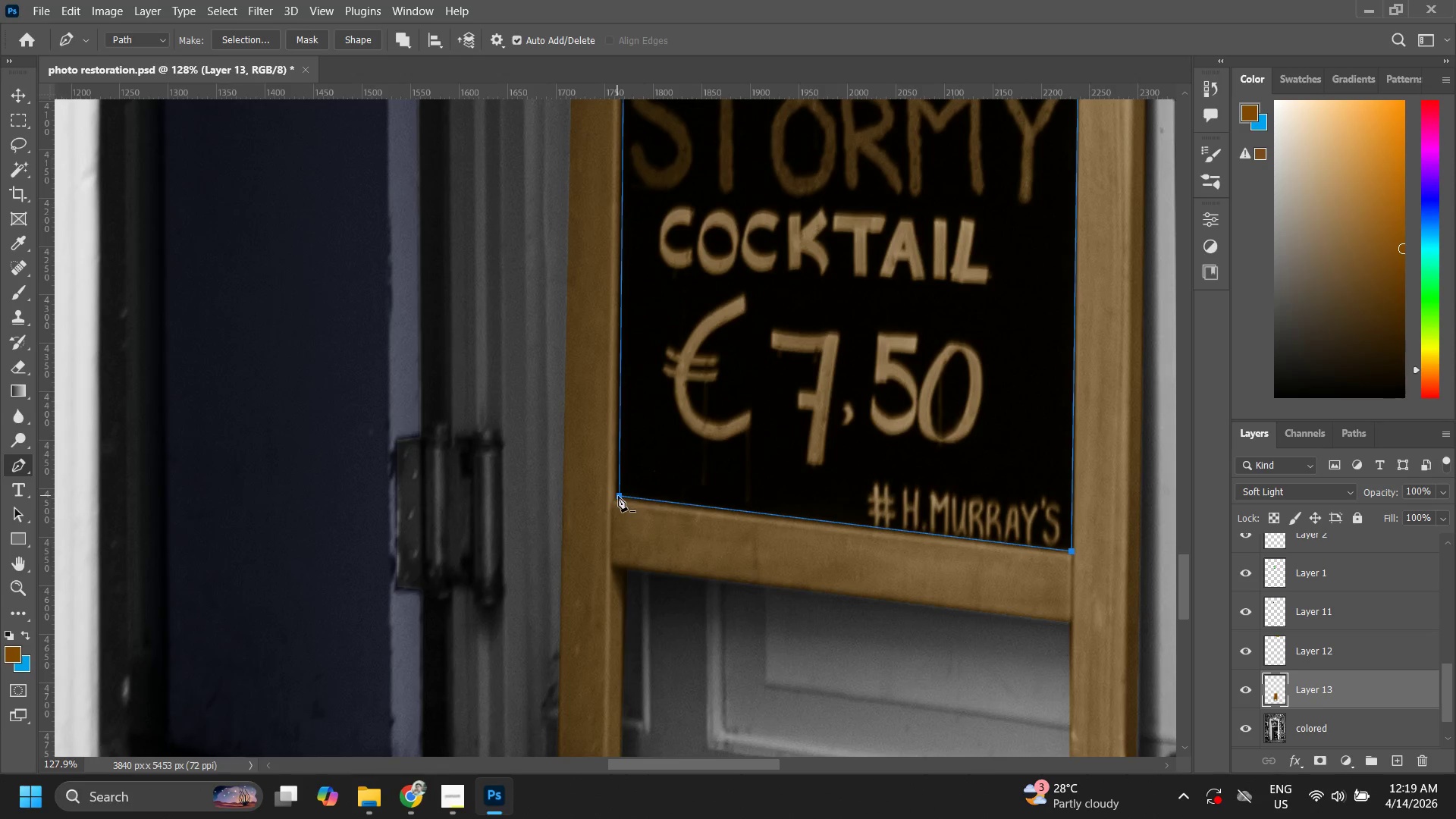 
hold_key(key=Space, duration=0.64)
 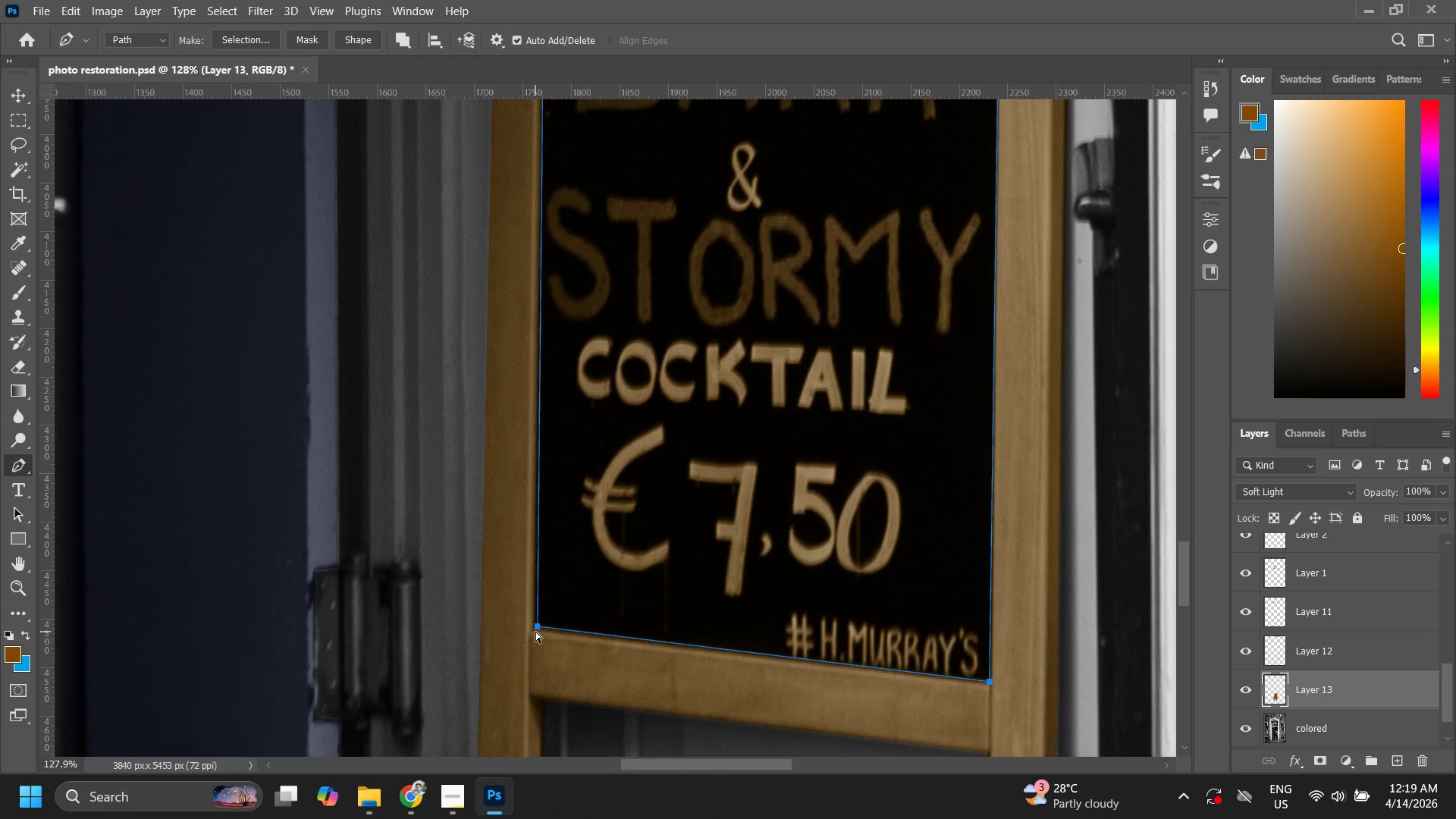 
left_click_drag(start_coordinate=[671, 406], to_coordinate=[589, 536])
 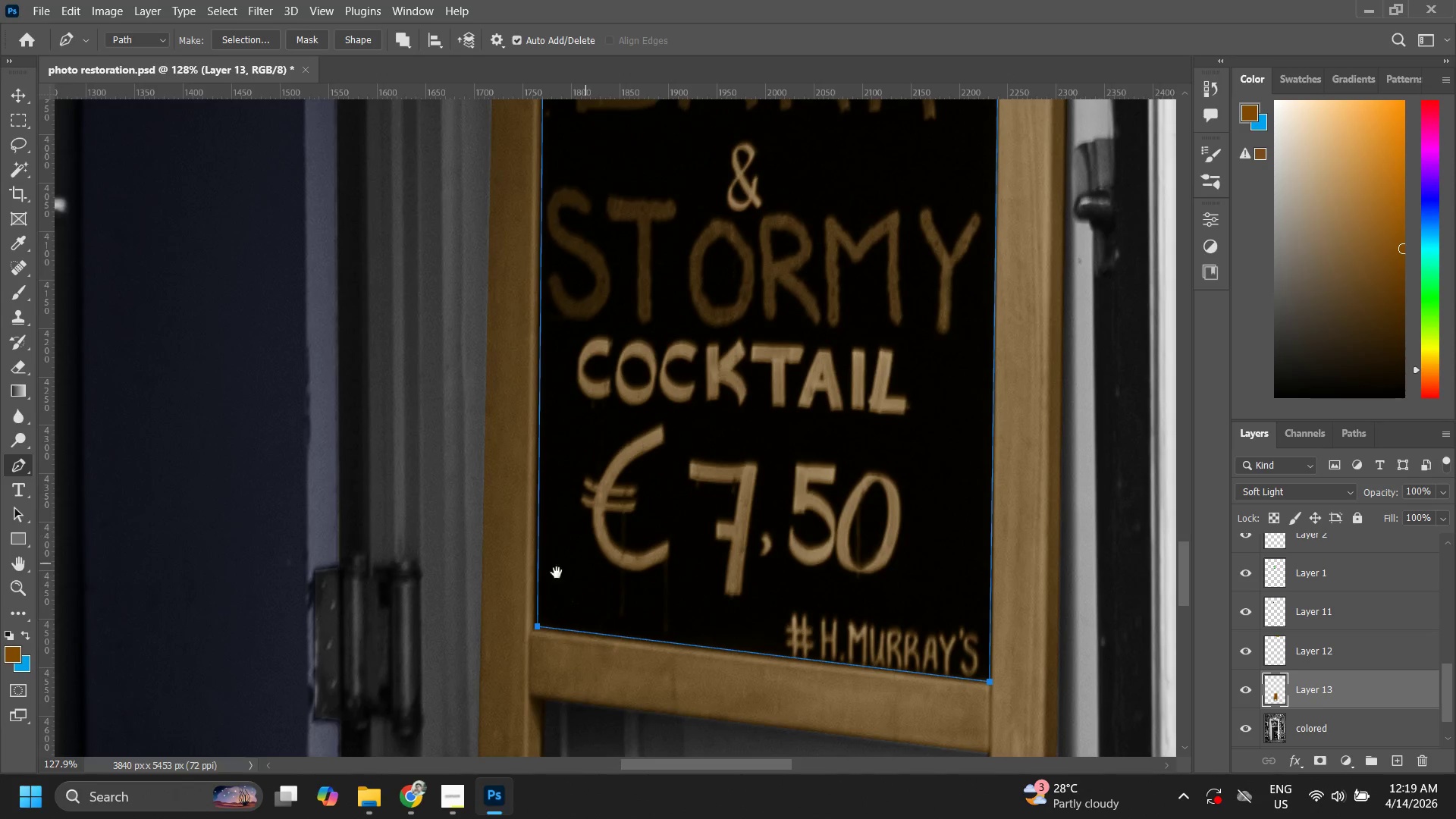 
hold_key(key=Space, duration=21.64)
 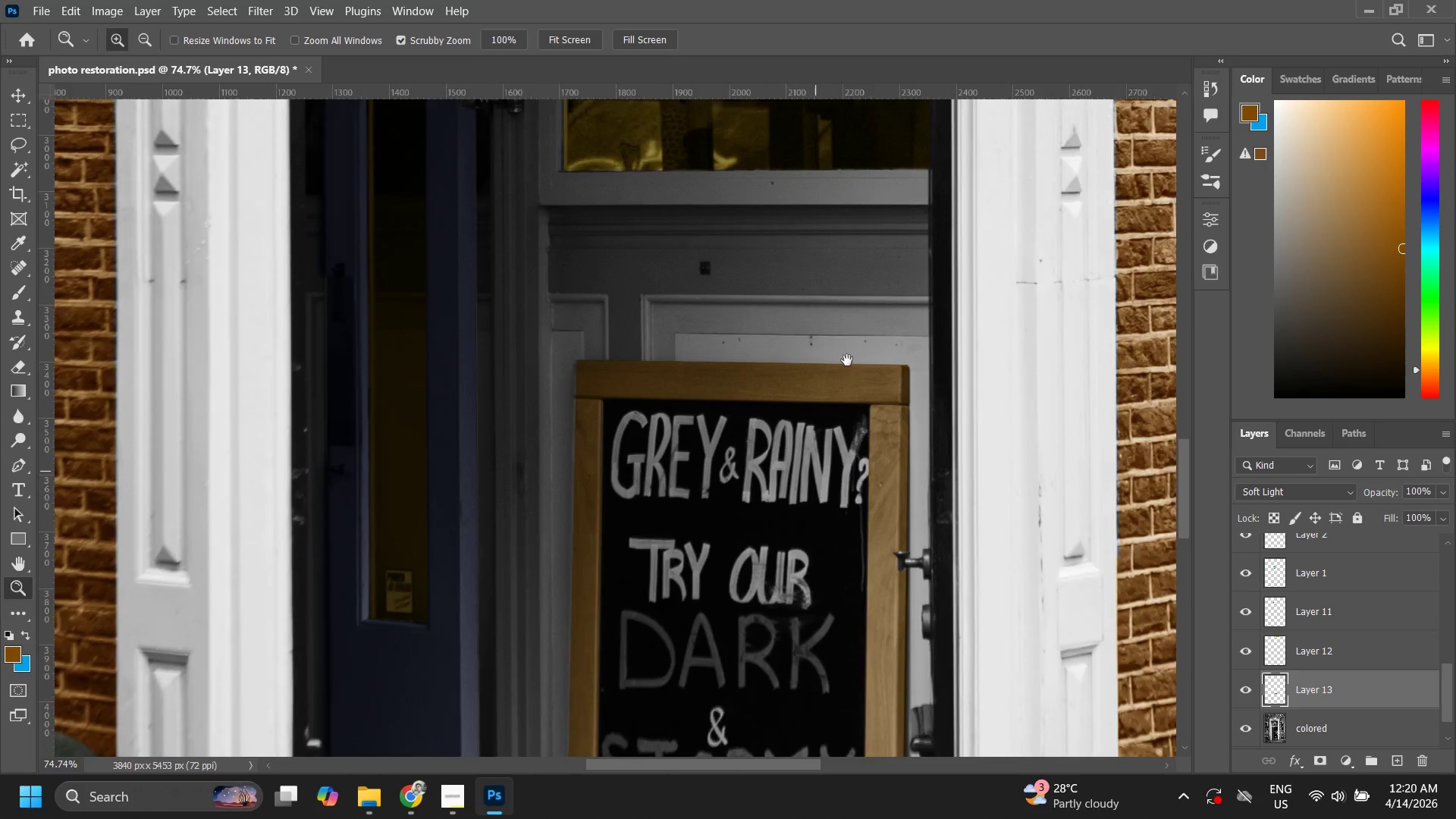 
hold_key(key=ControlLeft, duration=1.5)
left_click_drag(start_coordinate=[538, 625], to_coordinate=[536, 629])
 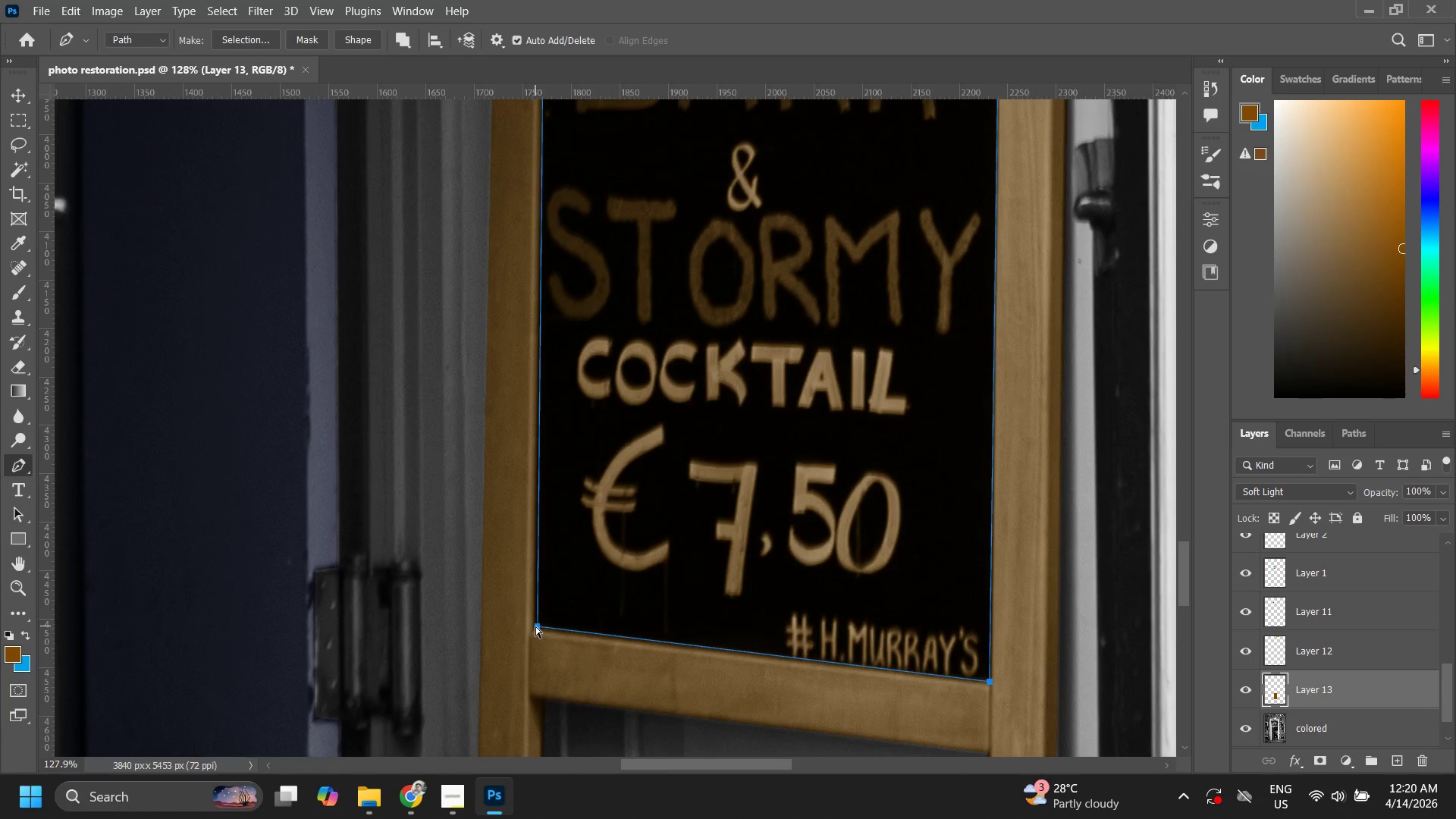 
key(Control+Z)
 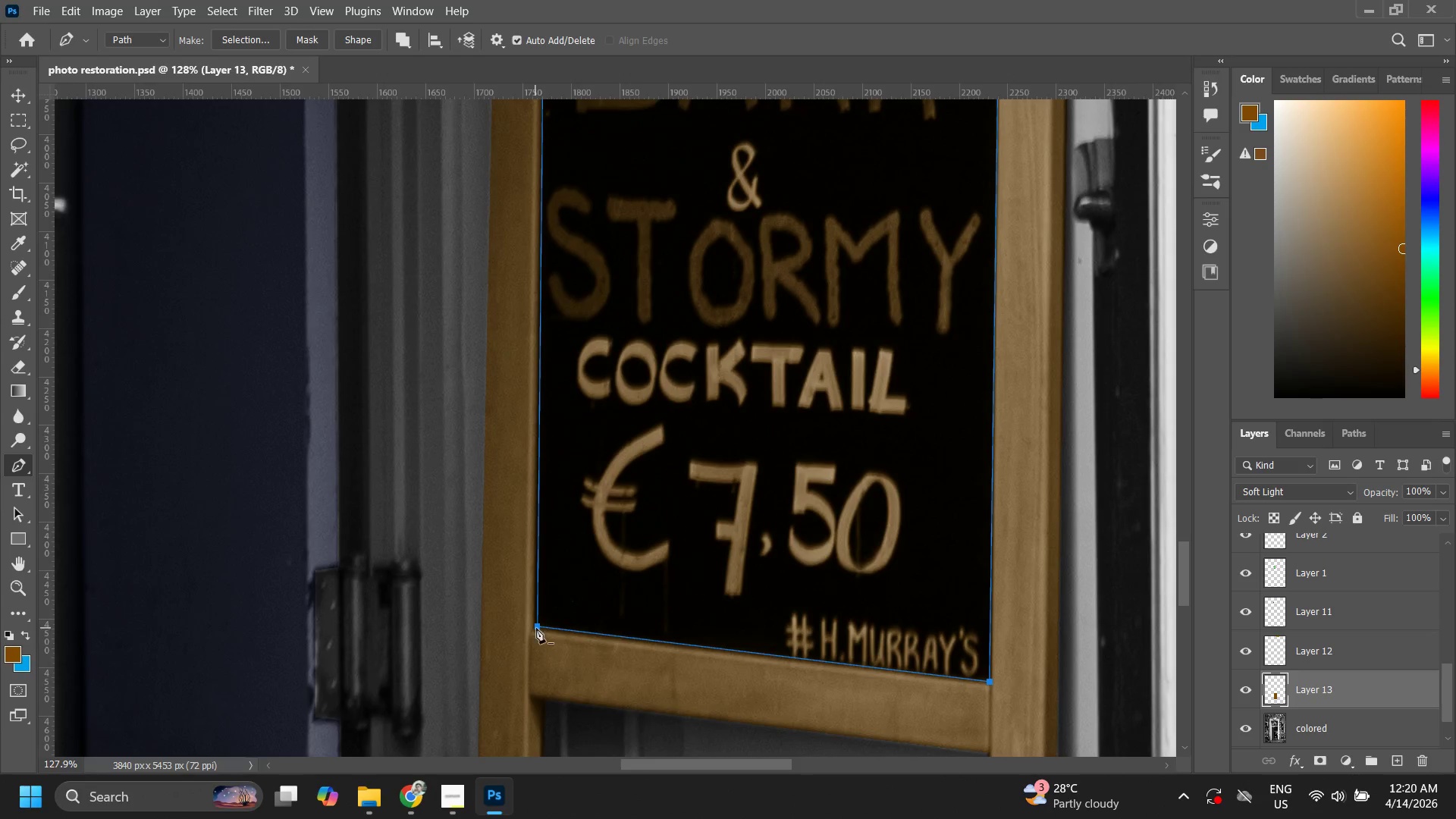 
hold_key(key=ControlLeft, duration=1.5)
left_click_drag(start_coordinate=[535, 625], to_coordinate=[532, 629])
 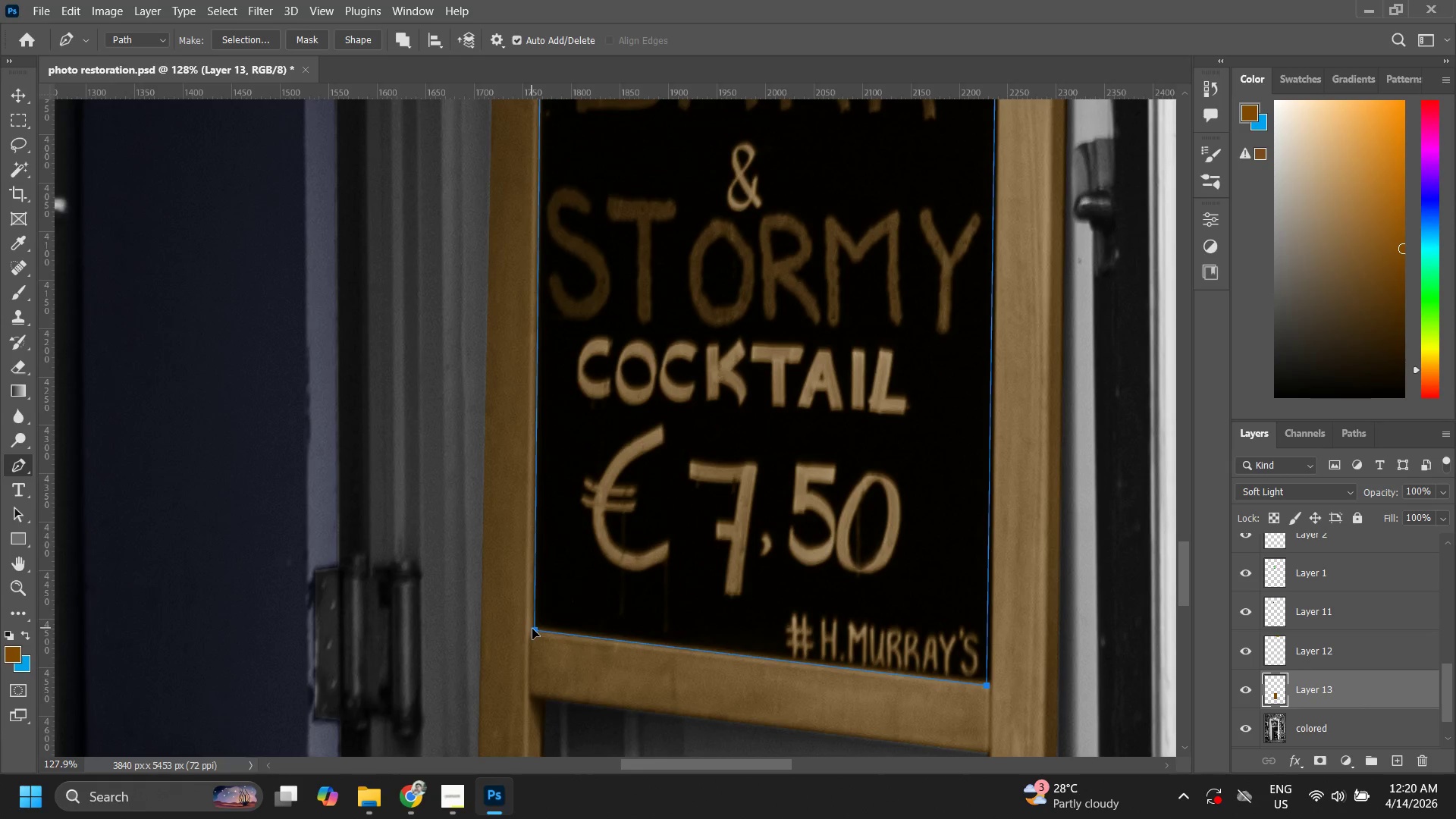 
key(Control+Z)
 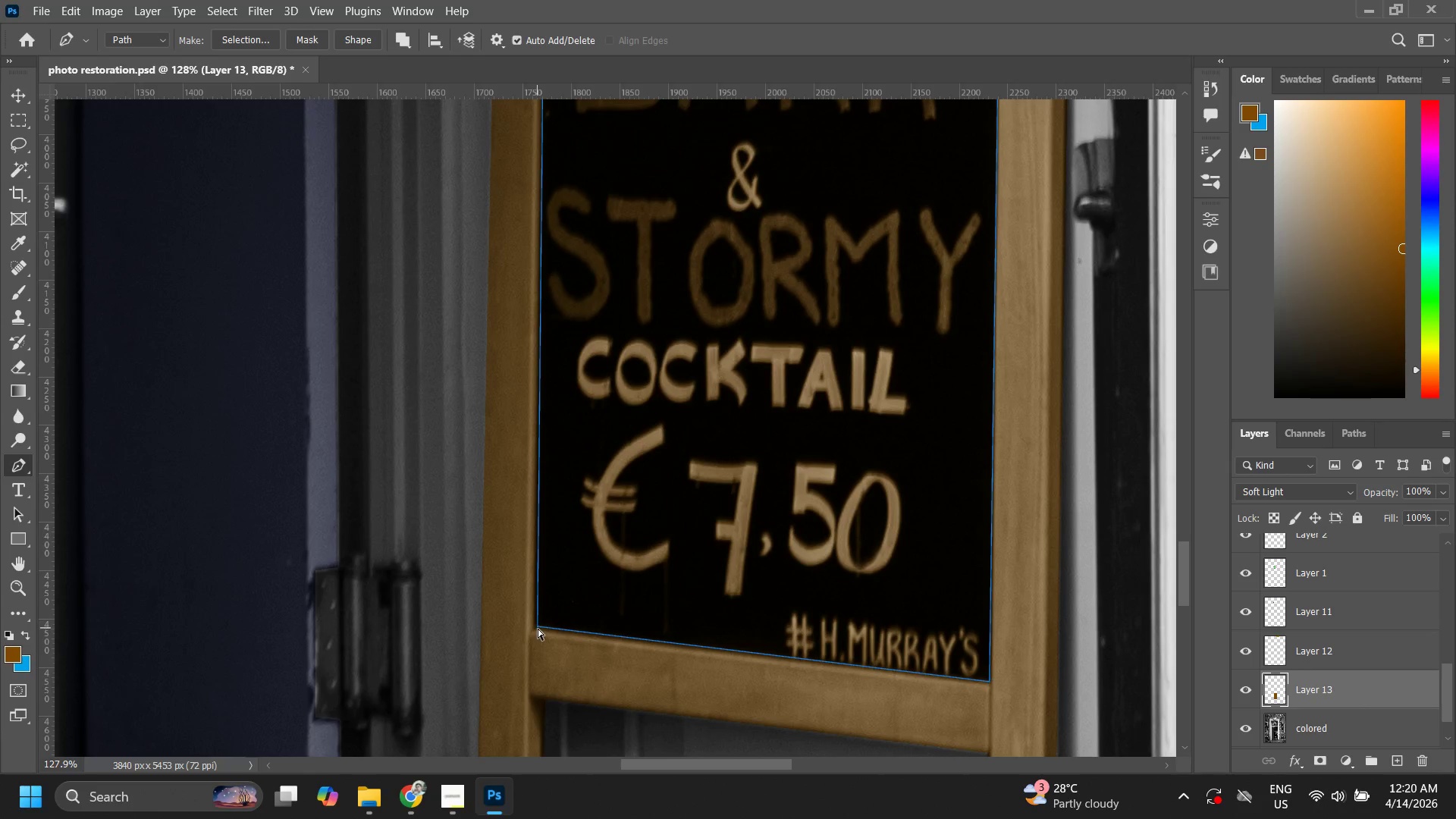 
left_click([538, 629])
 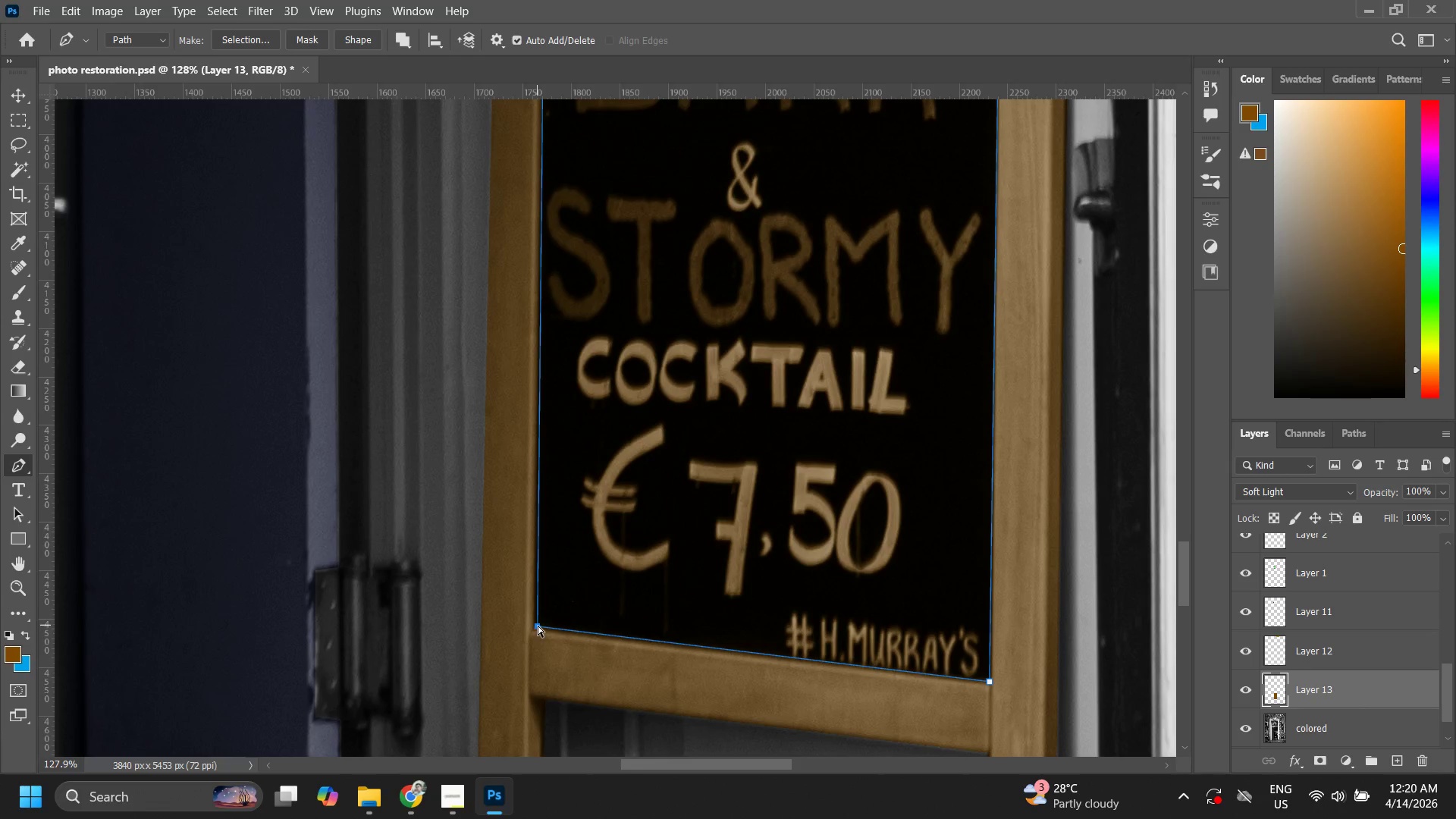 
left_click_drag(start_coordinate=[540, 626], to_coordinate=[536, 632])
 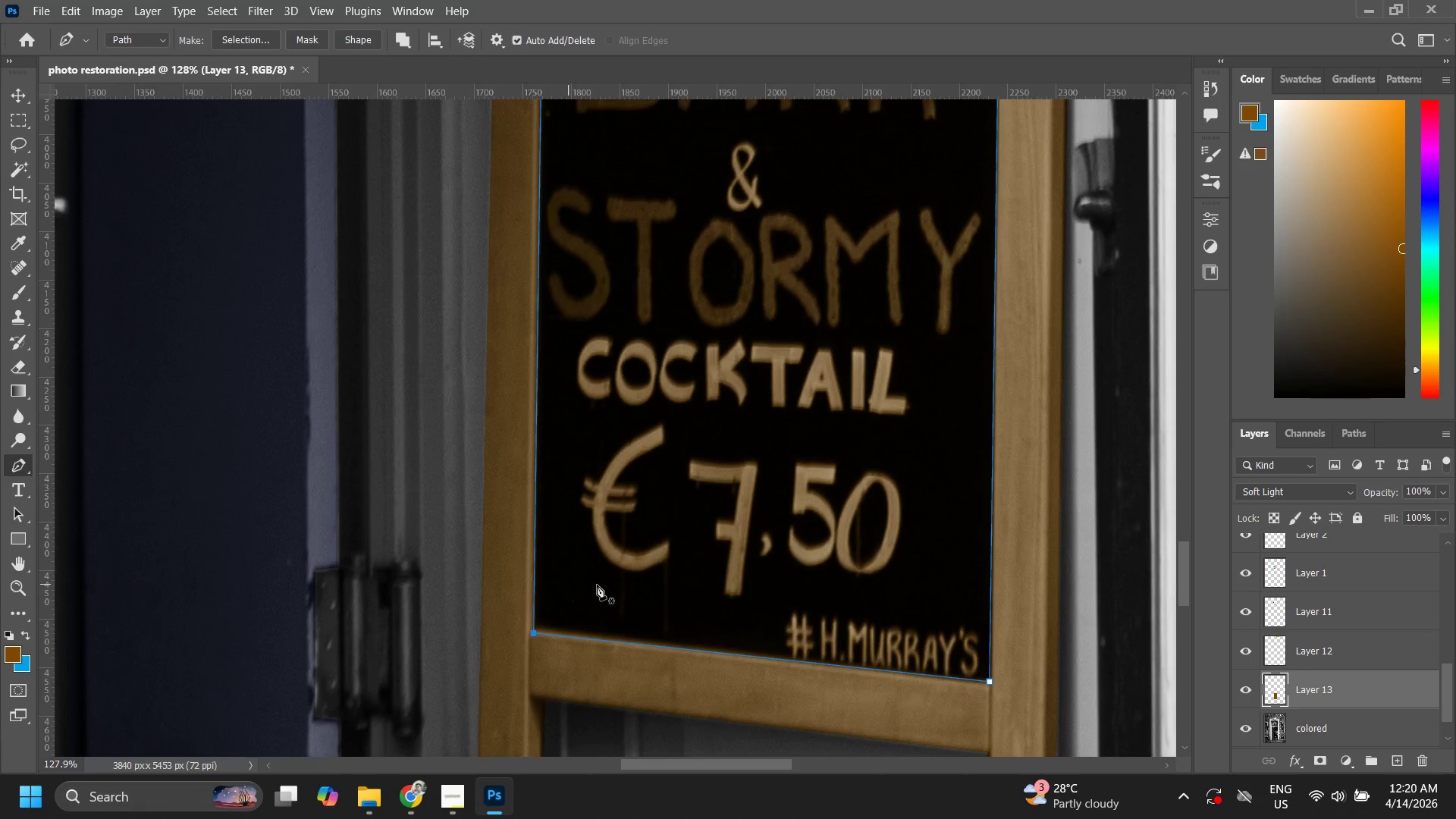 
type(zzp)
 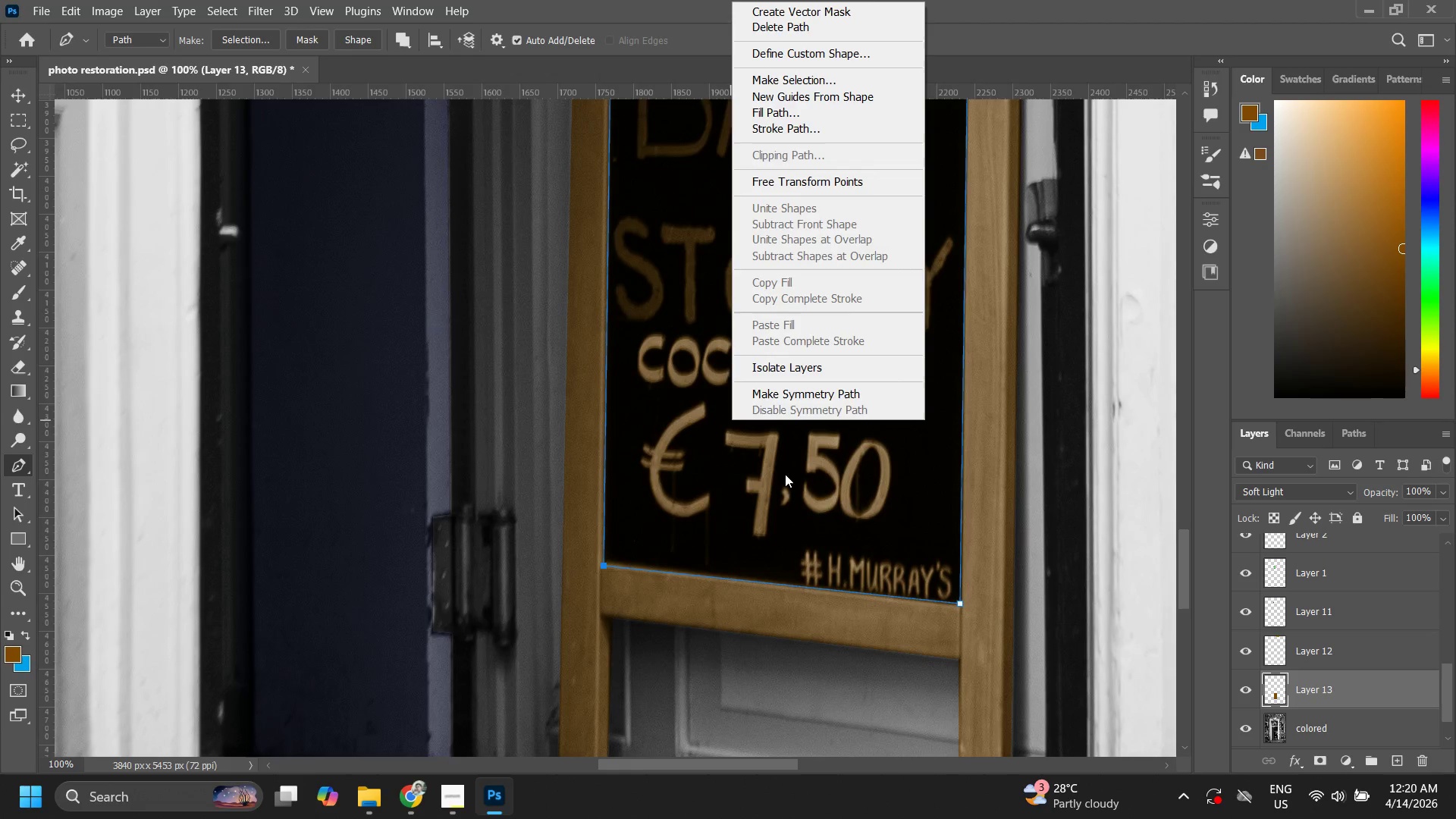 
left_click_drag(start_coordinate=[747, 422], to_coordinate=[693, 471])
 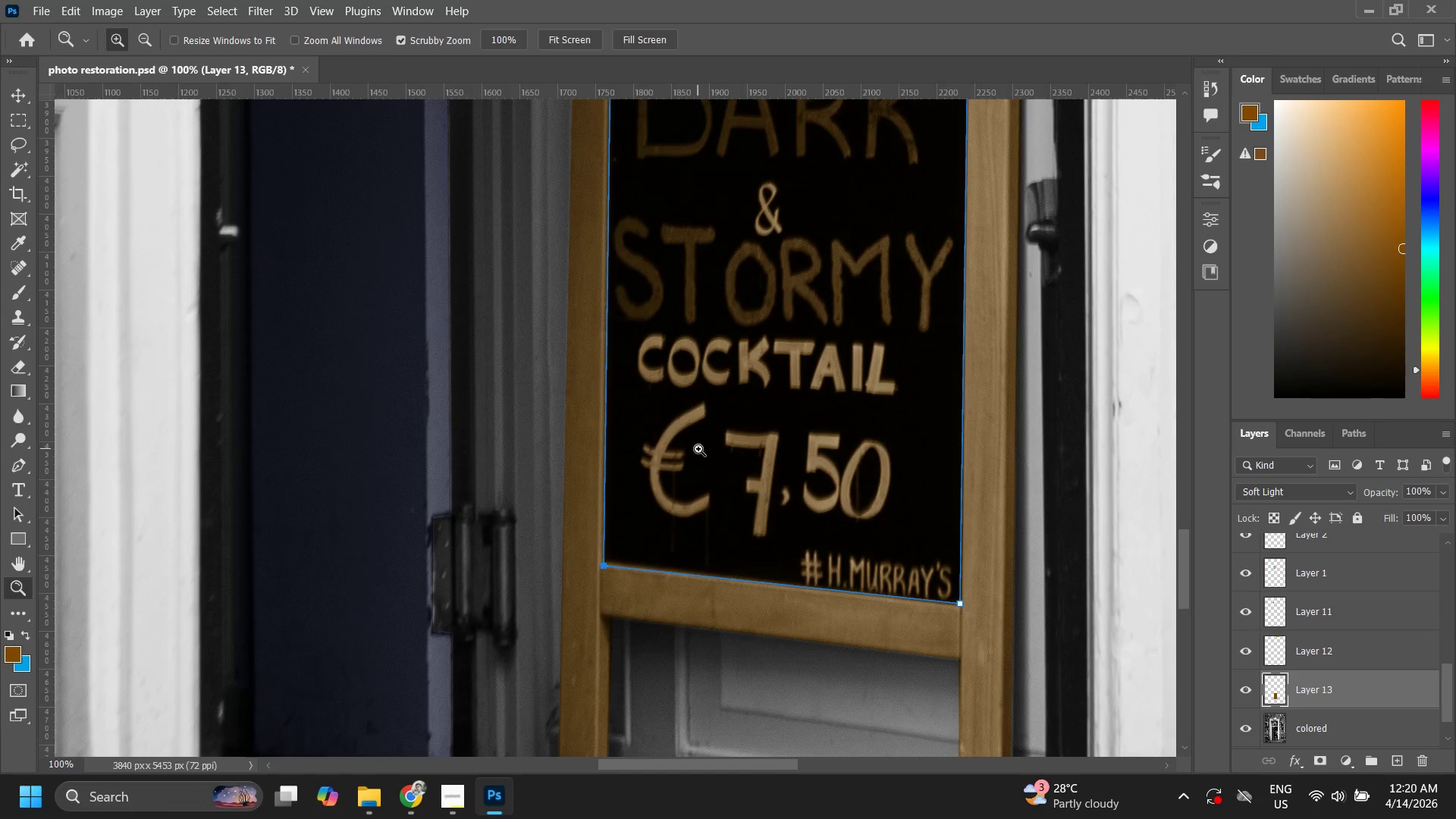 
right_click([732, 421])
 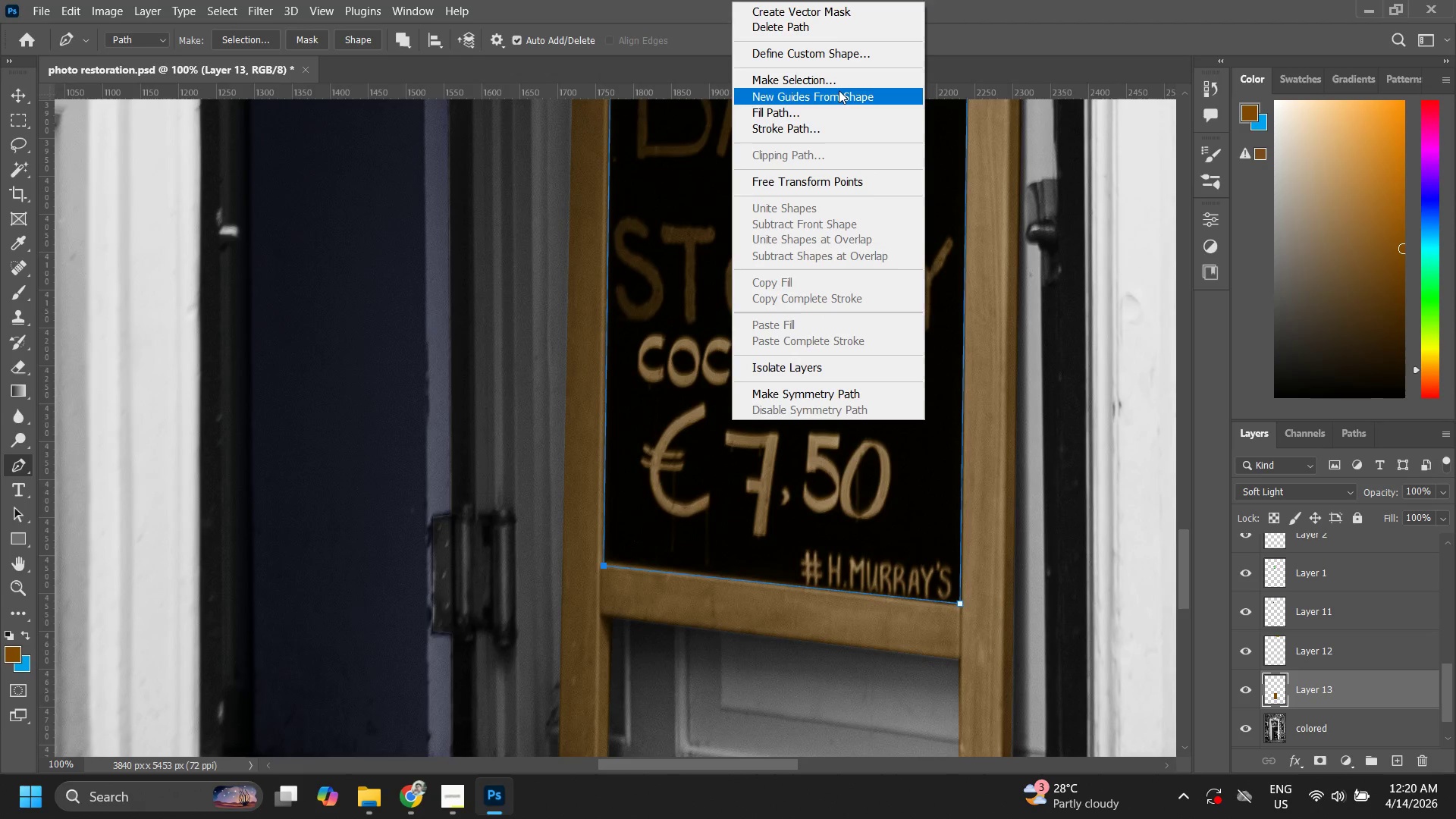 
left_click([836, 84])
 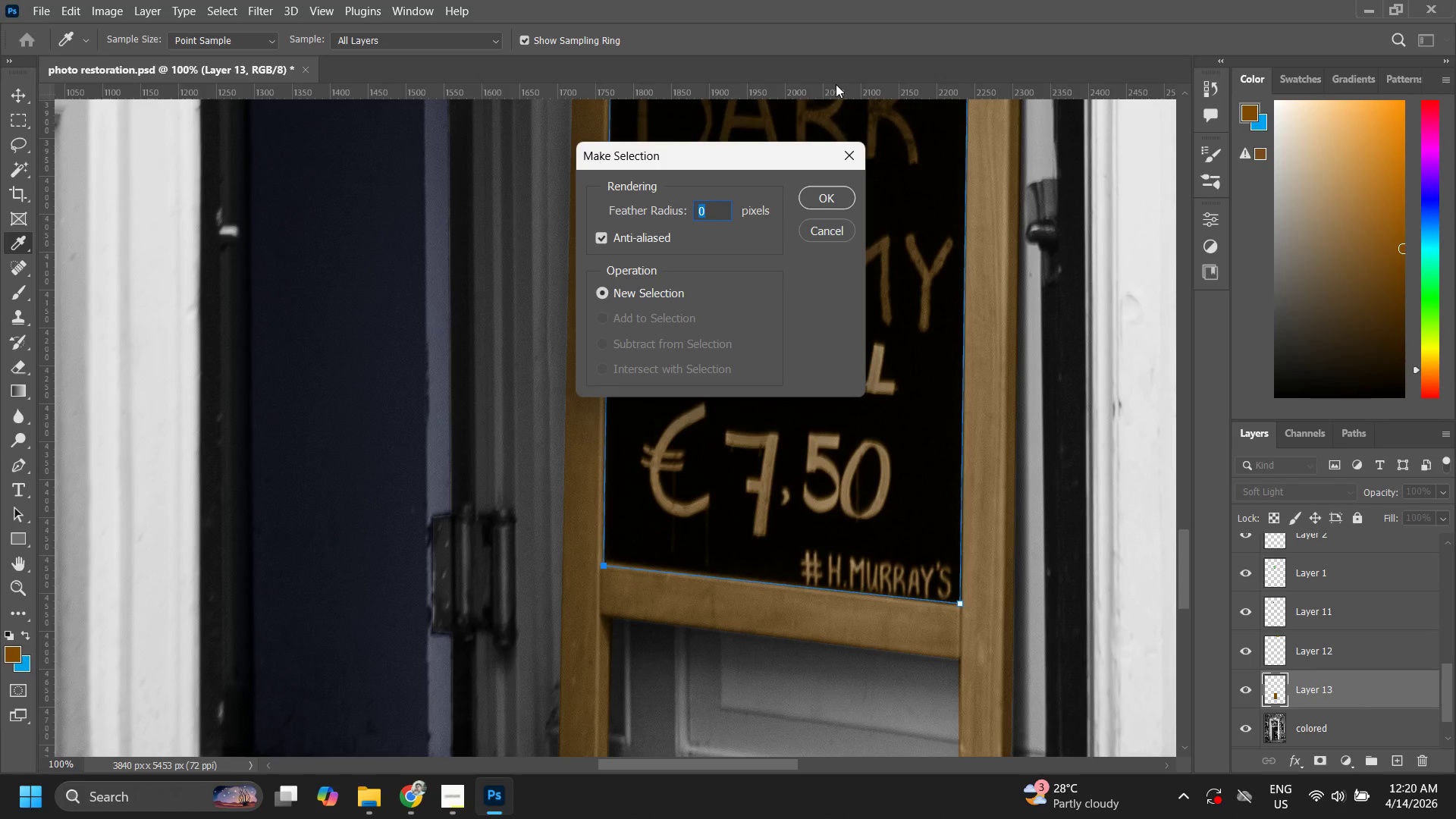 
key(Enter)
 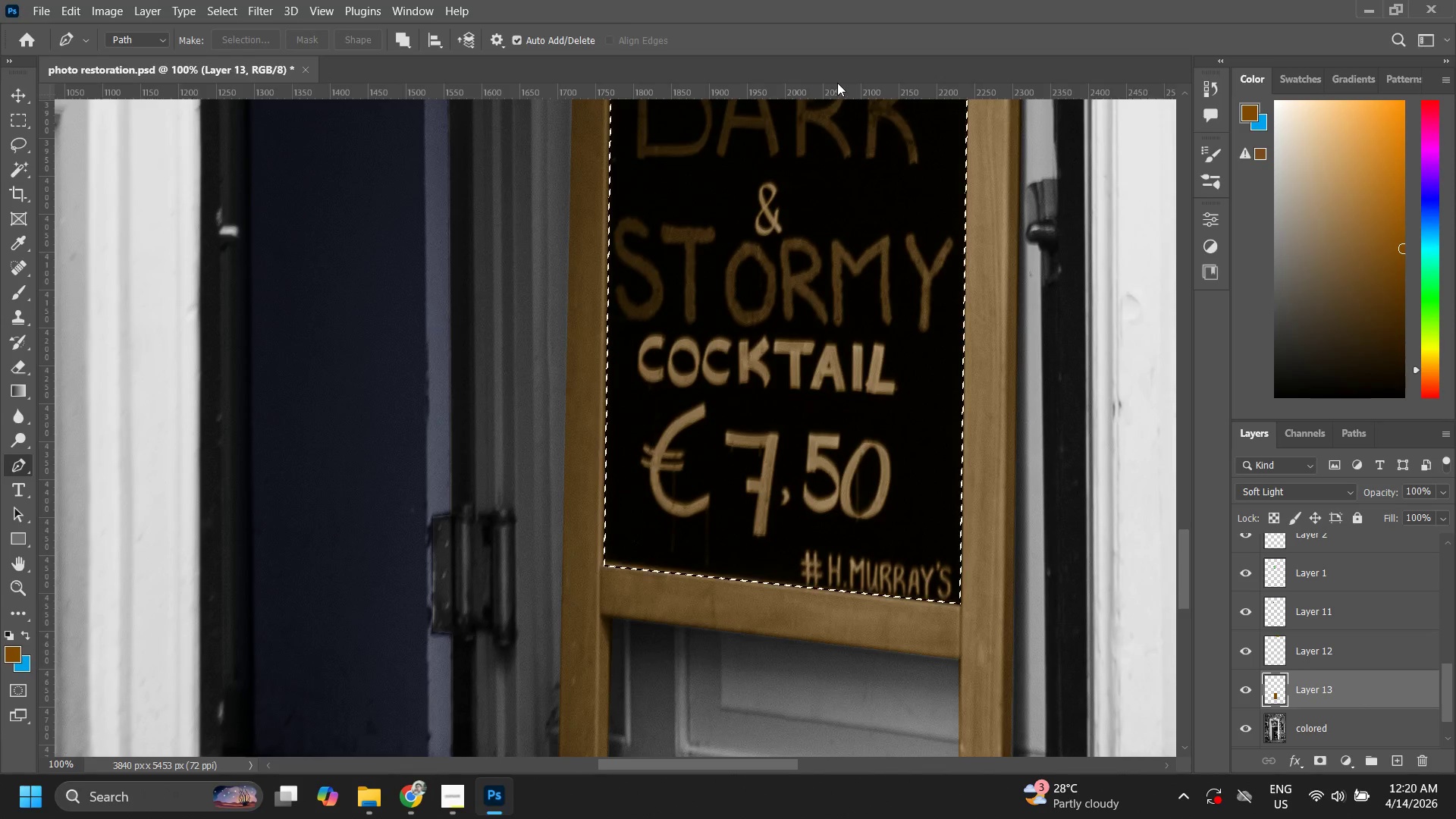 
key(Delete)
 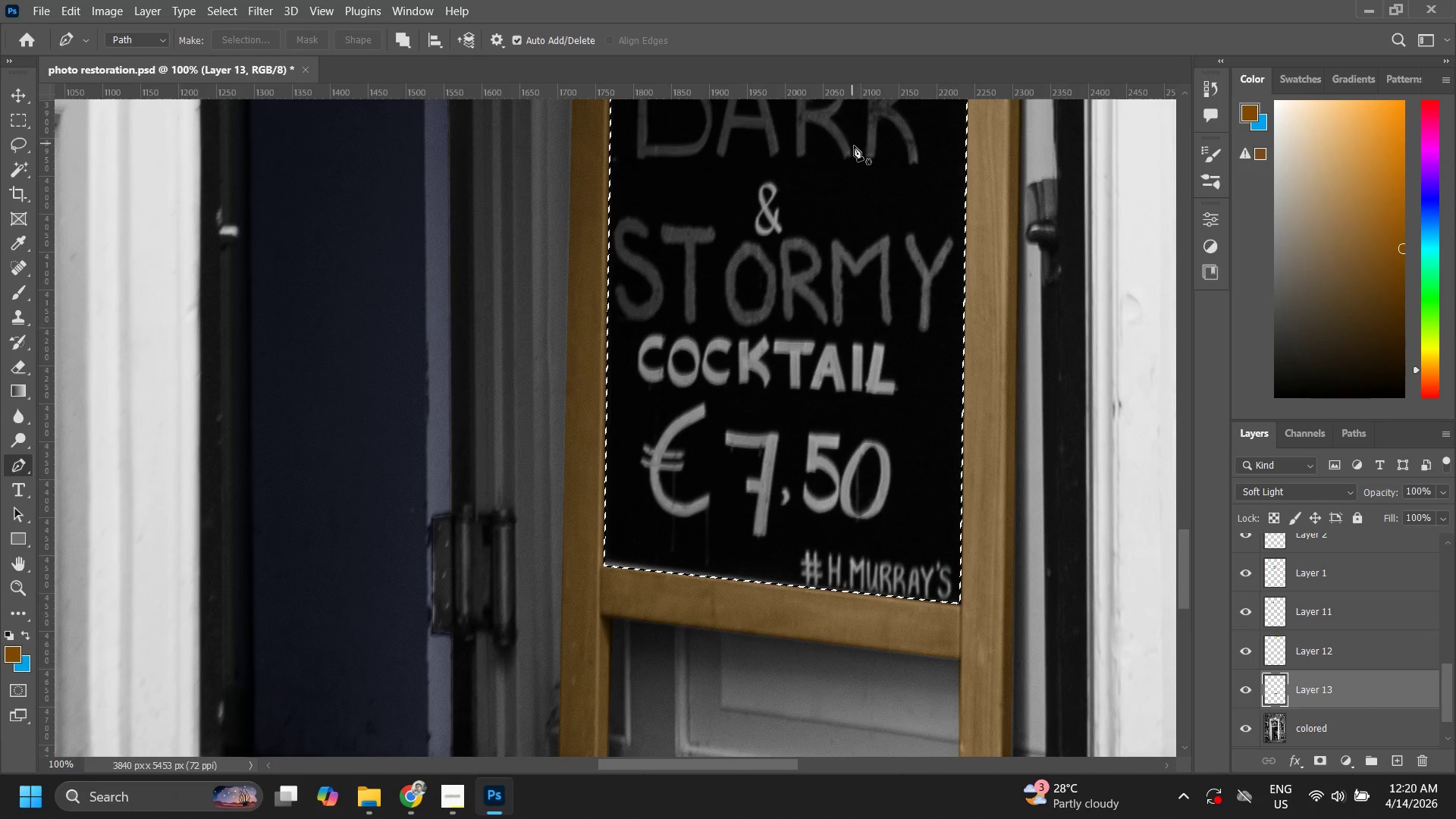 
key(Control+D)
 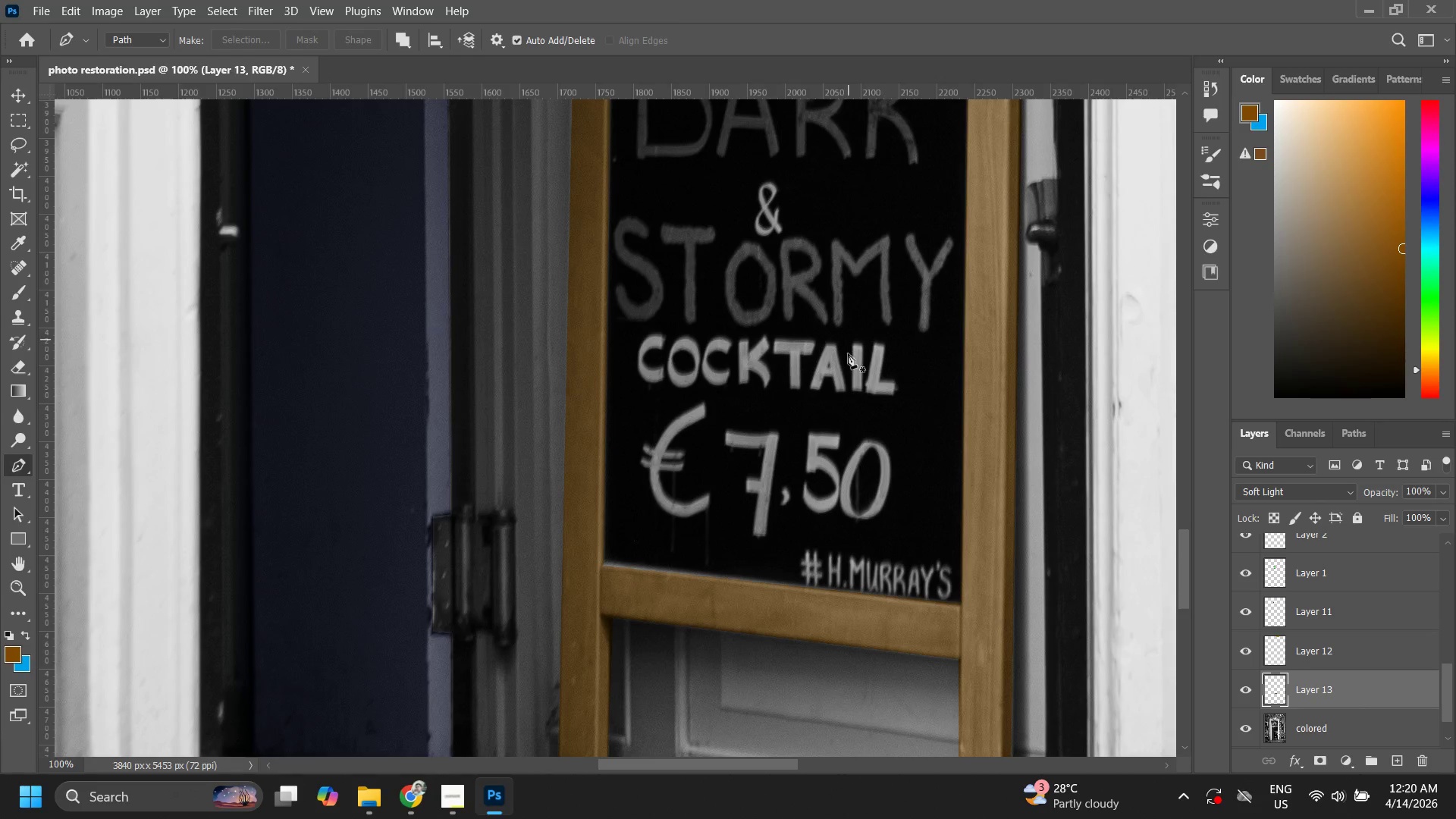 
type(zzz)
 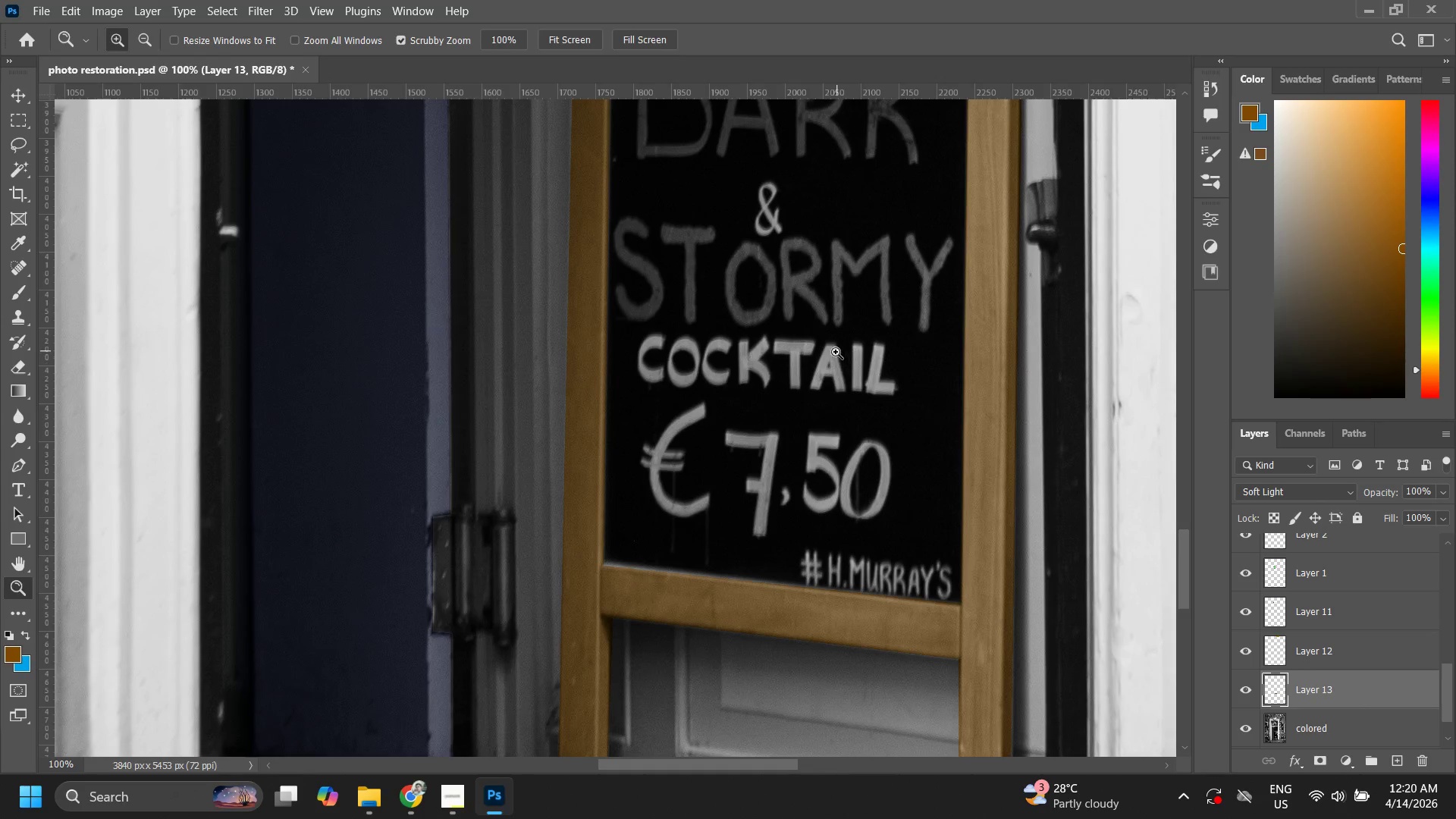 
left_click_drag(start_coordinate=[829, 361], to_coordinate=[776, 400])
 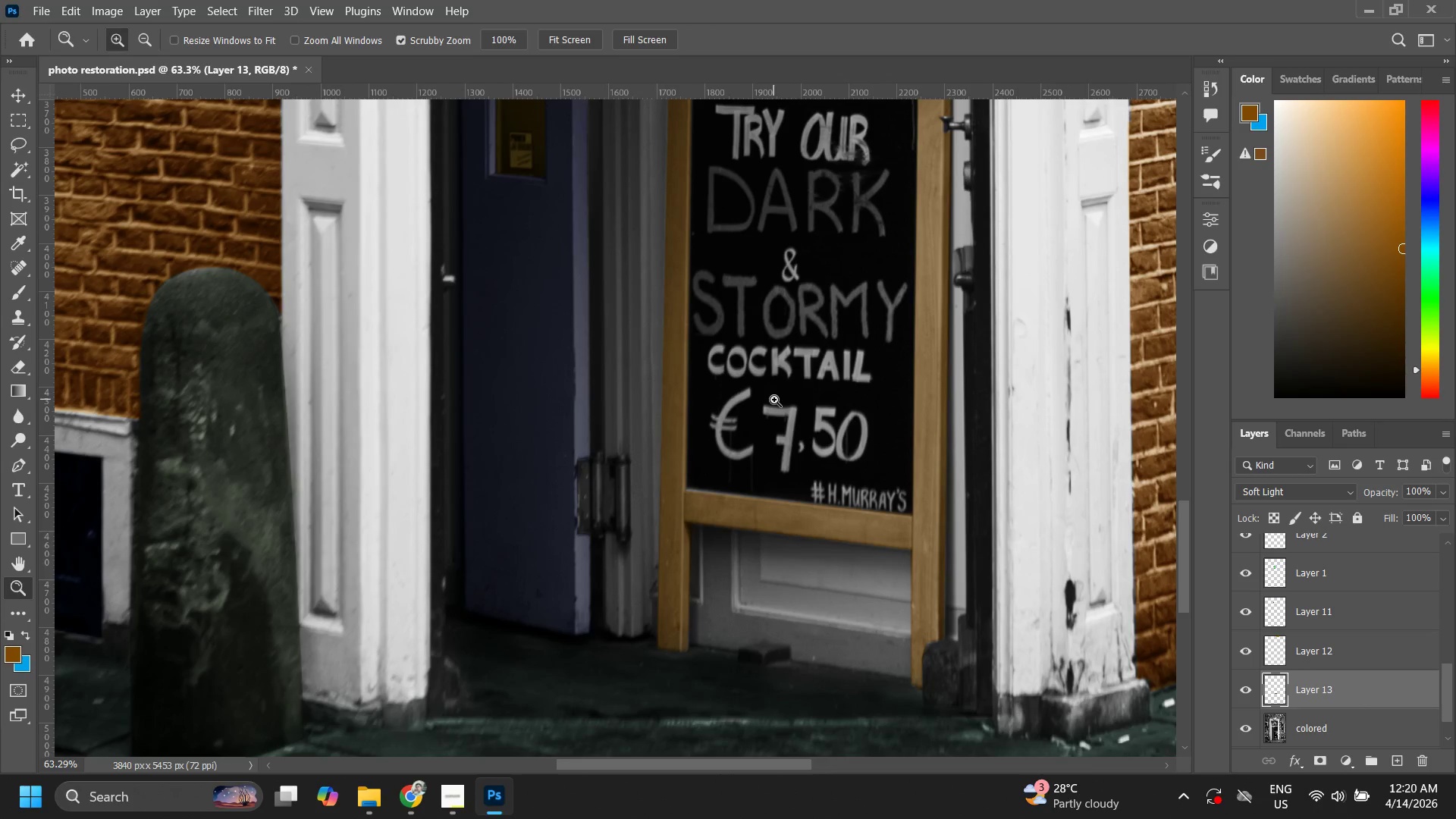 
left_click_drag(start_coordinate=[831, 369], to_coordinate=[767, 469])
 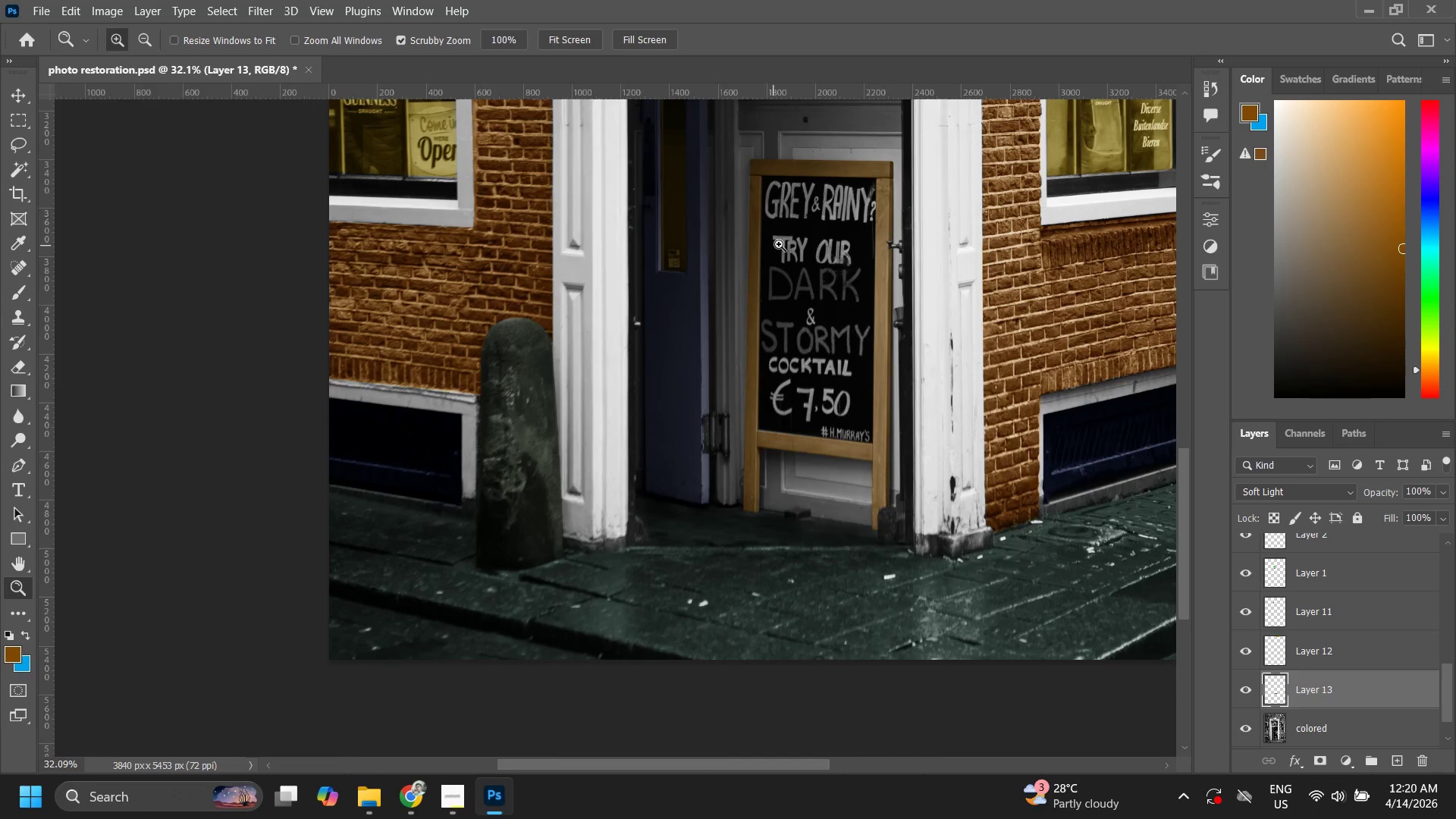 
left_click_drag(start_coordinate=[817, 231], to_coordinate=[904, 161])
 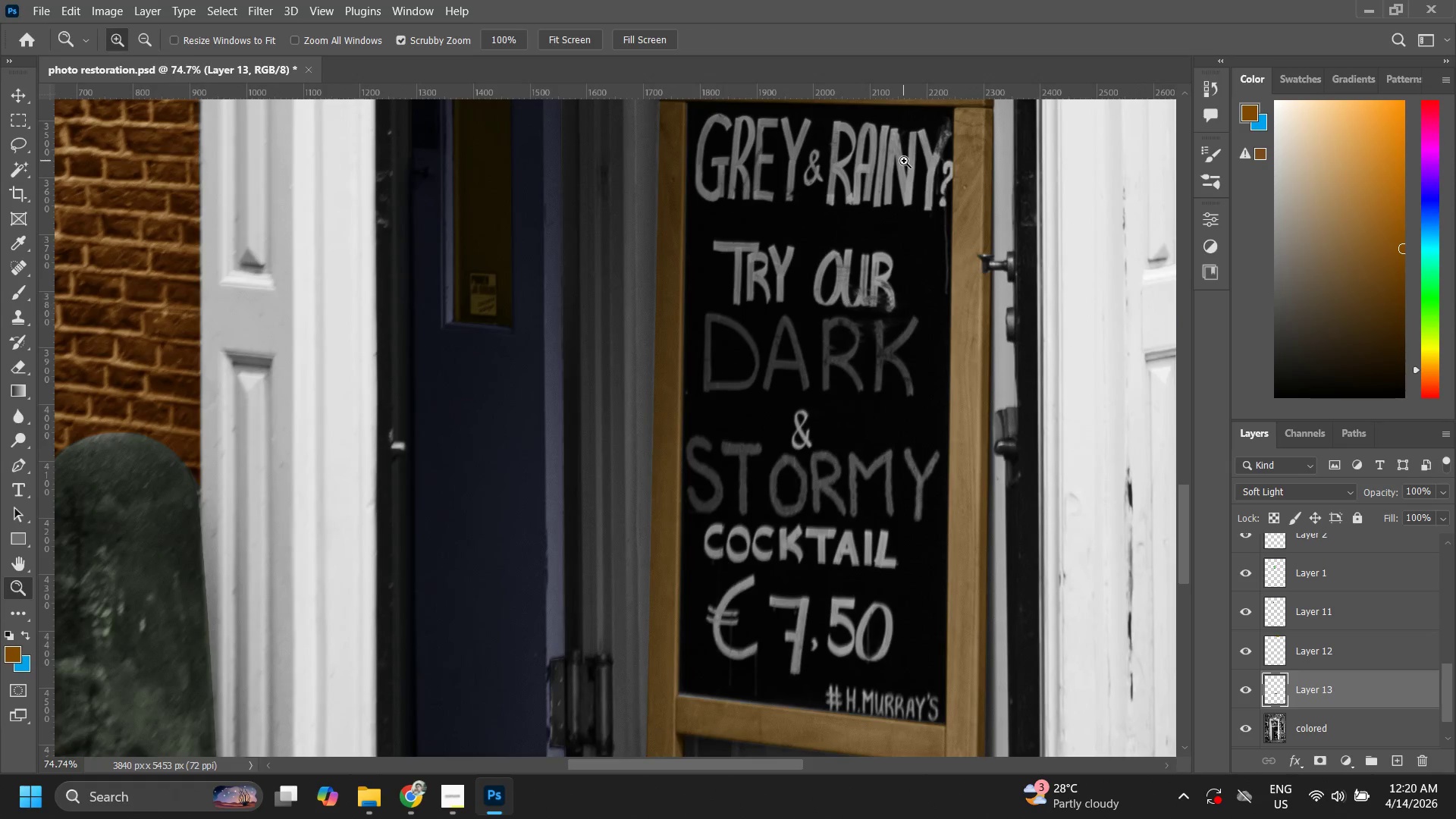 
hold_key(key=Space, duration=0.42)
 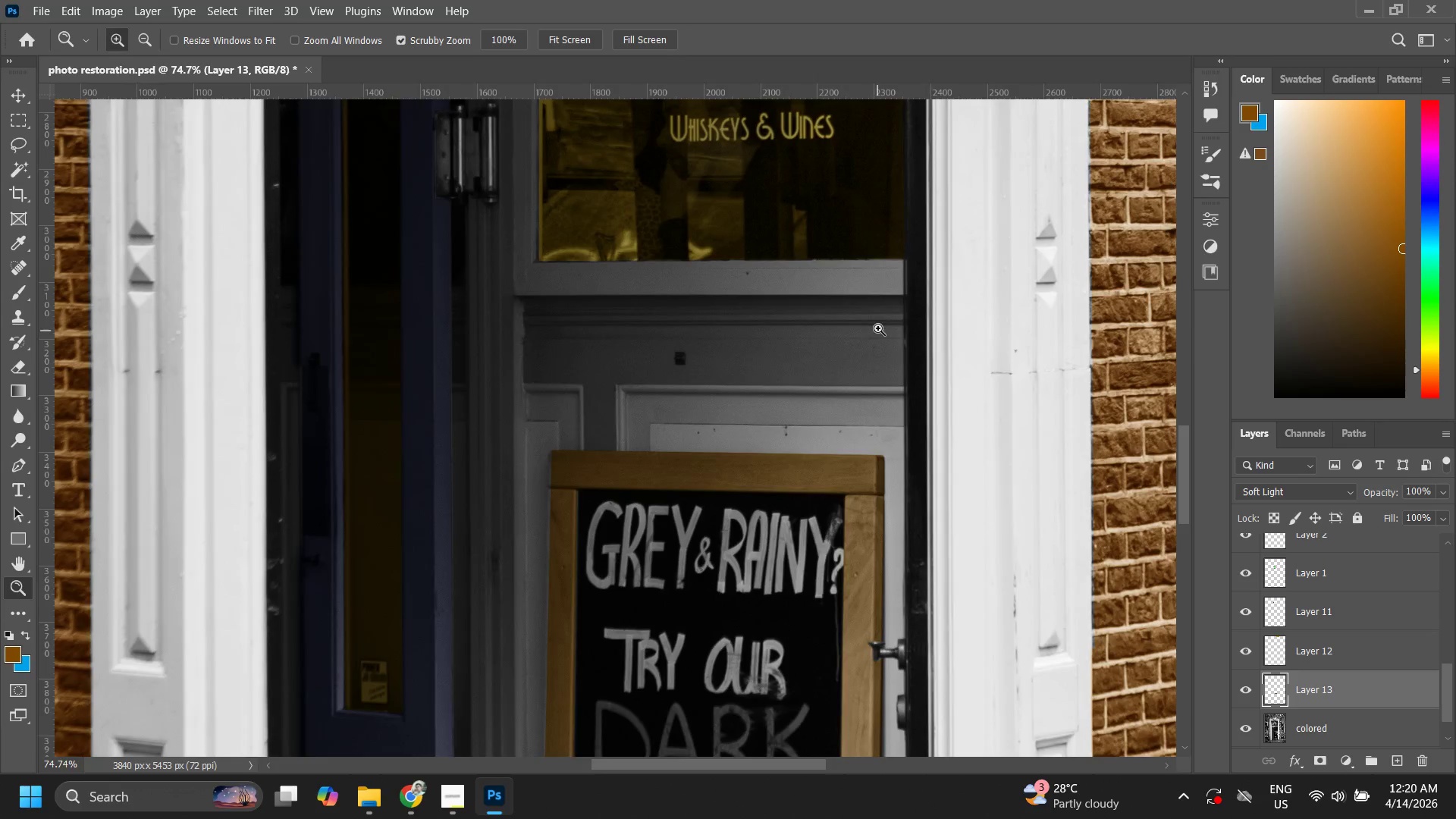 
left_click_drag(start_coordinate=[904, 159], to_coordinate=[847, 360])
 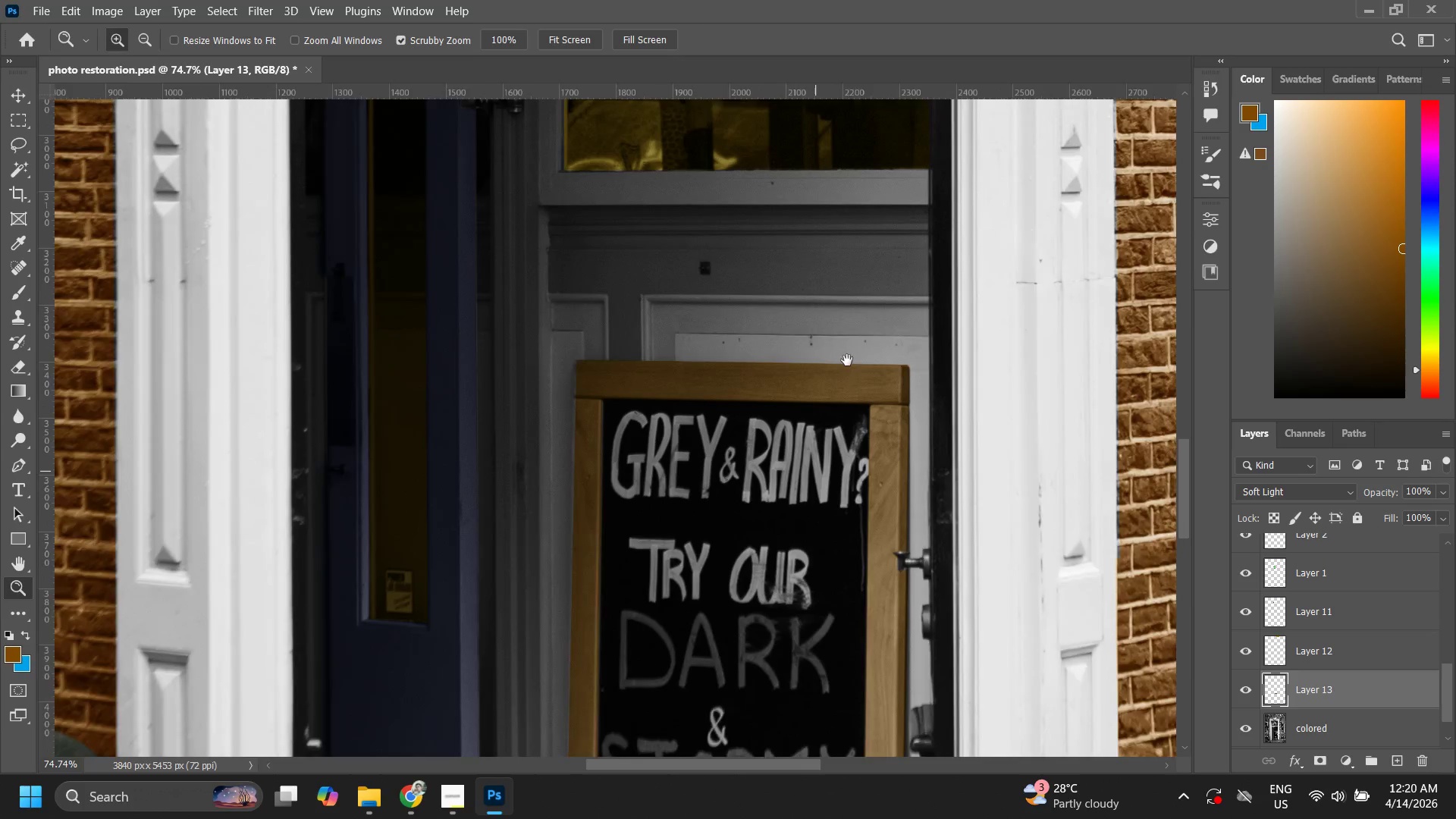 
left_click_drag(start_coordinate=[847, 360], to_coordinate=[876, 327])
 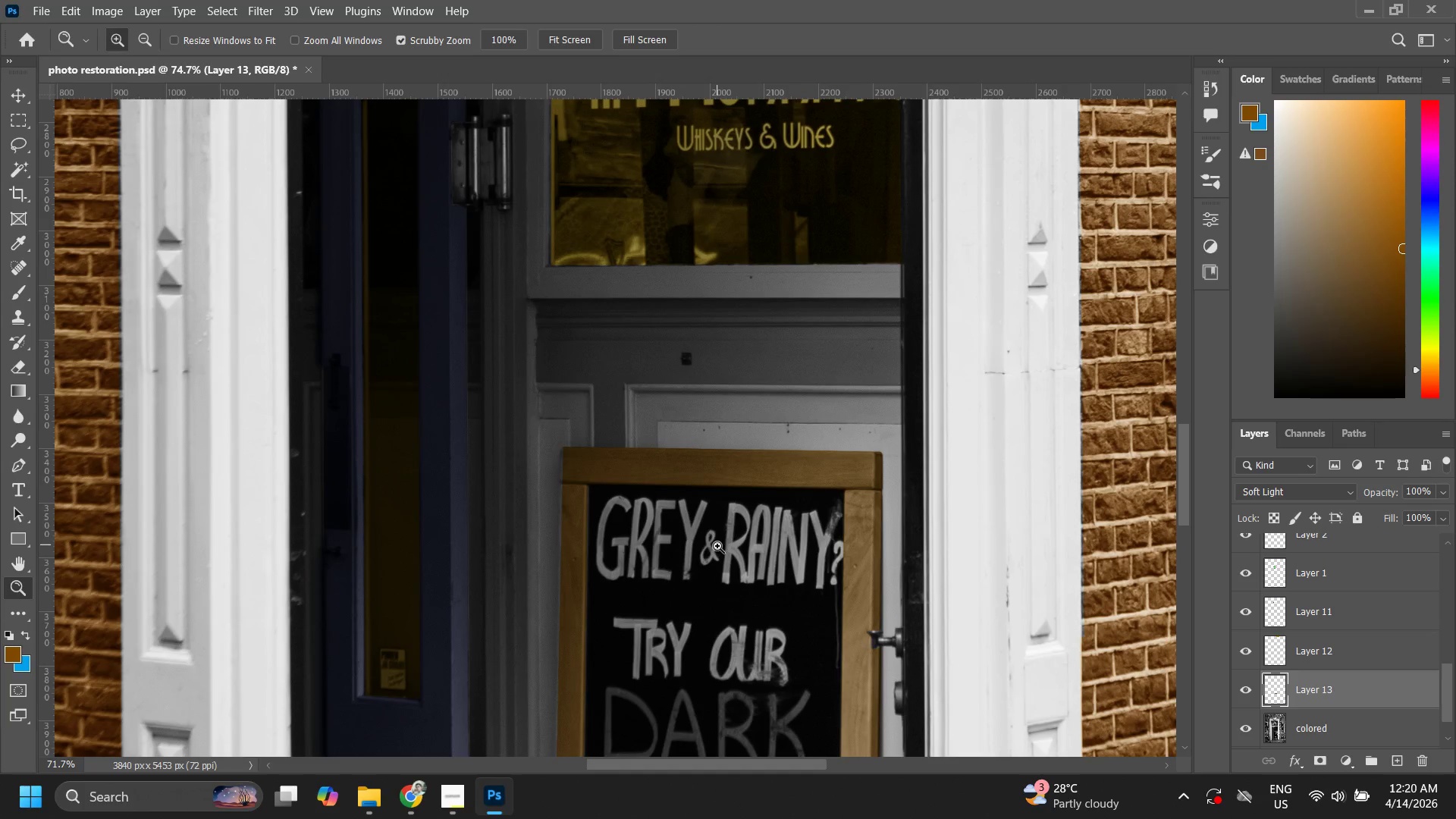 
key(X)
 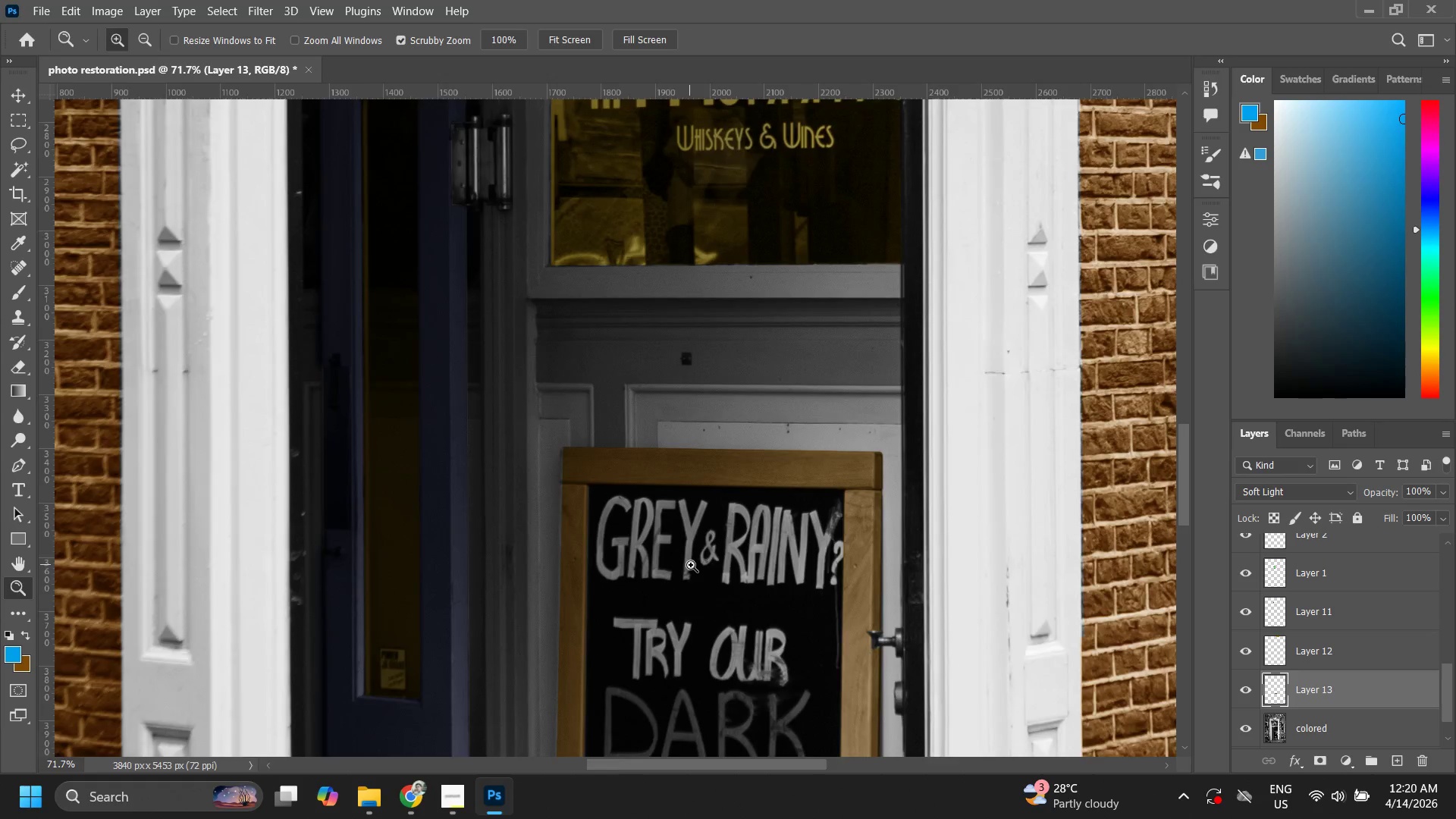 
left_click_drag(start_coordinate=[695, 565], to_coordinate=[770, 473])
 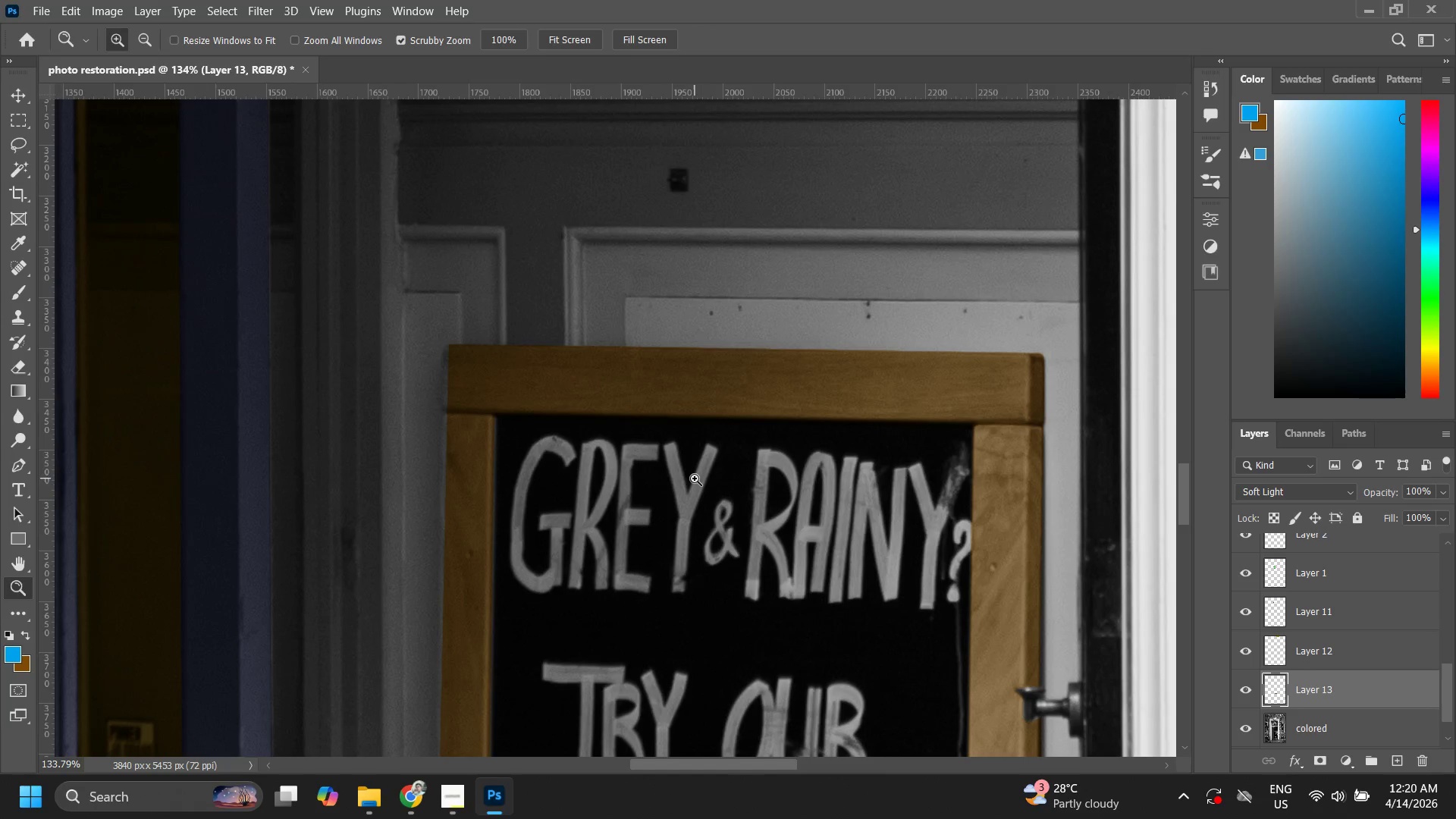 
hold_key(key=Space, duration=0.52)
 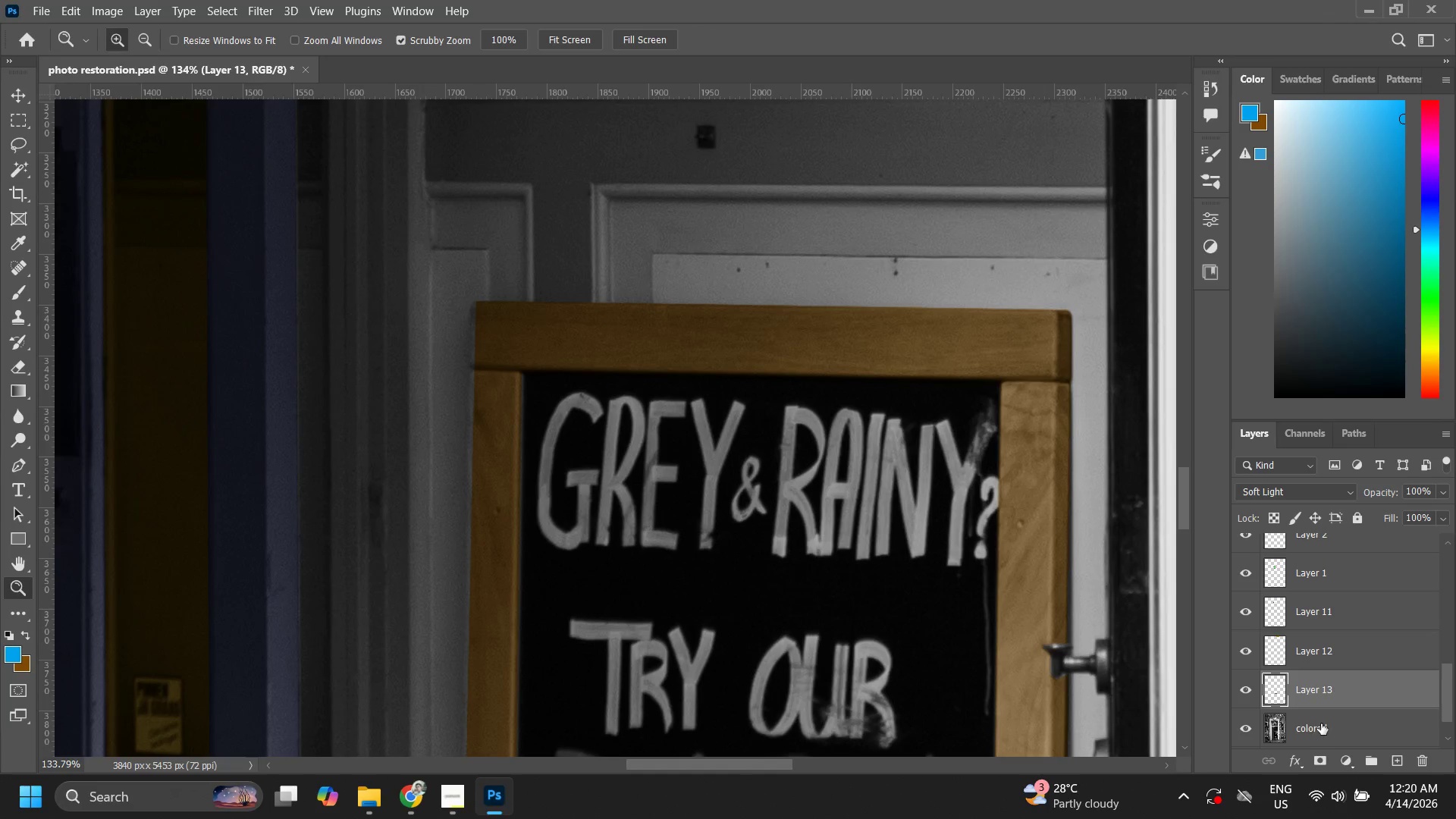 
left_click_drag(start_coordinate=[693, 478], to_coordinate=[720, 435])
 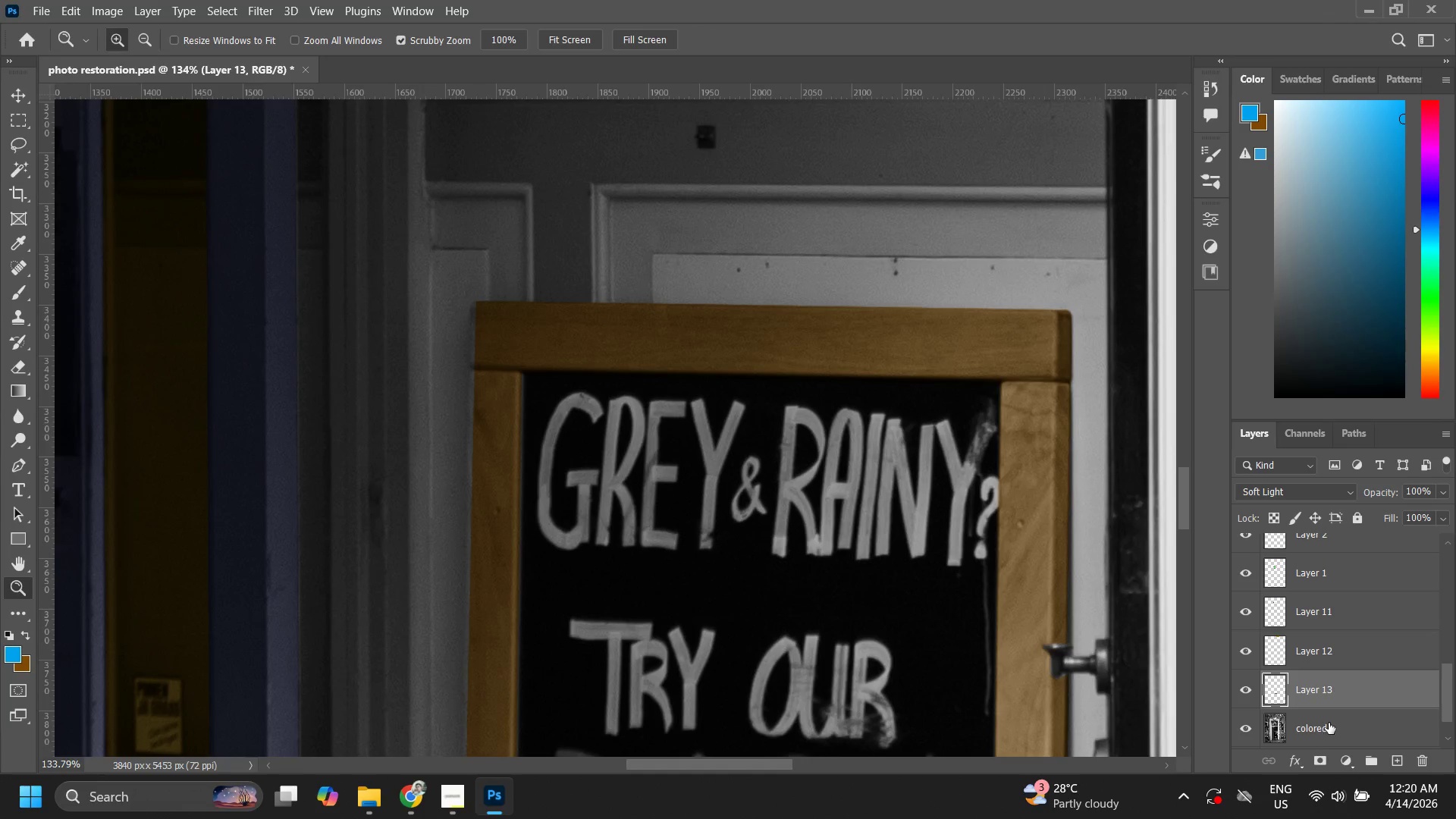 
type(xxb)
 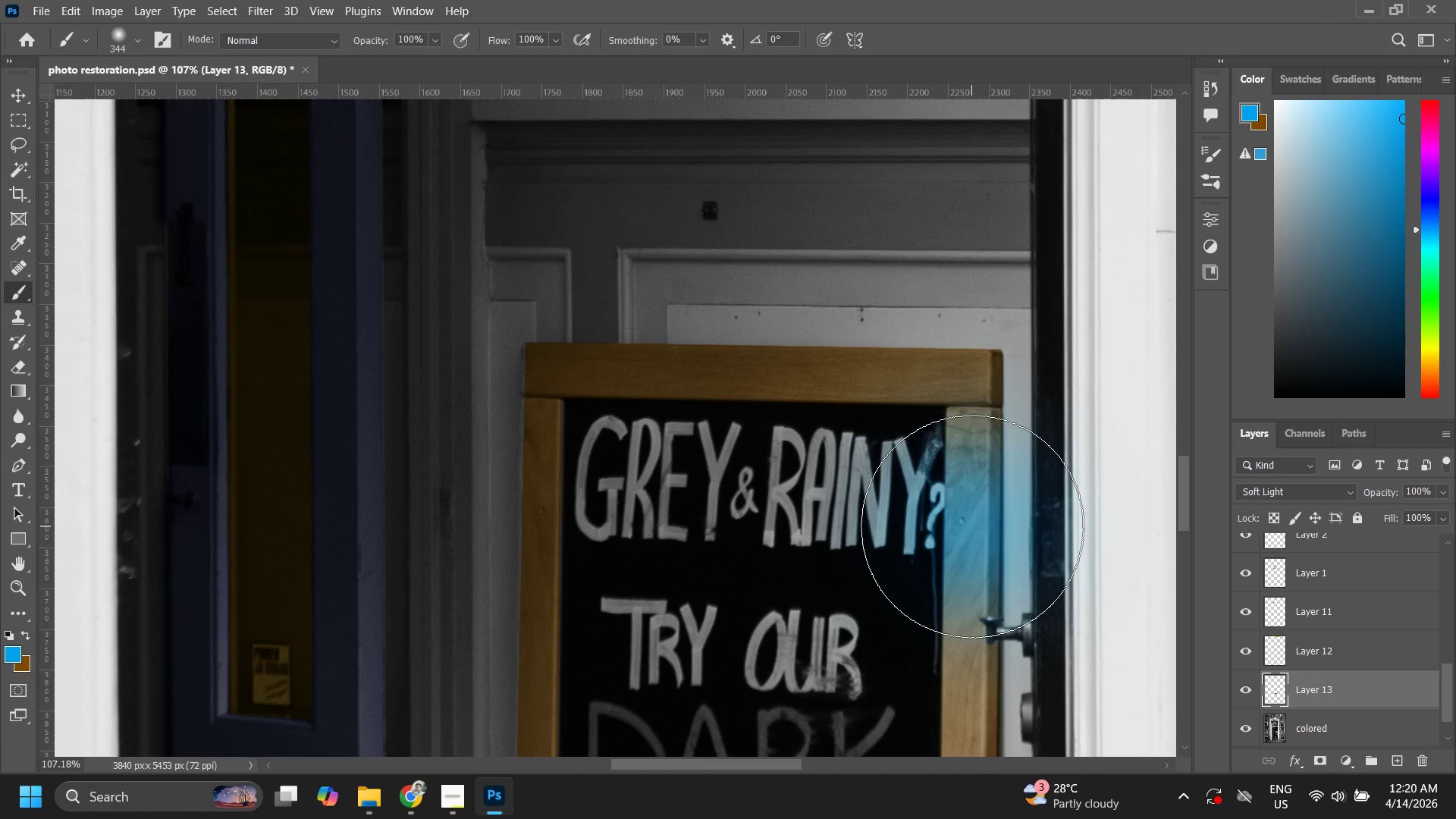 
left_click_drag(start_coordinate=[725, 507], to_coordinate=[641, 588])
 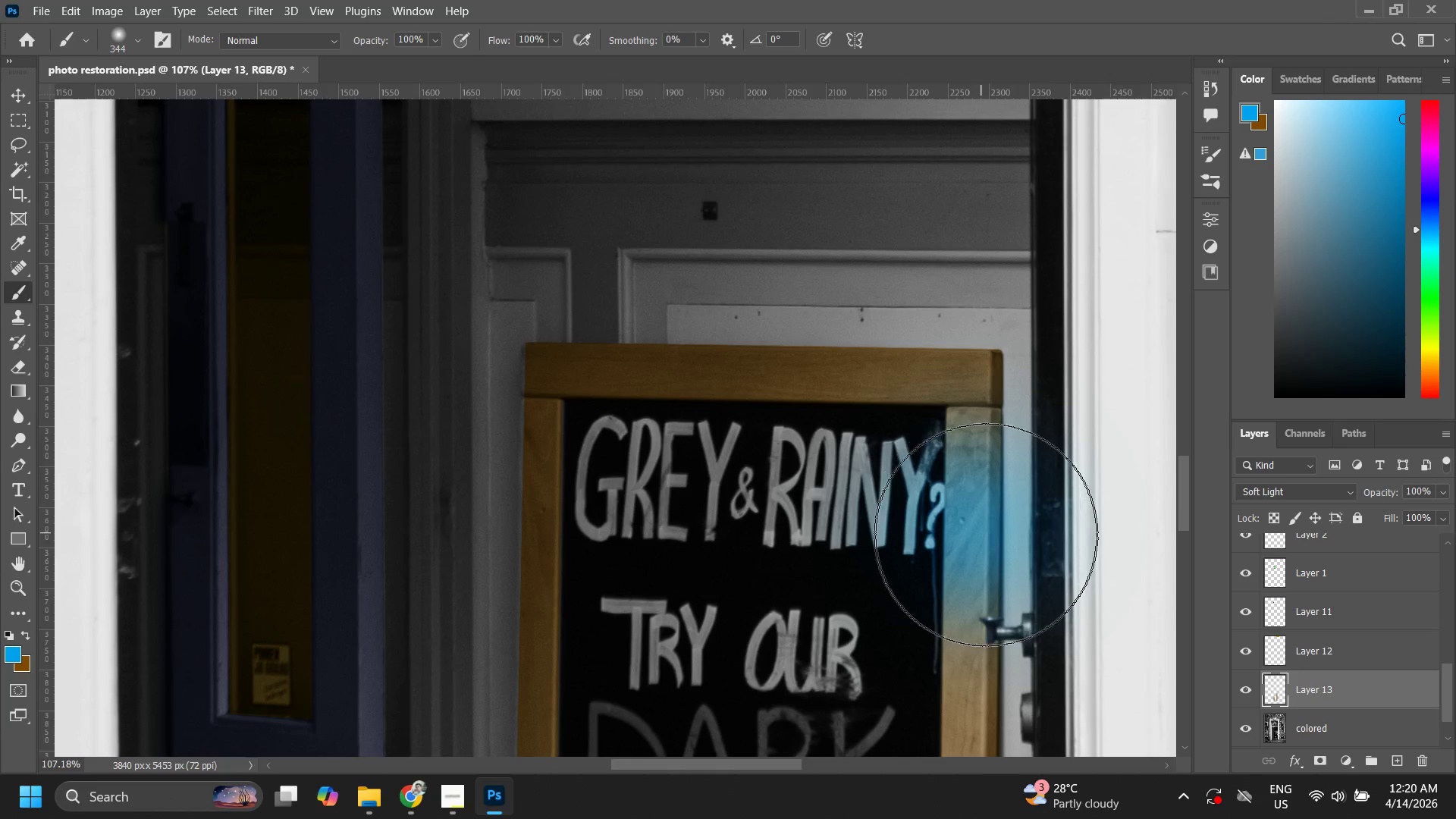 
key(Control+ControlLeft)
 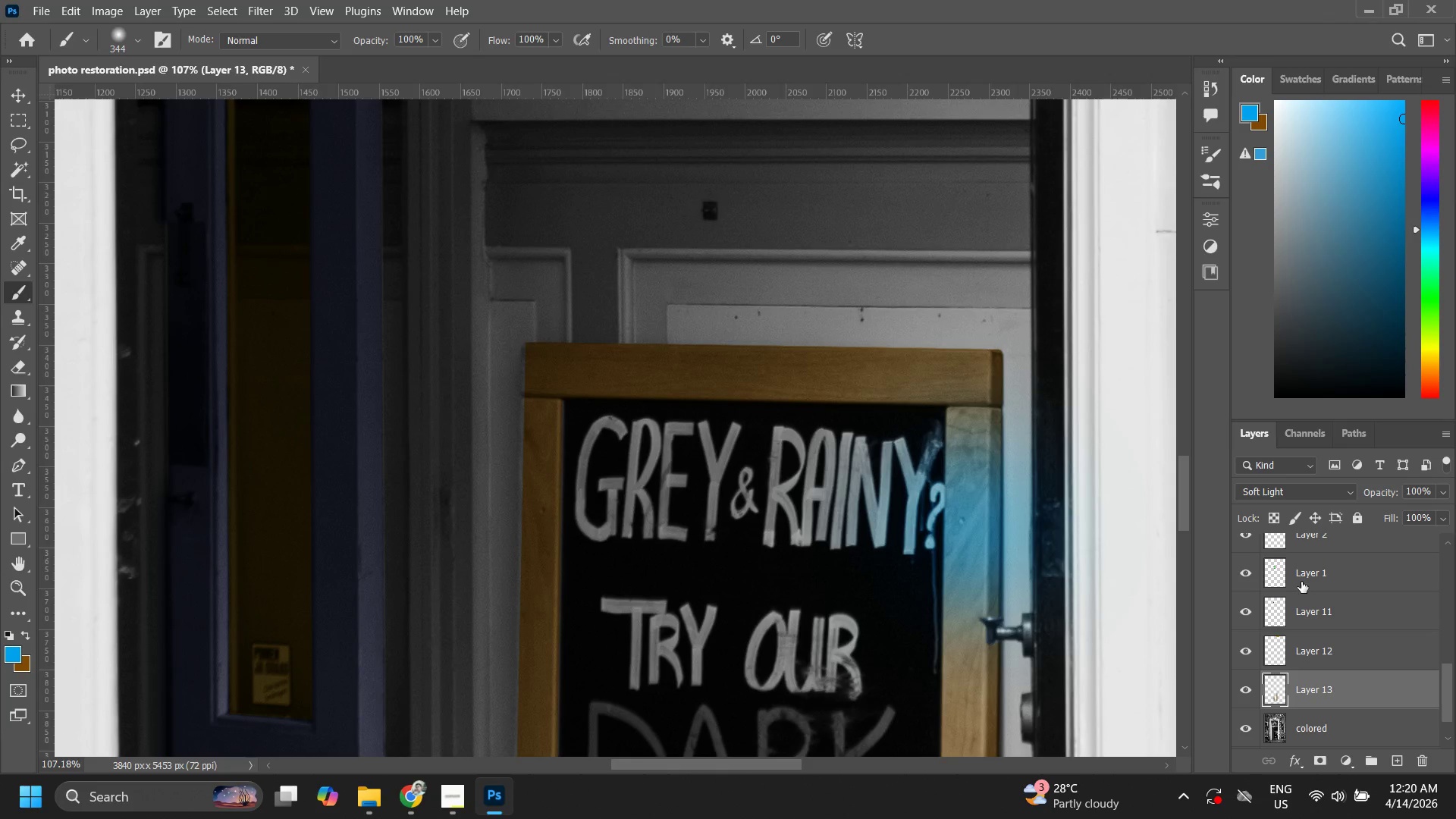 
key(Control+Z)
 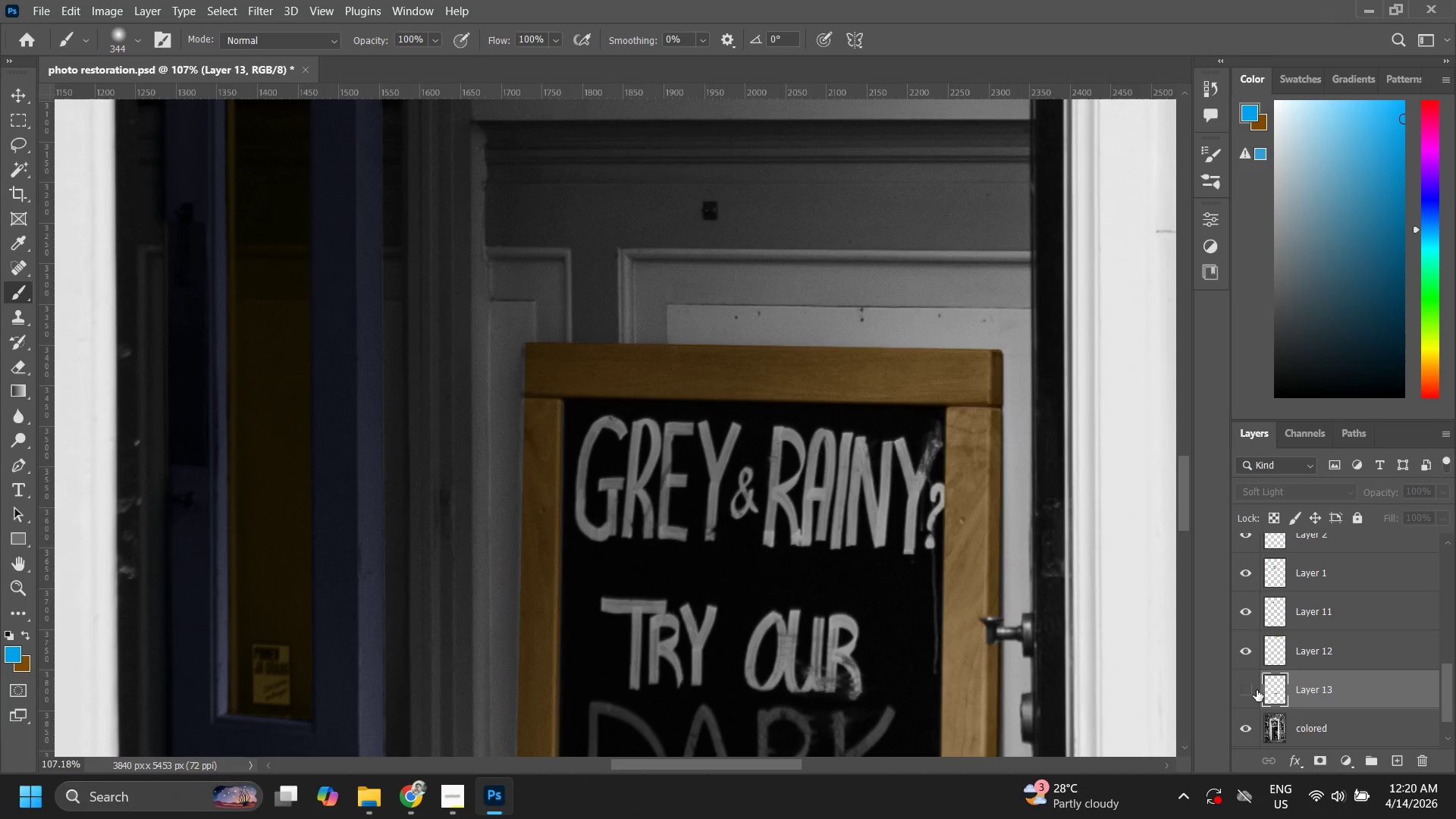 
left_click([1248, 690])
 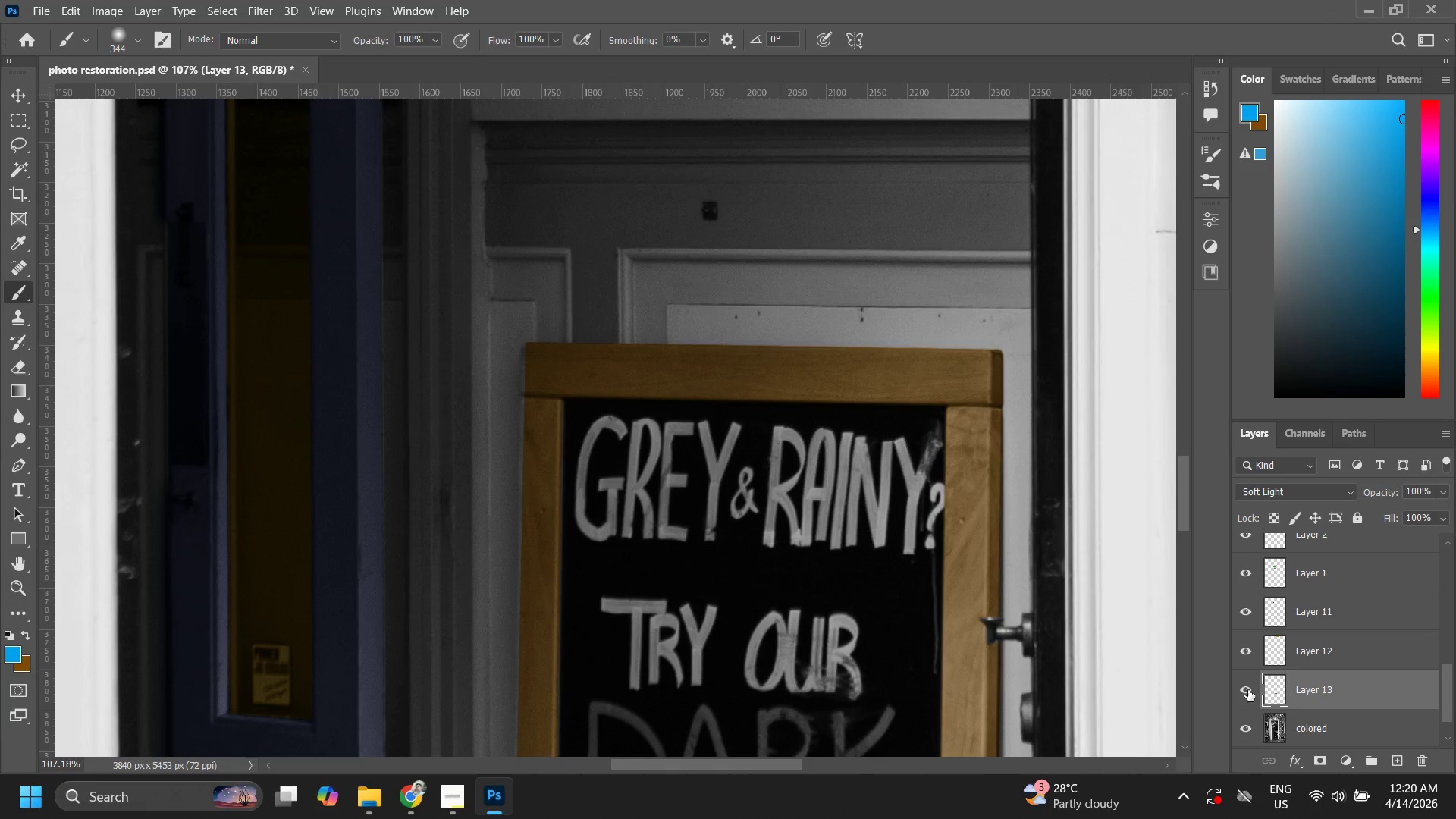 
type(zz)
 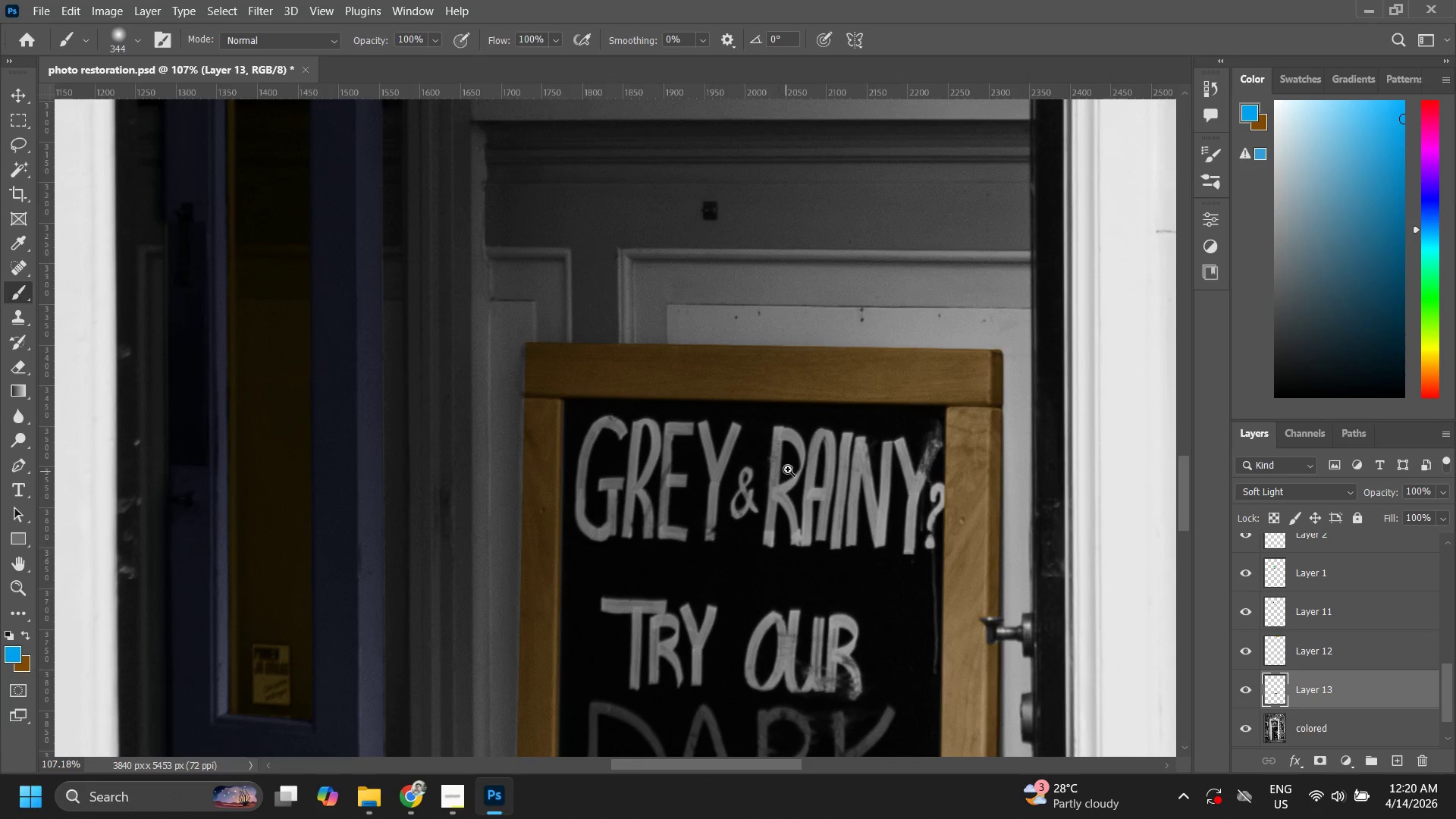 
left_click_drag(start_coordinate=[776, 469], to_coordinate=[746, 525])
 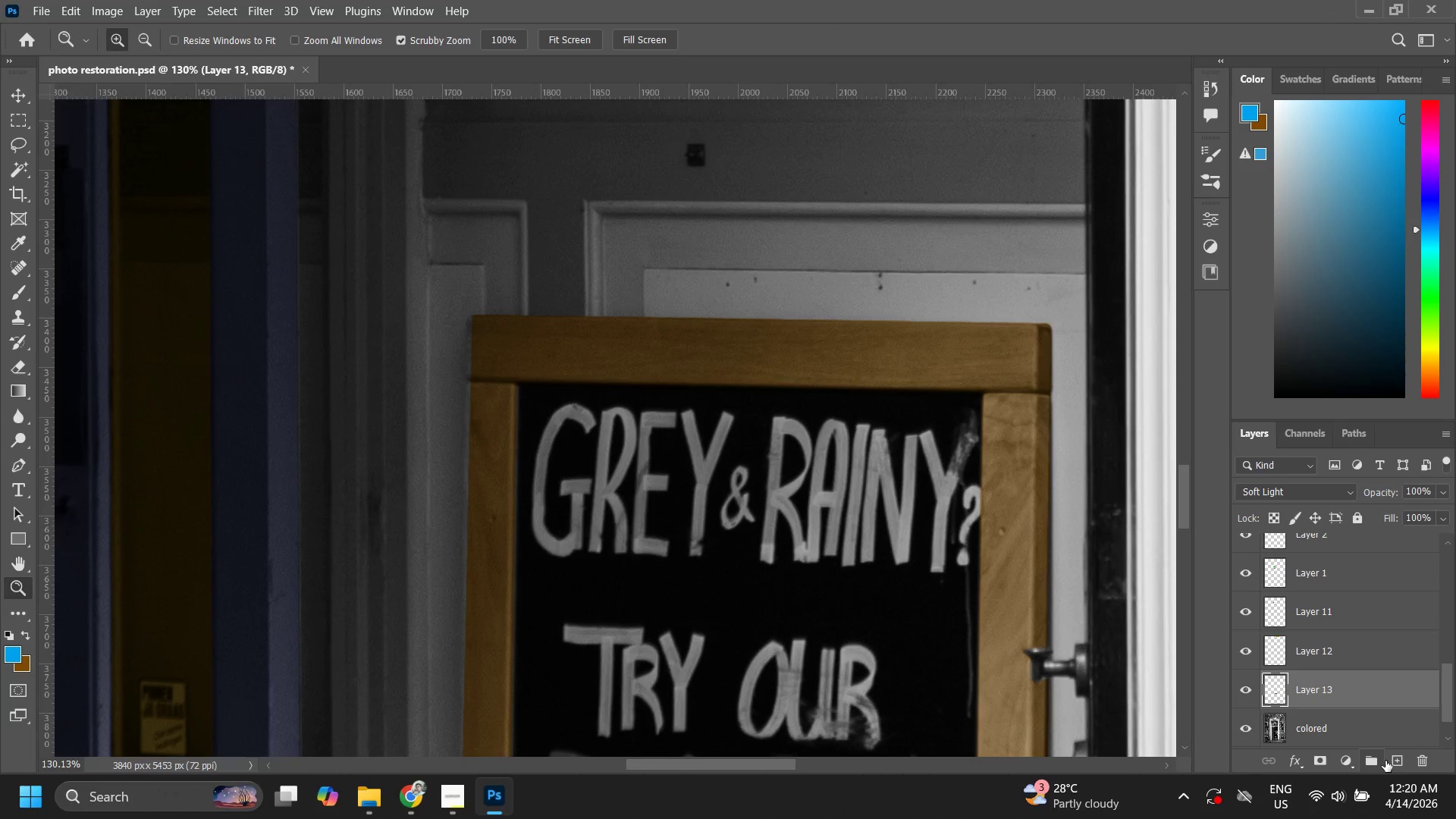 
left_click([1396, 765])
 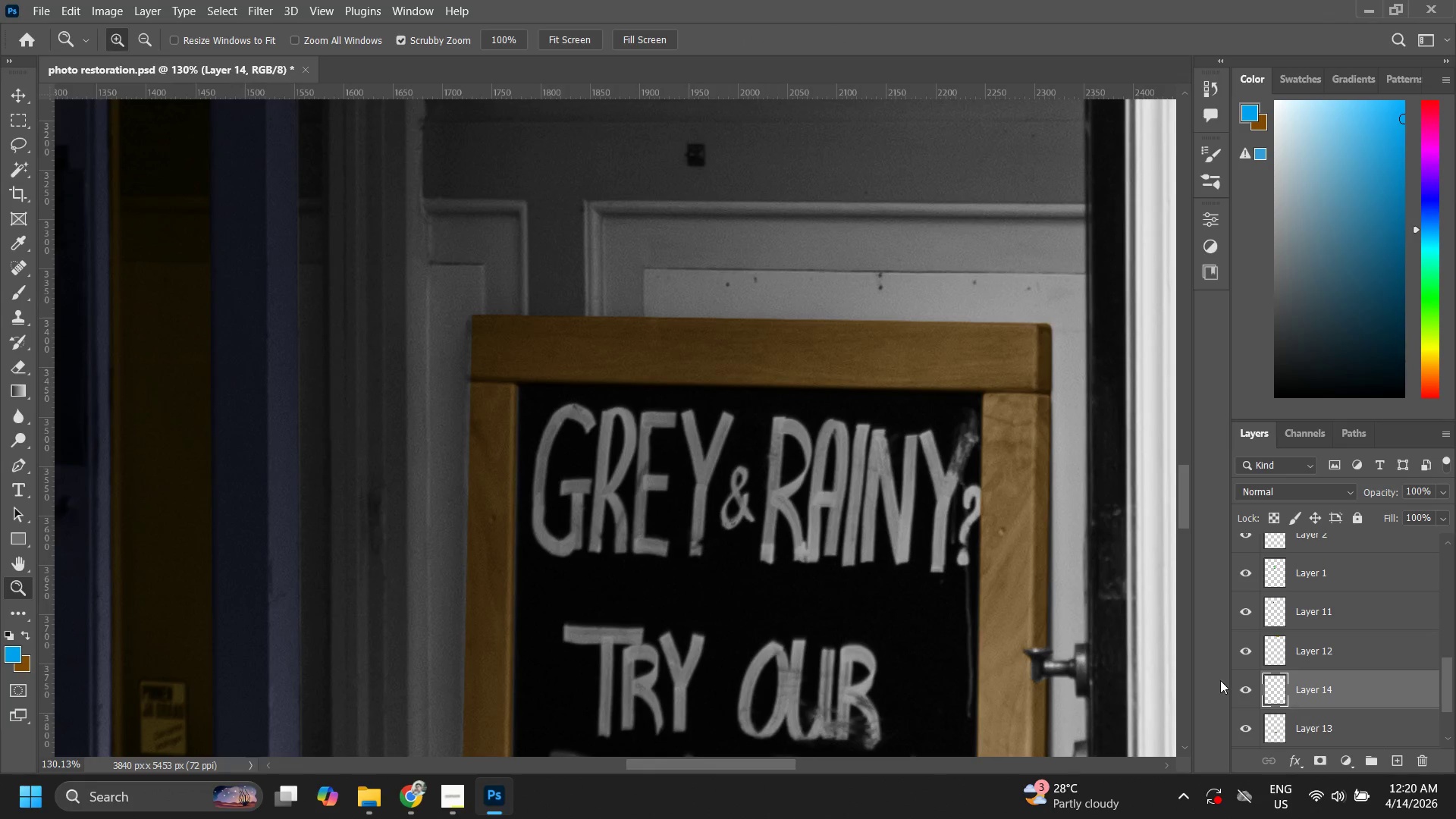 
type(zb)
 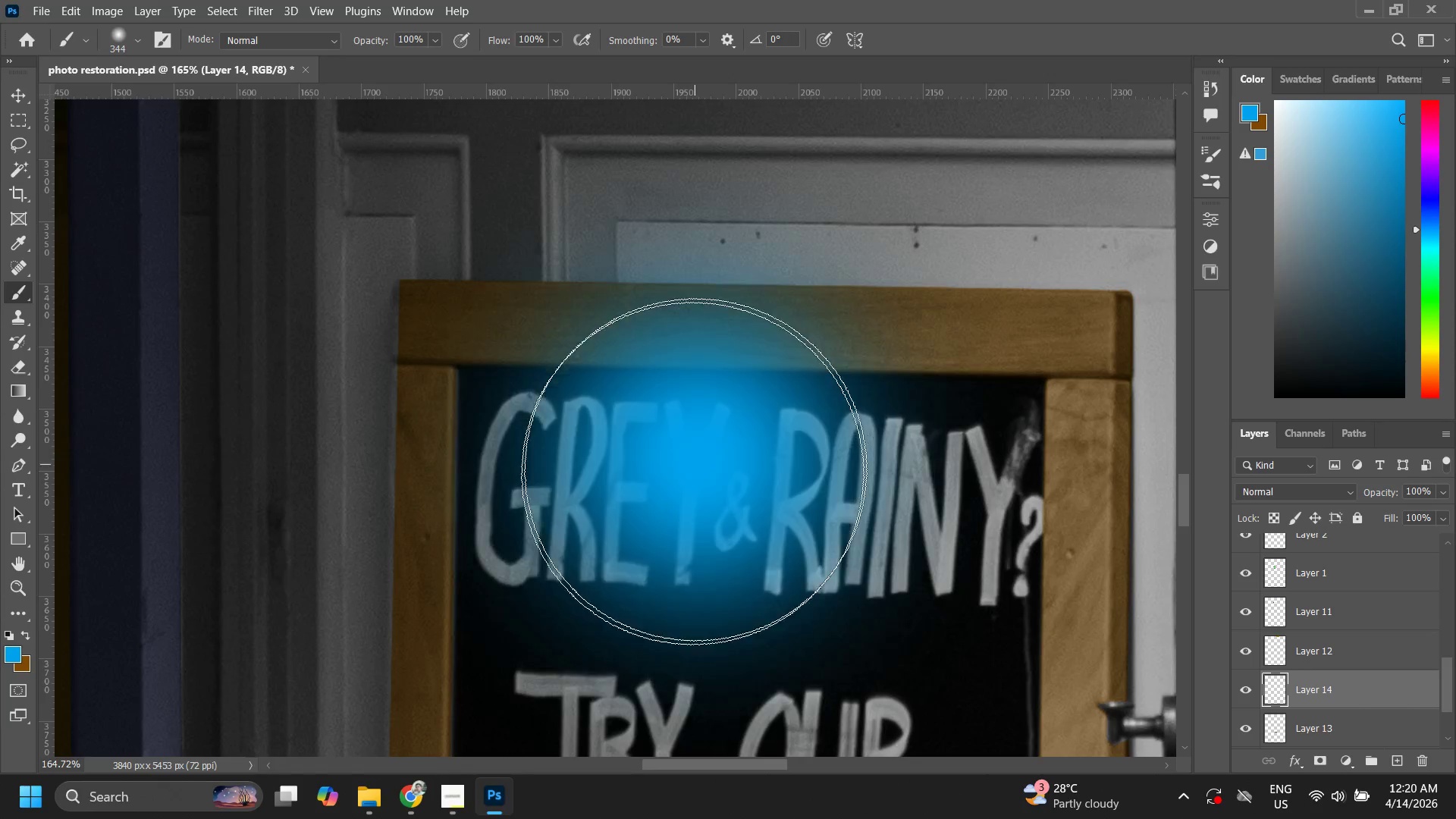 
left_click_drag(start_coordinate=[747, 447], to_coordinate=[771, 441])
 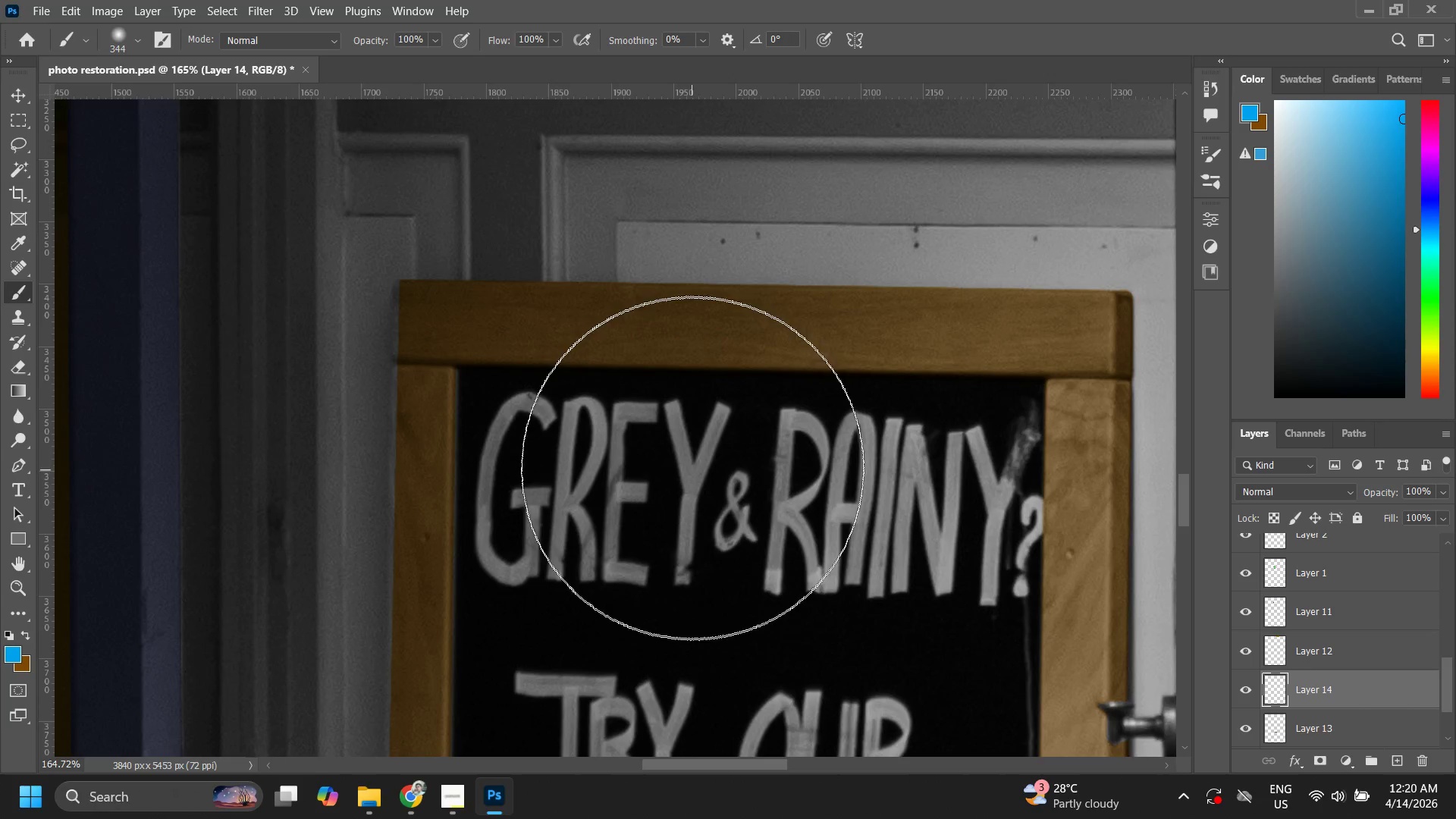 
left_click_drag(start_coordinate=[698, 459], to_coordinate=[692, 474])
 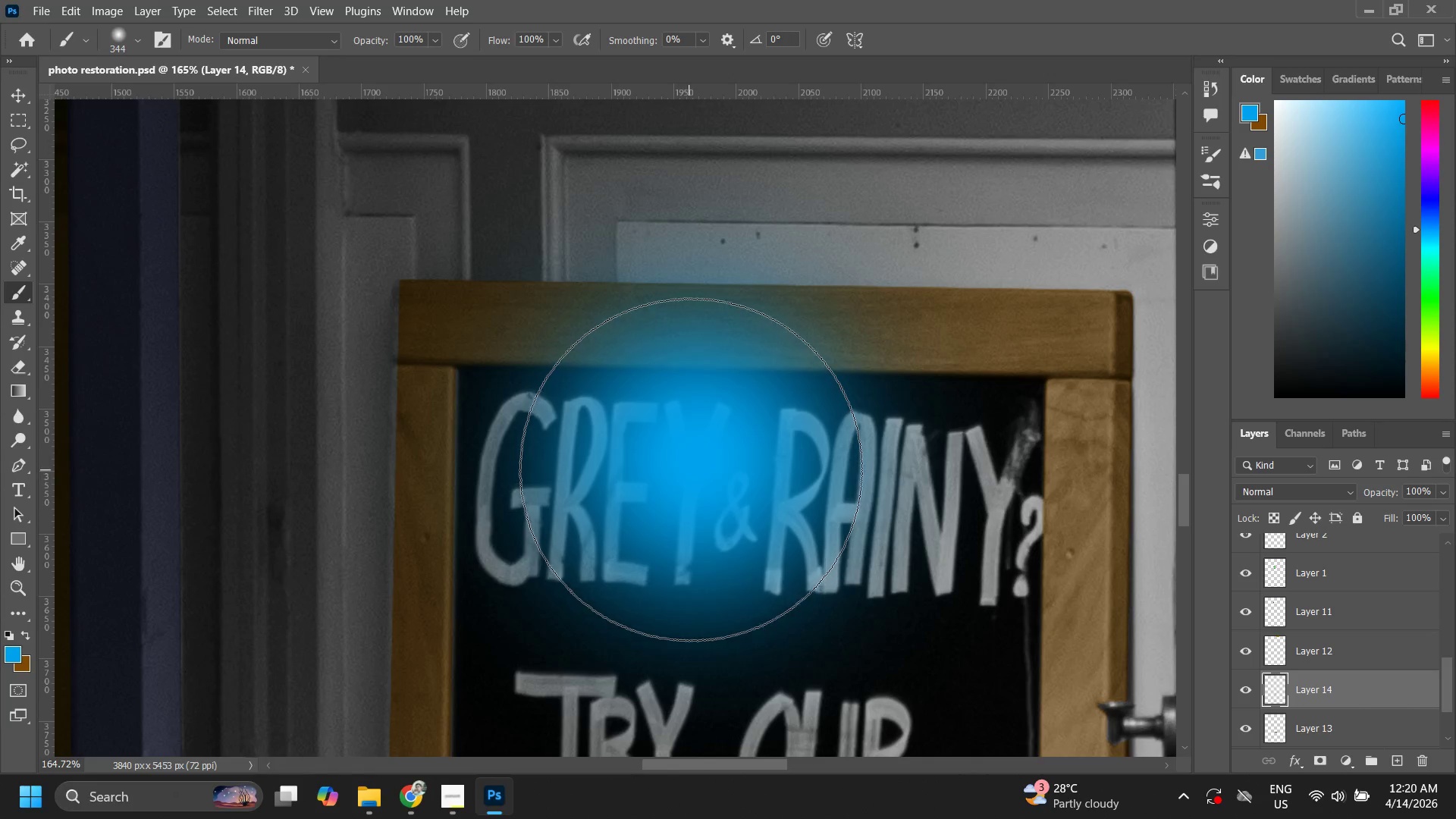 
key(Control+ControlLeft)
 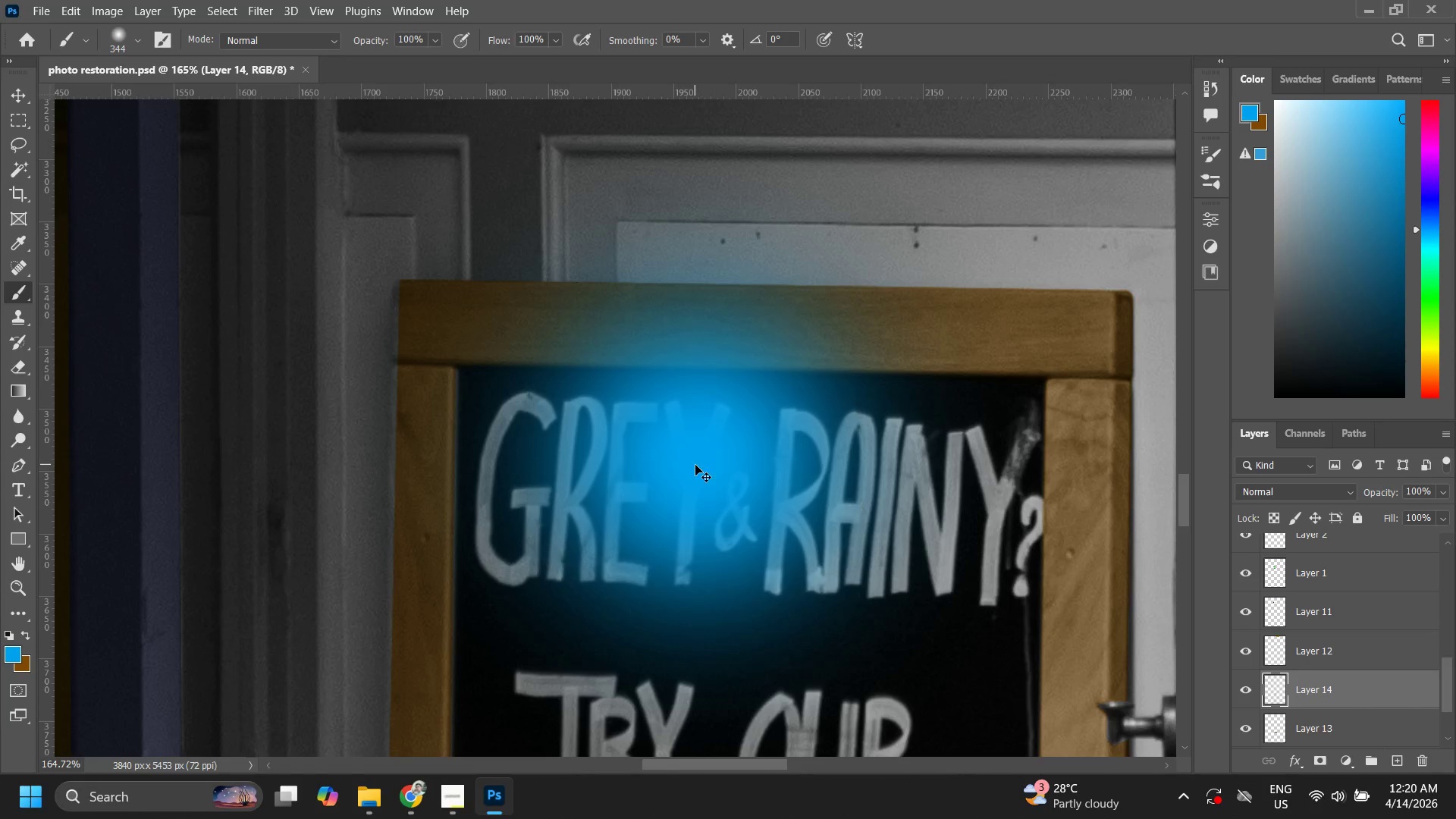 
key(Control+Z)
 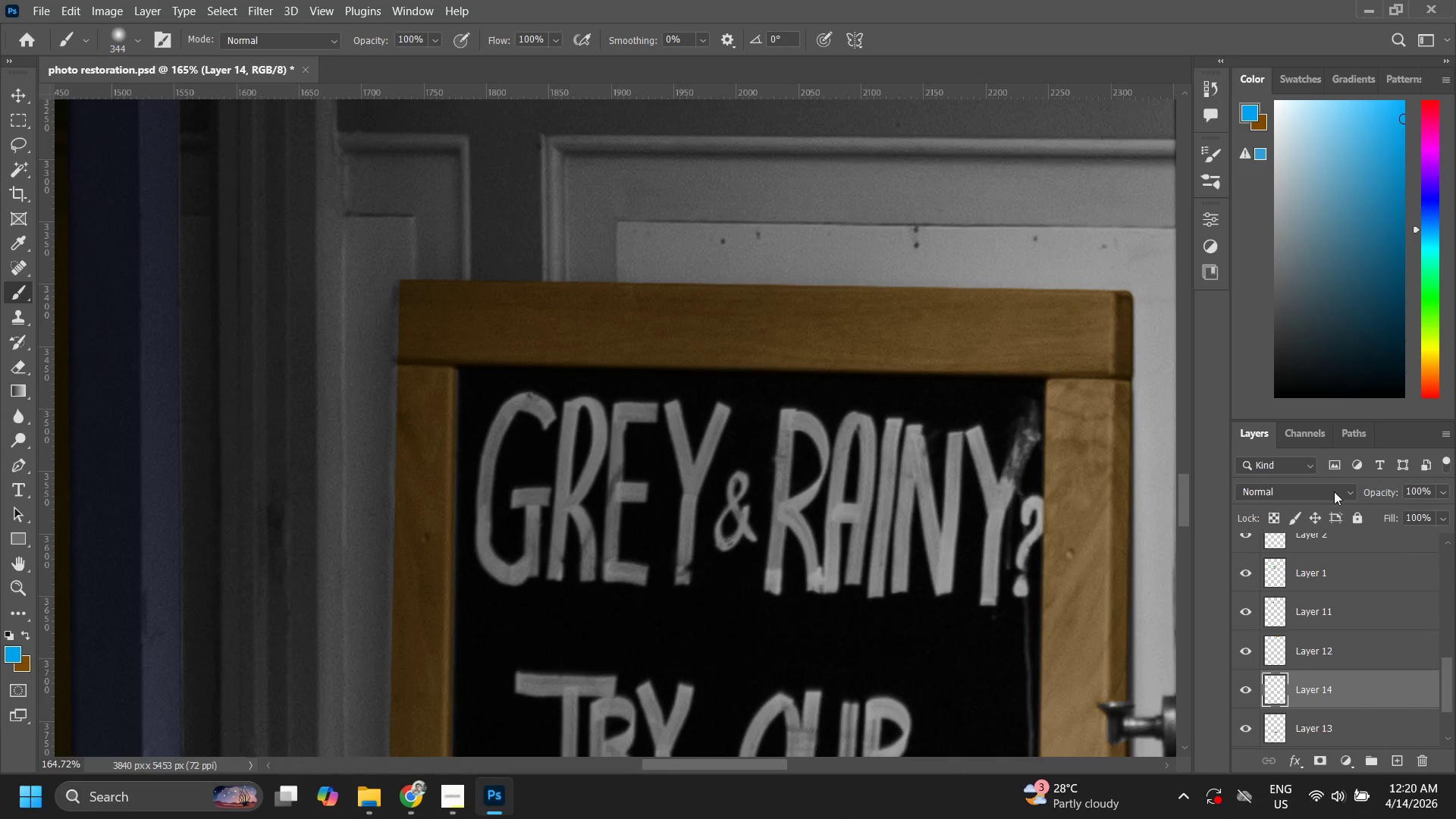 
left_click([1322, 488])
 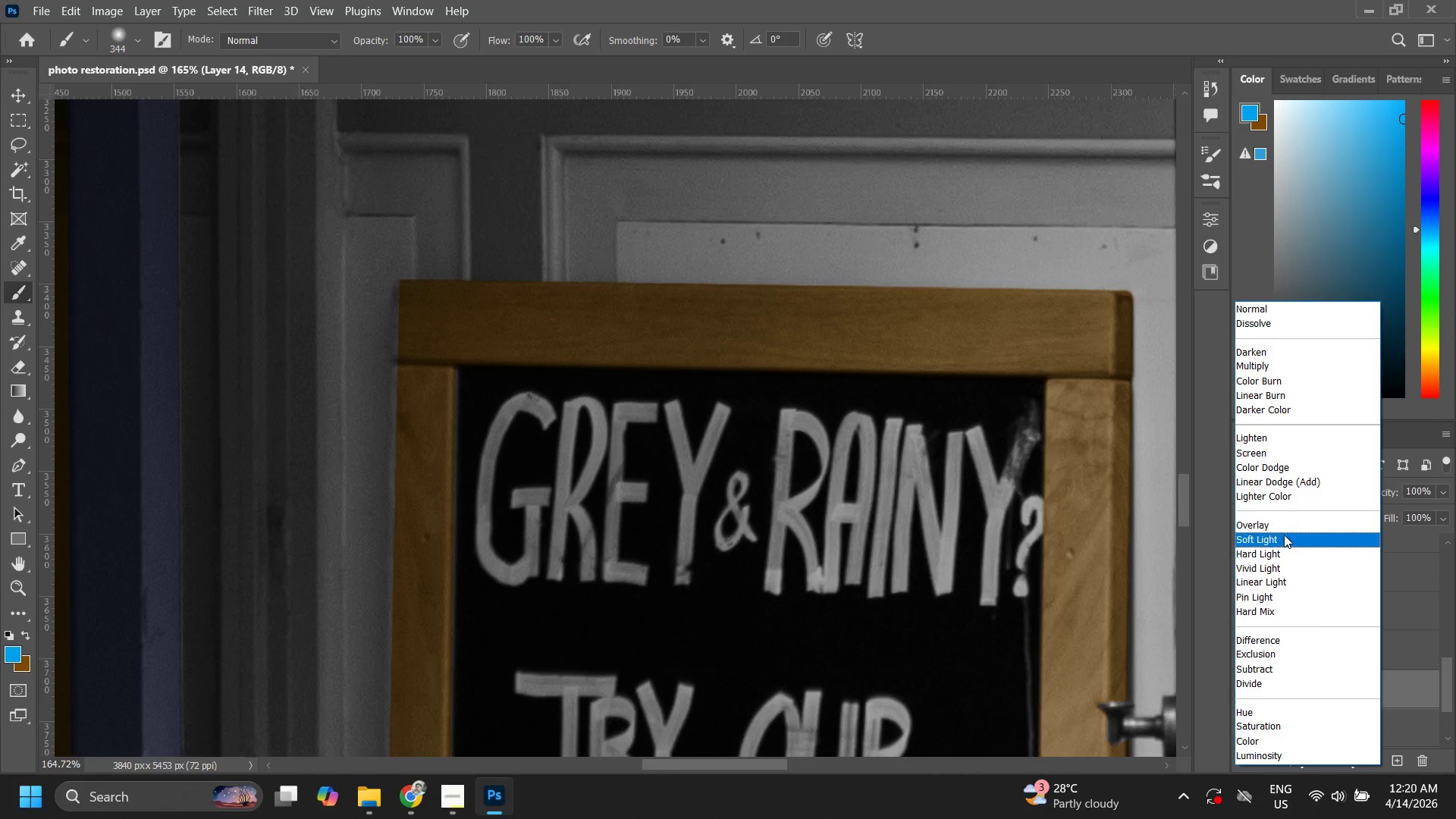 
left_click([1279, 542])
 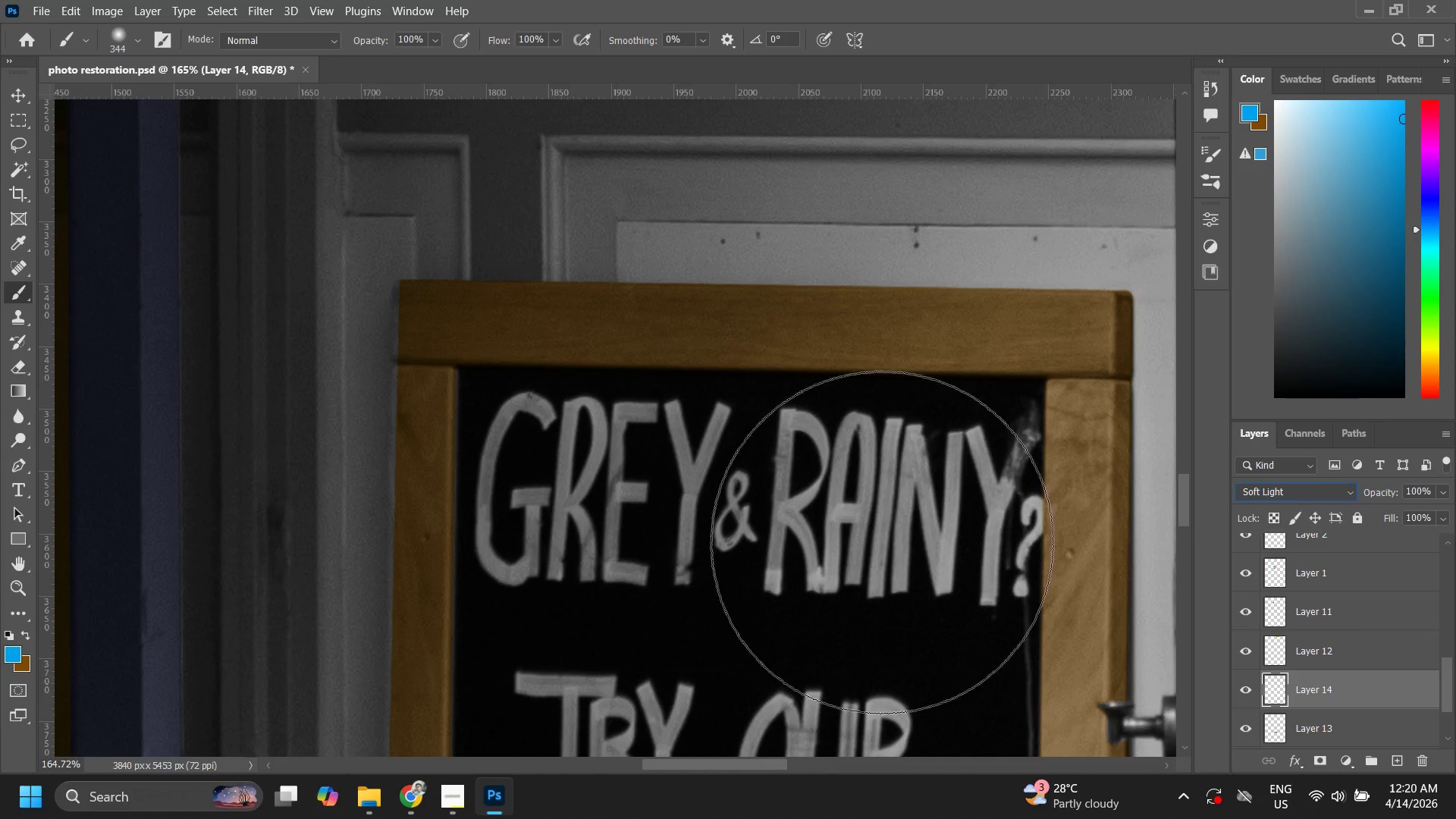 
left_click([704, 570])
 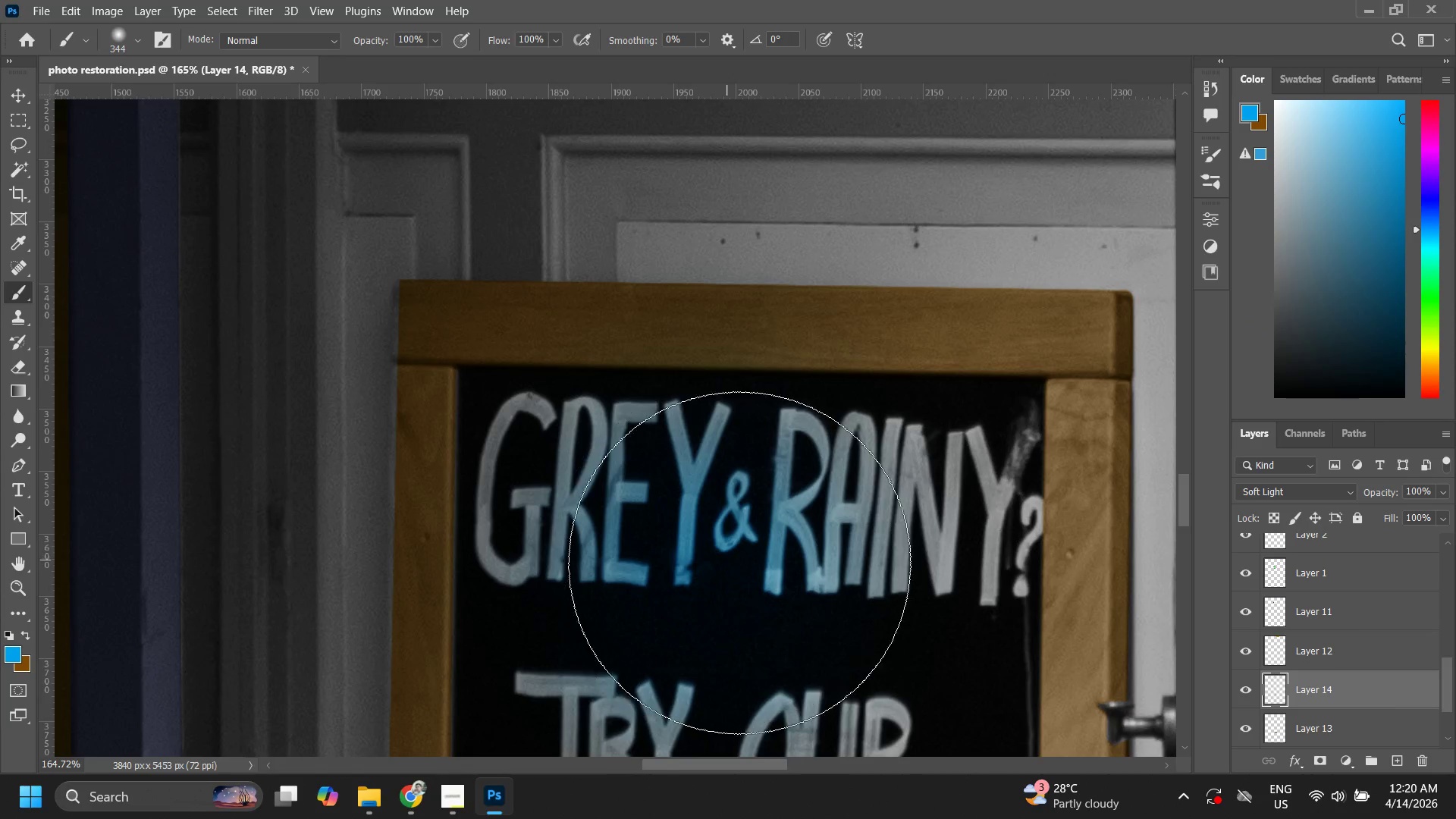 
key(Control+Z)
 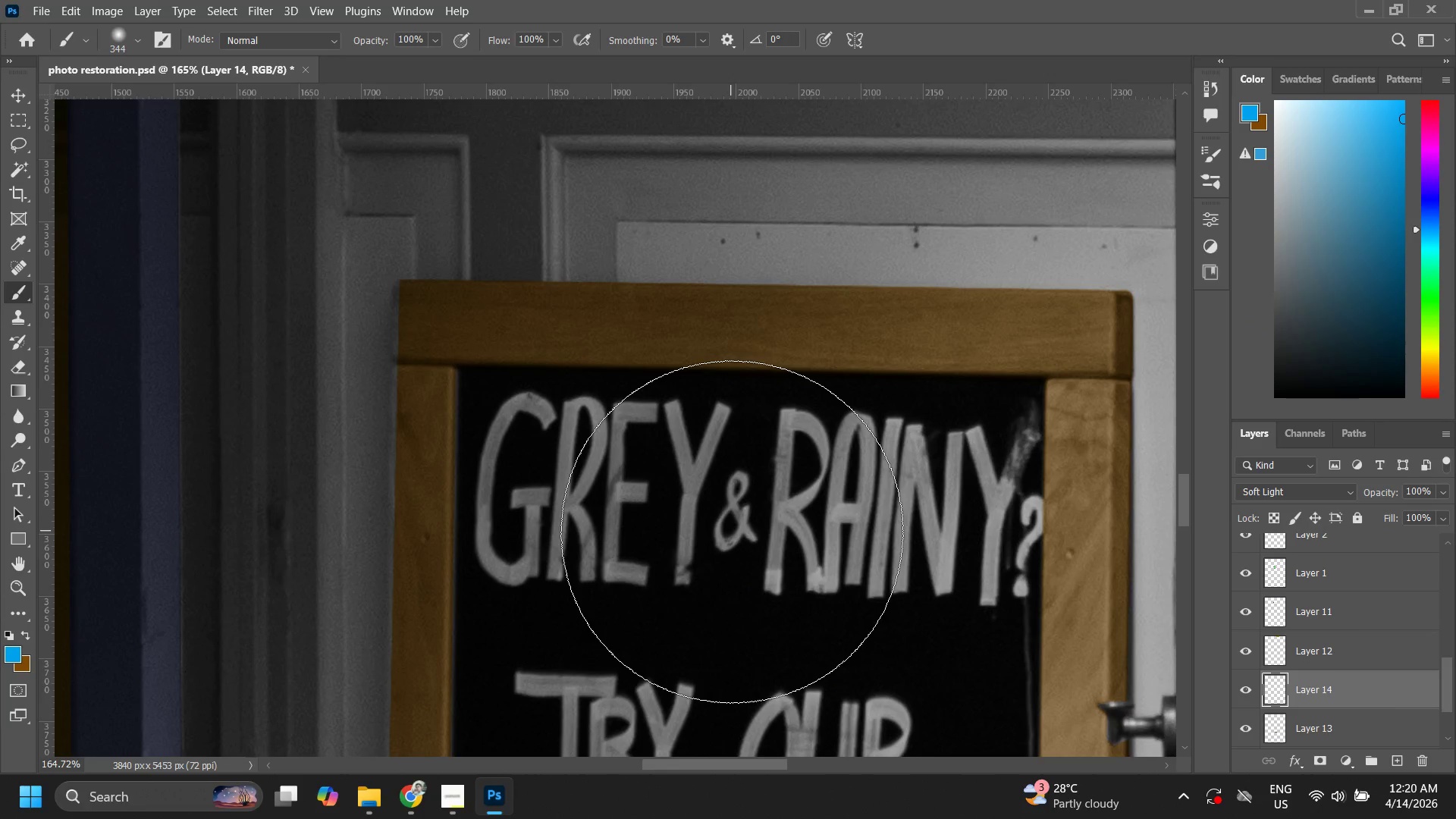 
hold_key(key=MetaLeft, duration=0.66)
 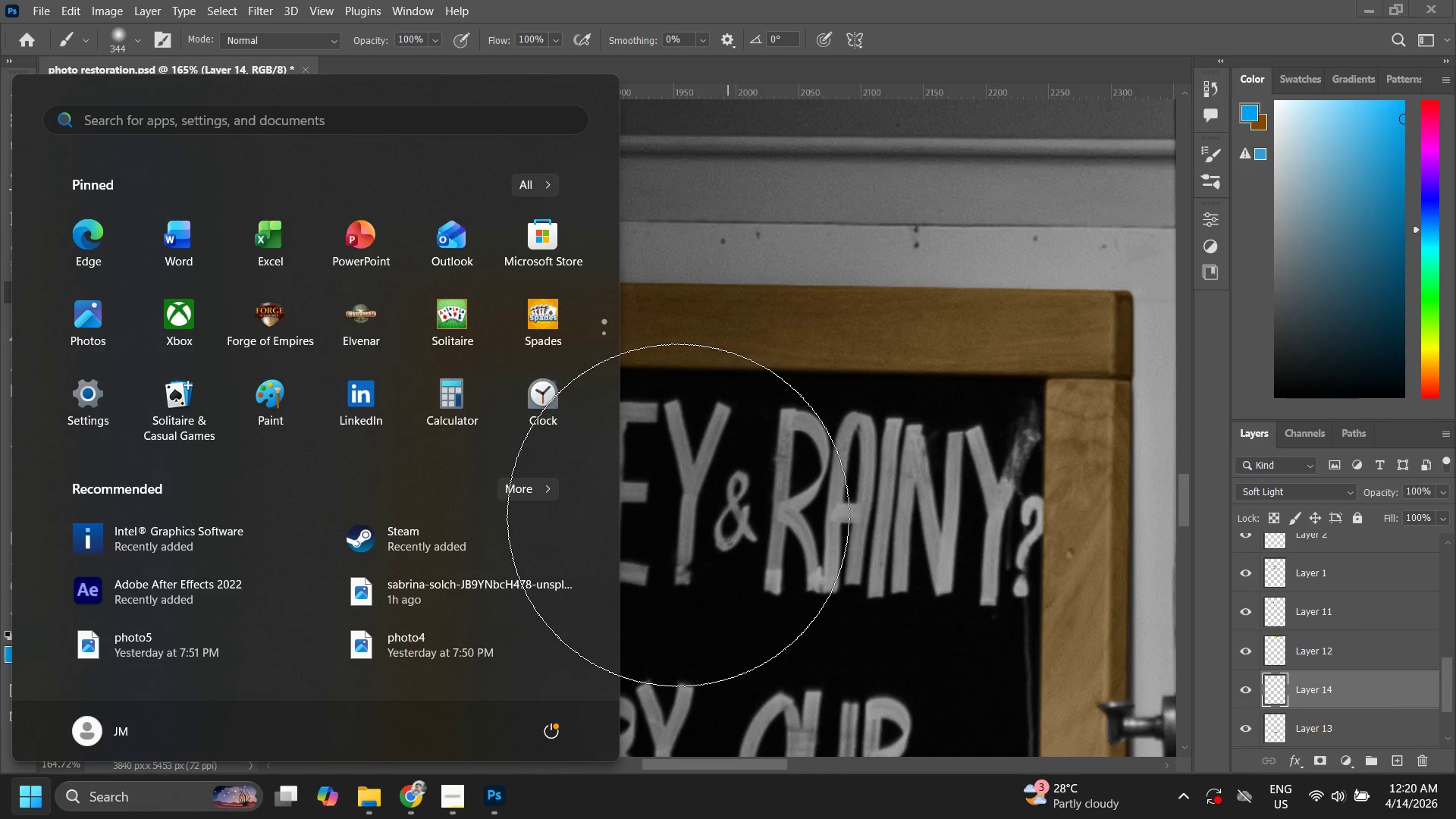 
key(Escape)
 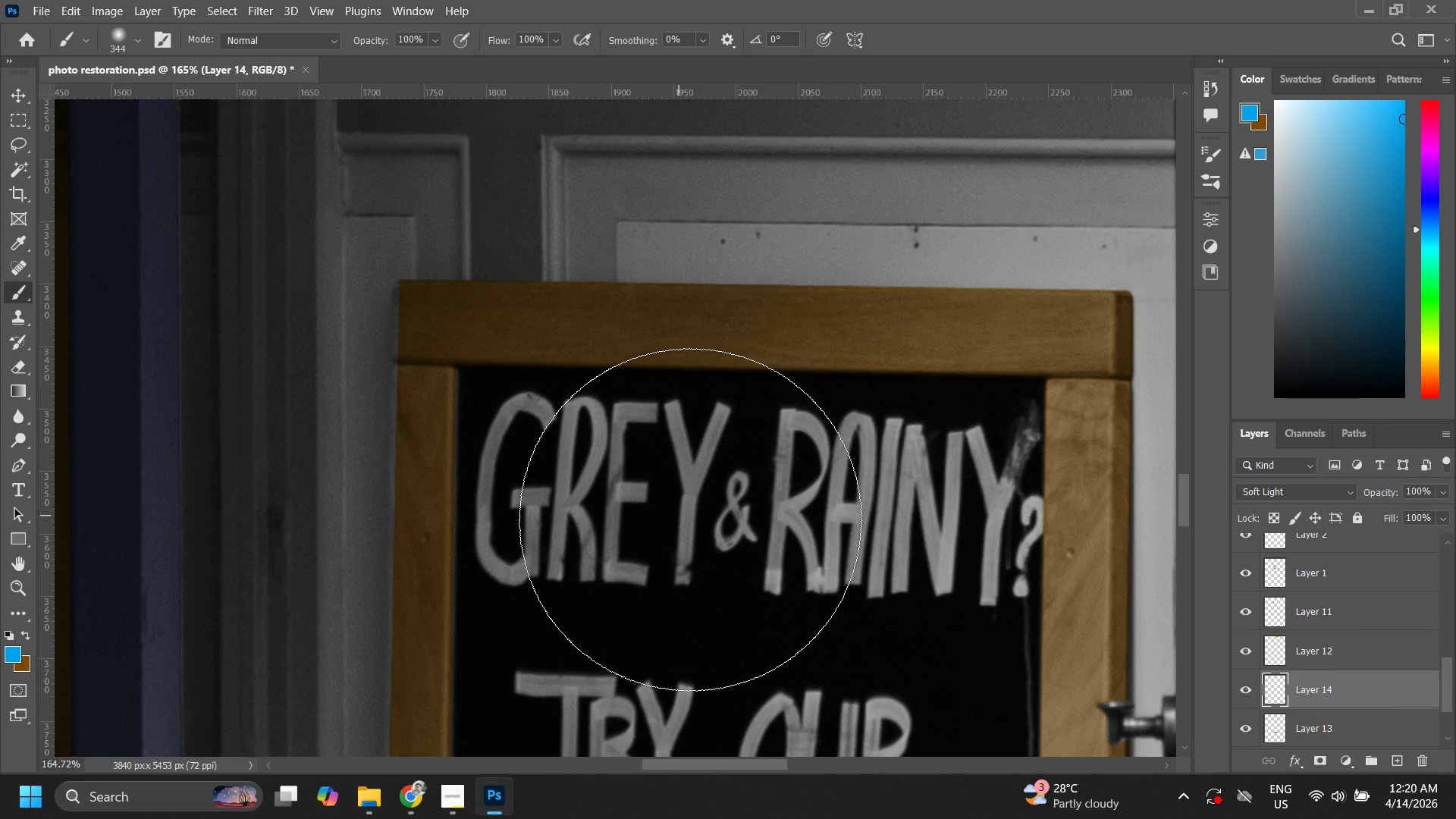 
hold_key(key=AltLeft, duration=1.06)
 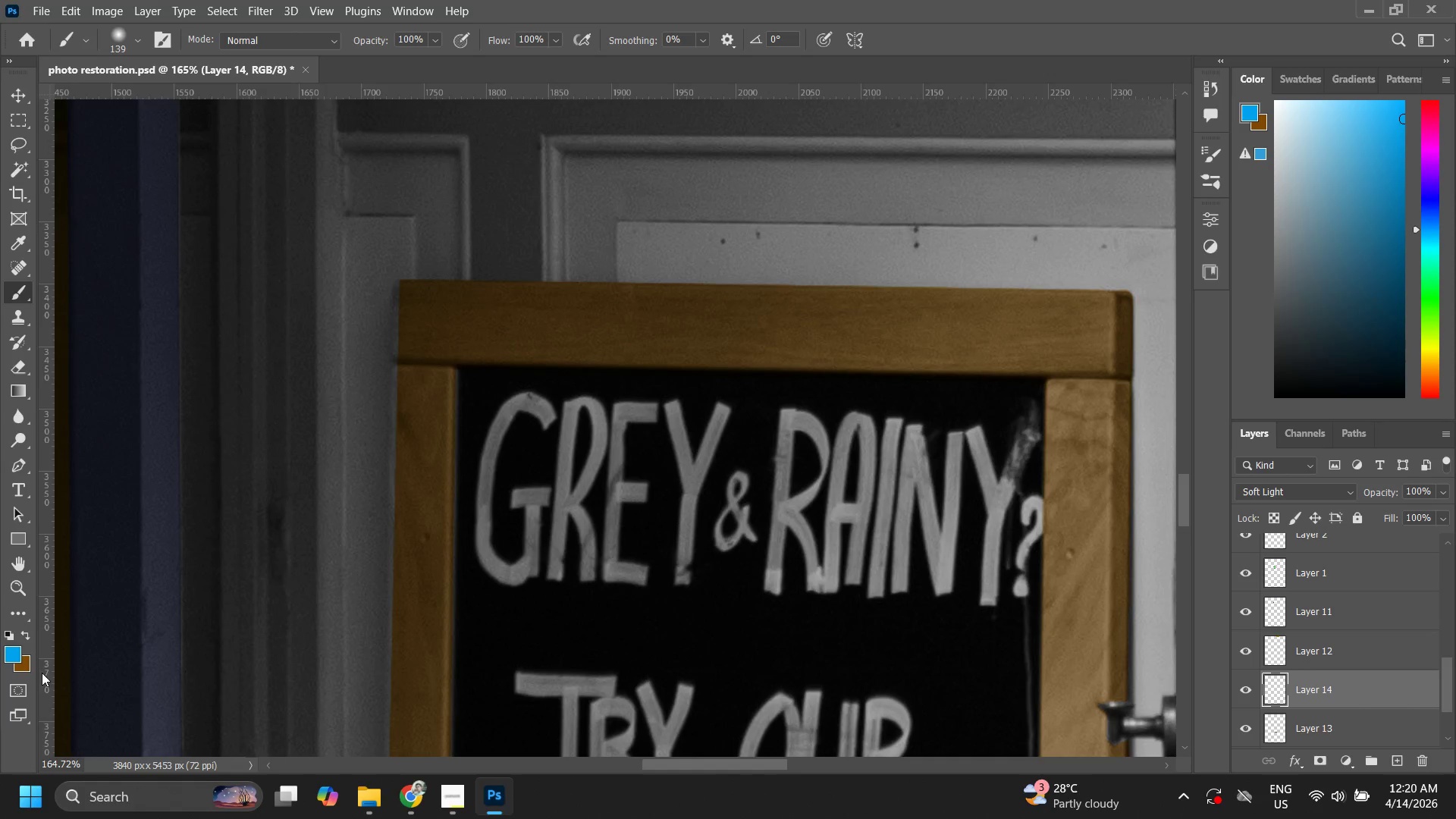 
left_click_drag(start_coordinate=[17, 653], to_coordinate=[743, 365])
 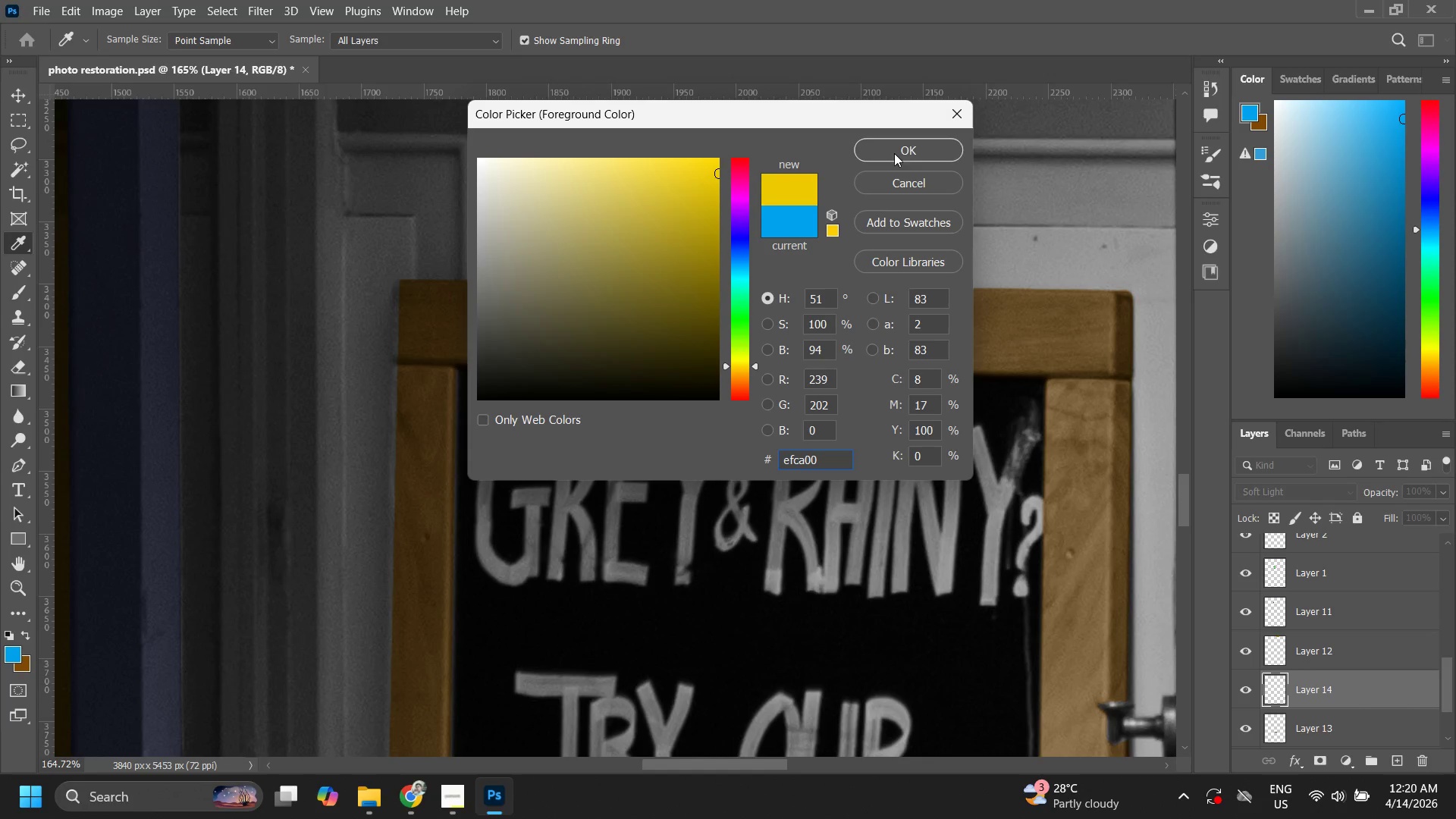 
left_click([899, 142])
 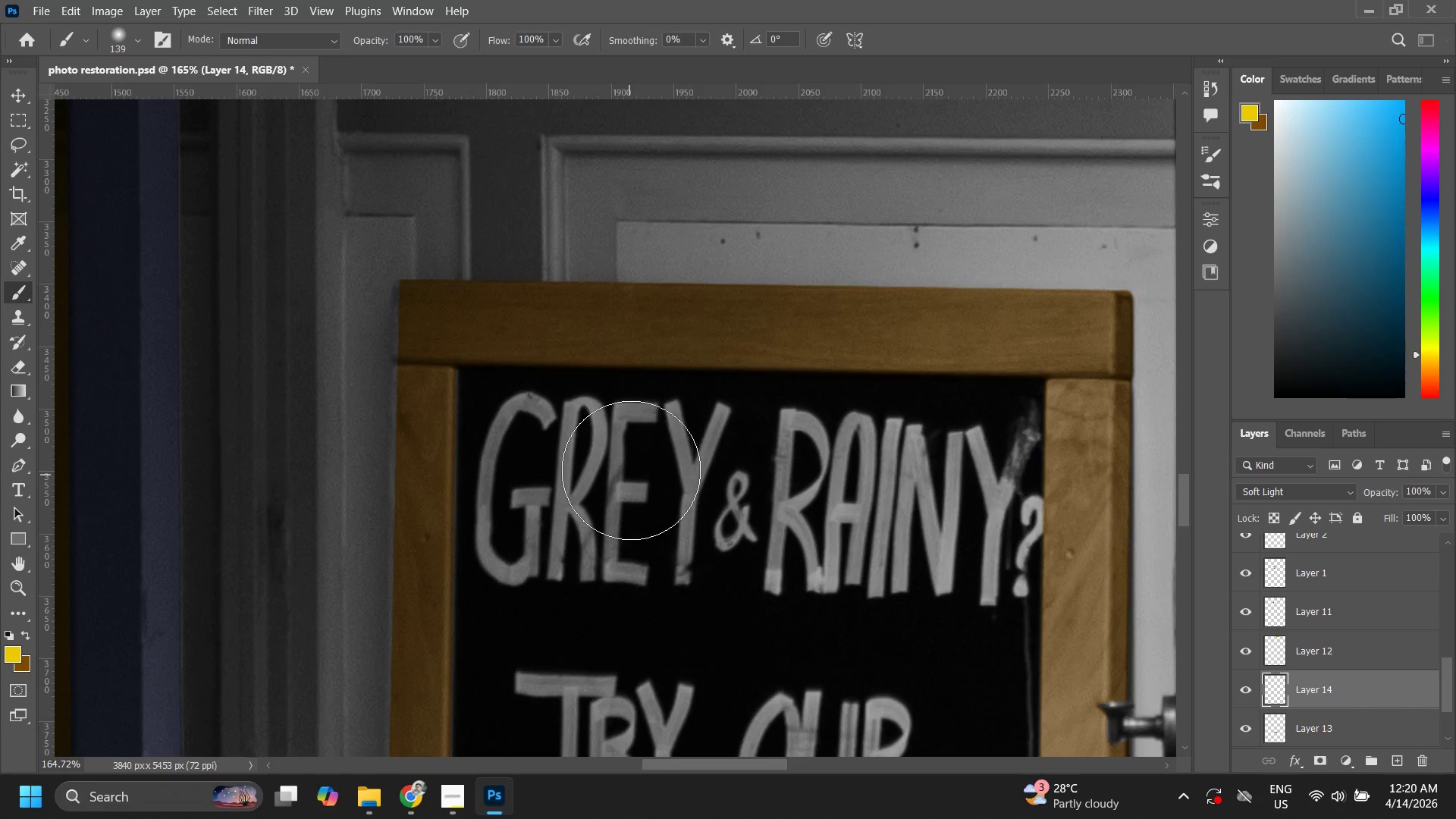 
left_click_drag(start_coordinate=[627, 480], to_coordinate=[623, 501])
 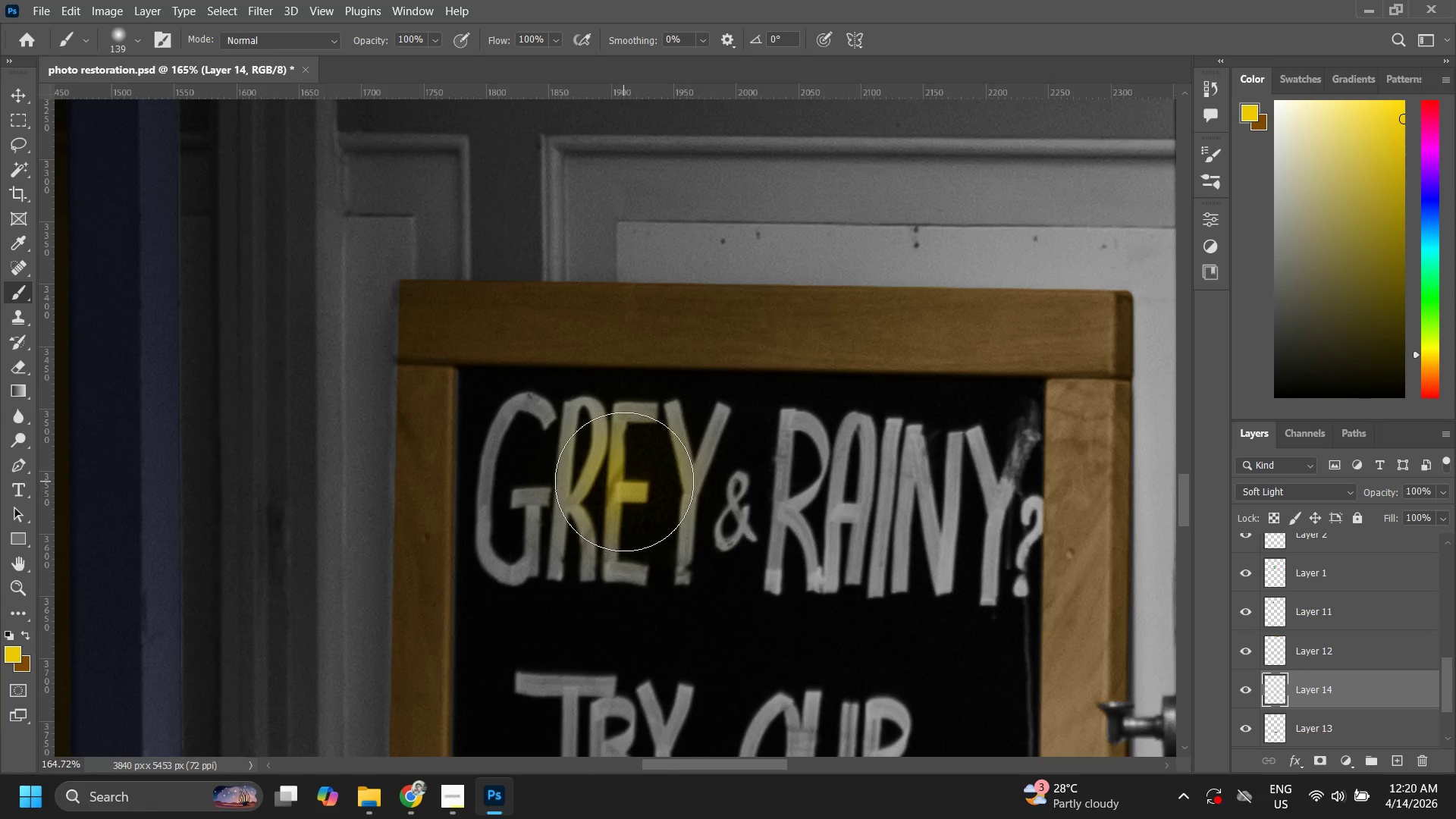 
left_click_drag(start_coordinate=[626, 475], to_coordinate=[624, 510])
 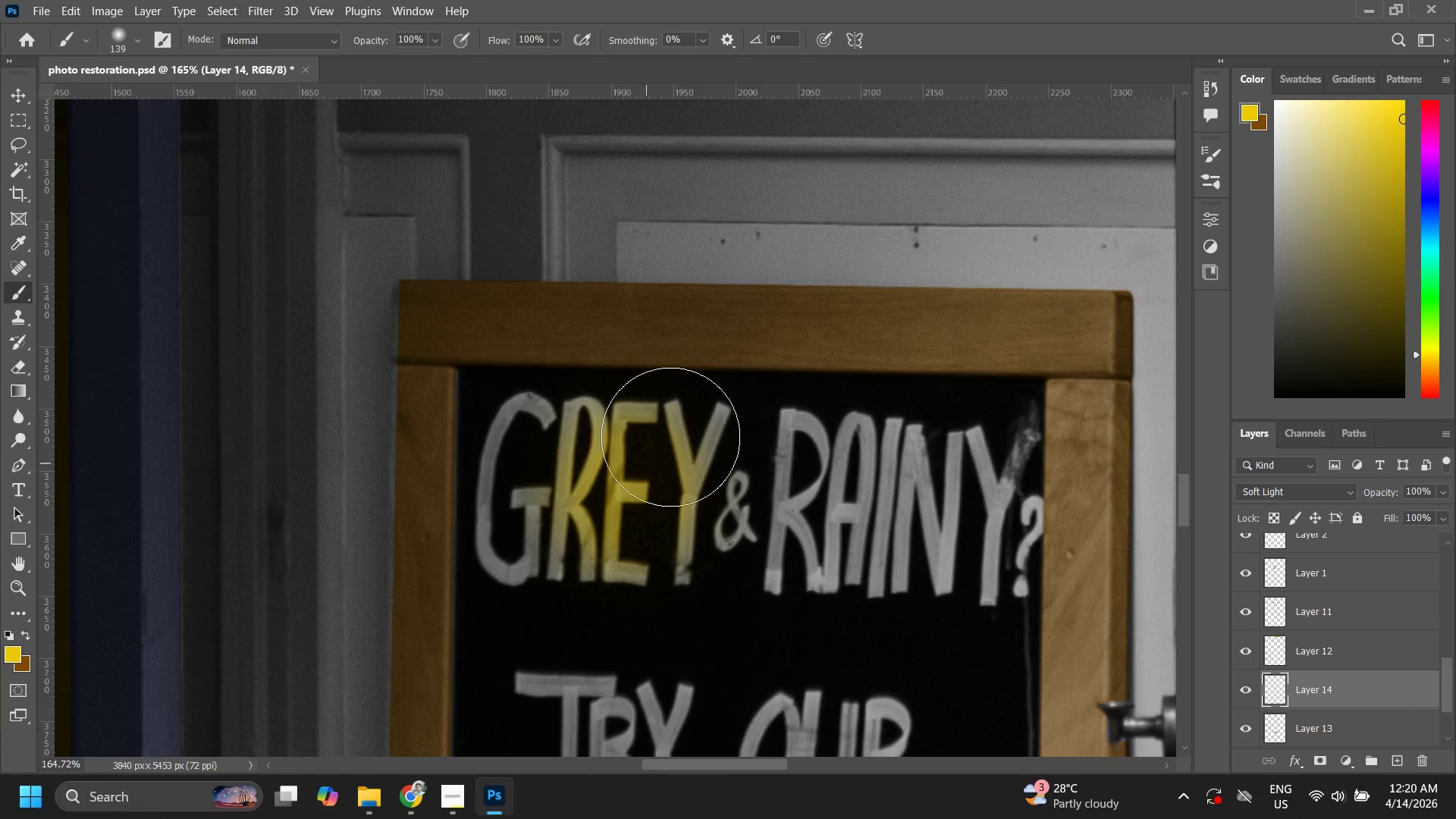 
double_click([624, 510])
 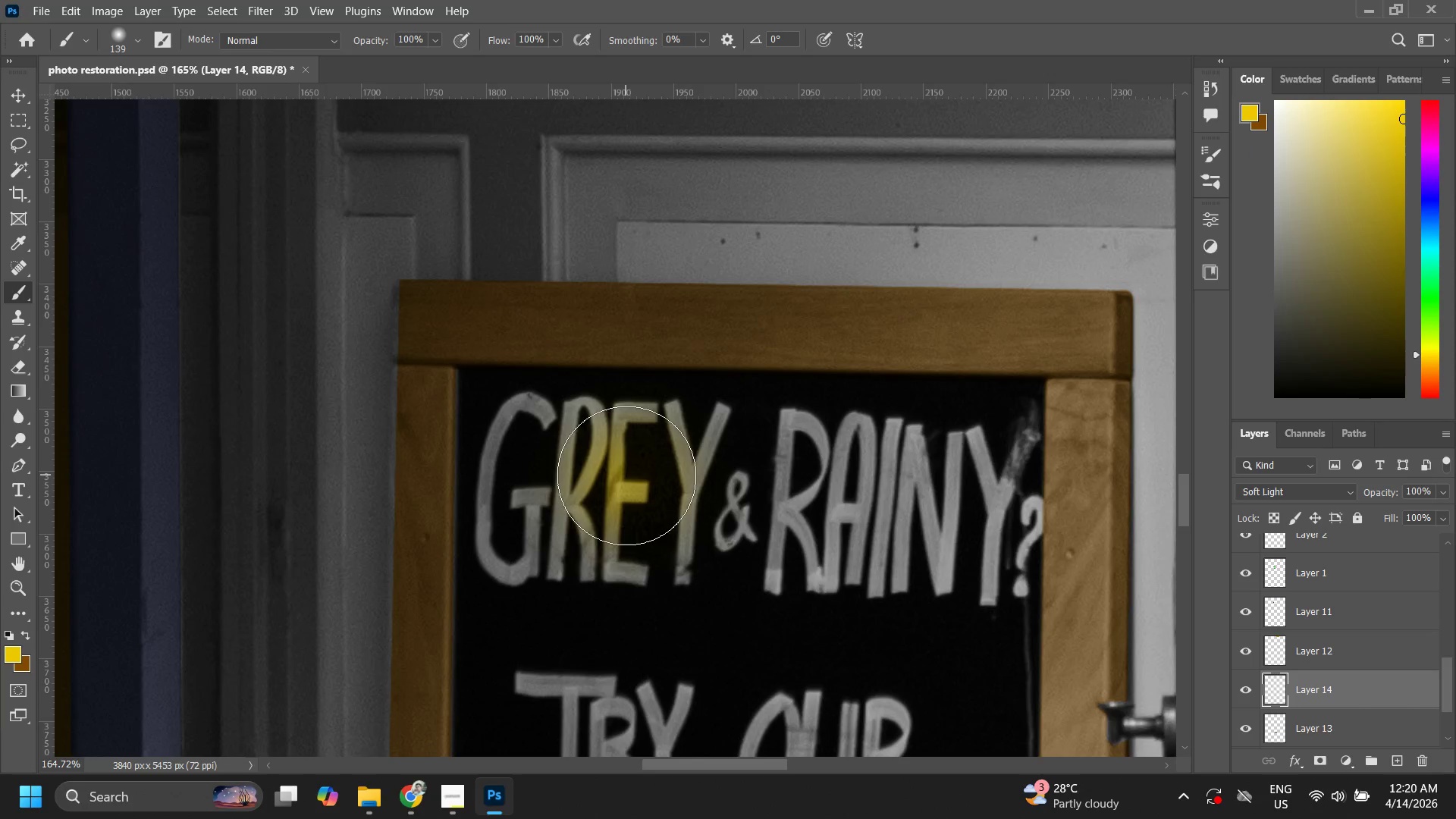 
left_click_drag(start_coordinate=[670, 437], to_coordinate=[673, 447])
 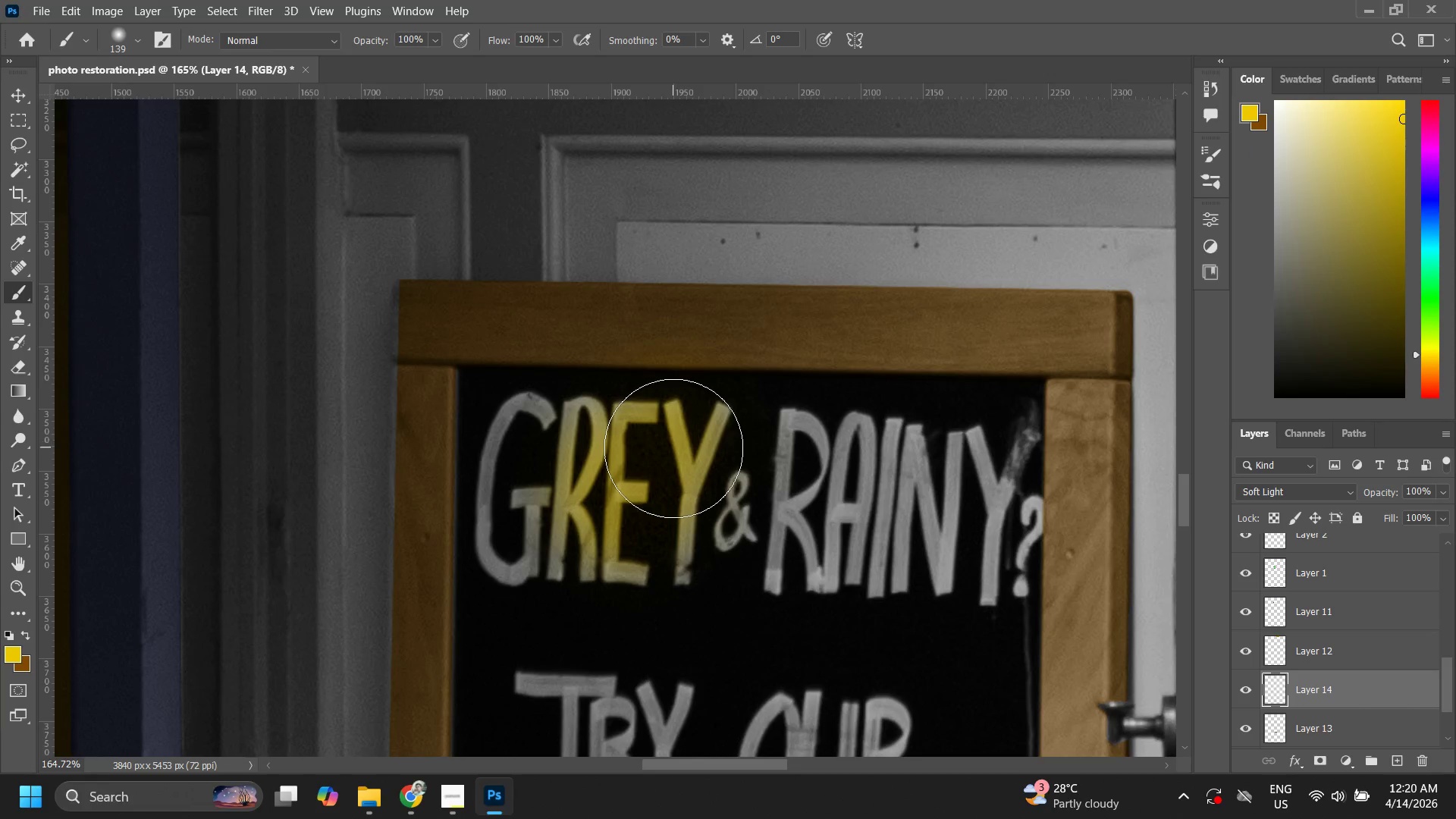 
triple_click([673, 450])
 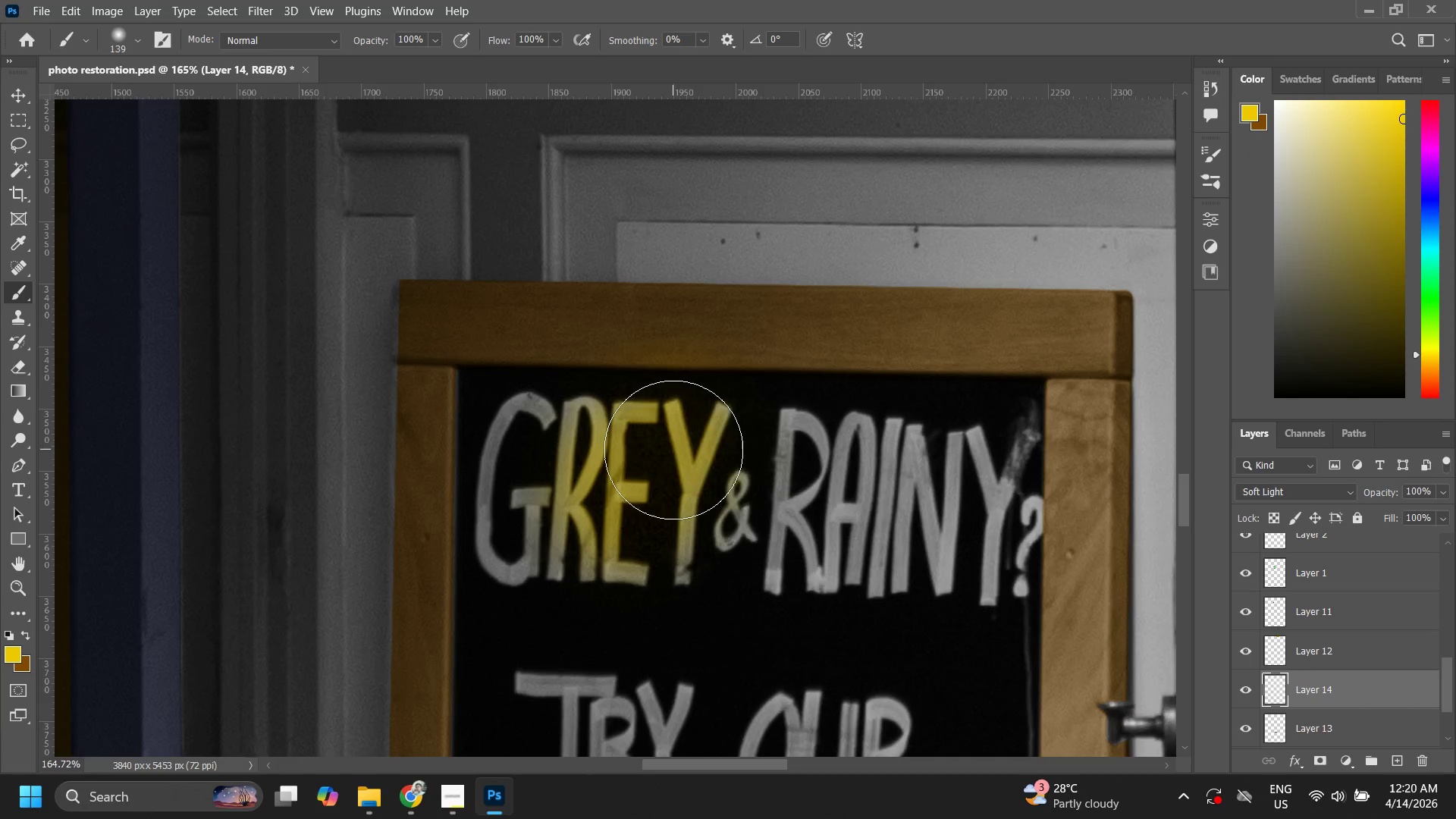 
triple_click([673, 450])
 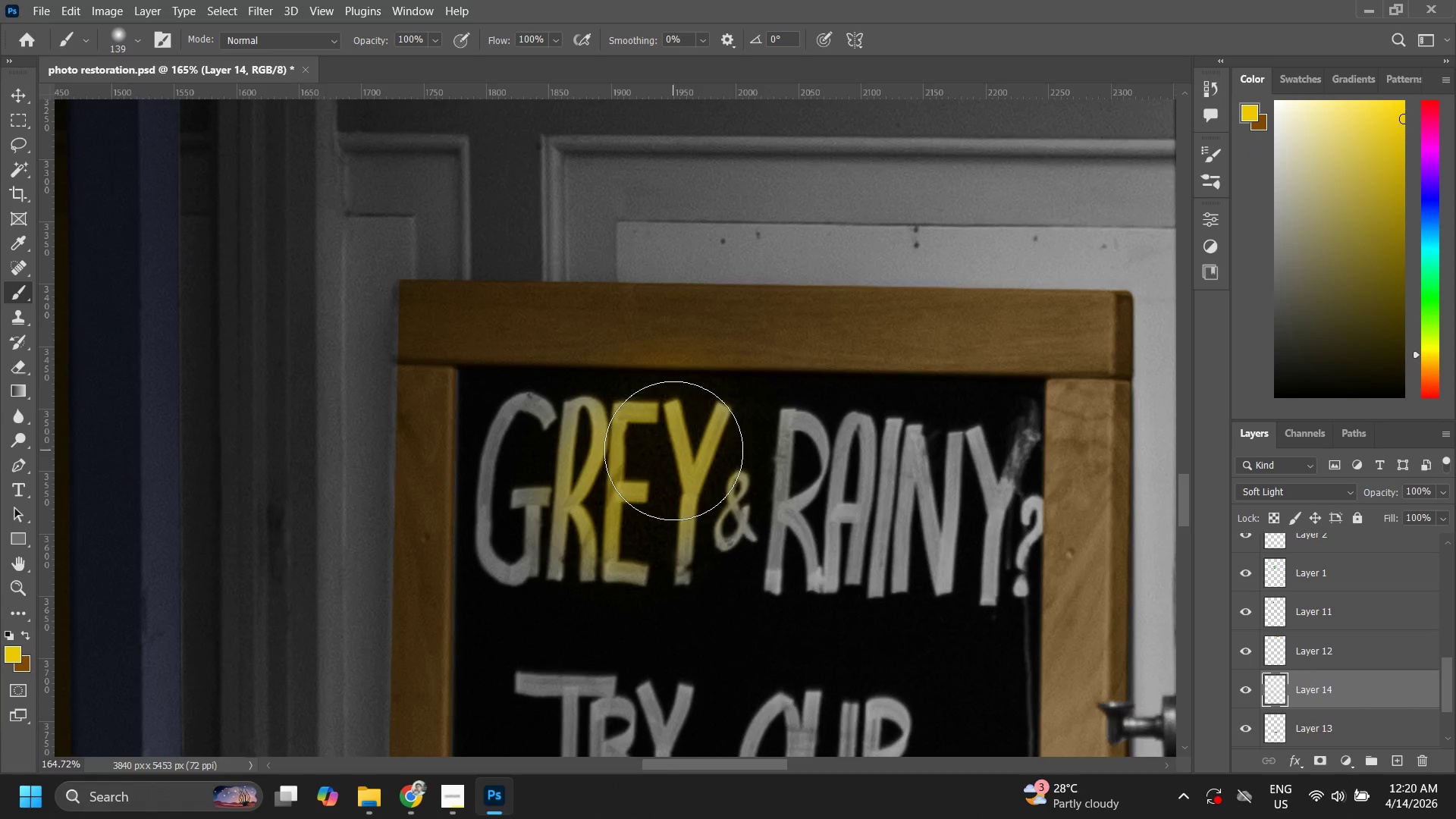 
left_click_drag(start_coordinate=[673, 450], to_coordinate=[665, 457])
 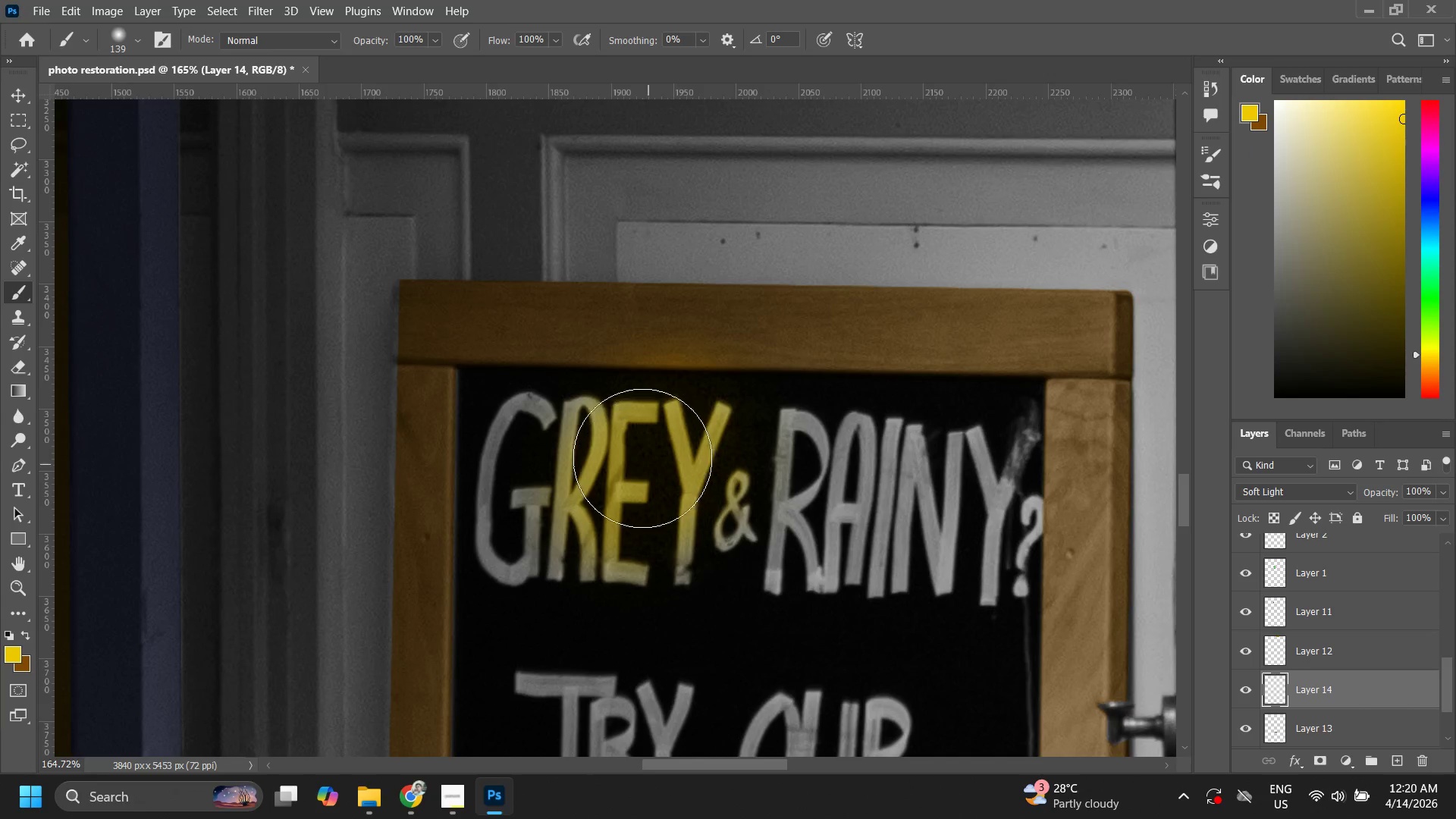 
left_click_drag(start_coordinate=[642, 458], to_coordinate=[630, 467])
 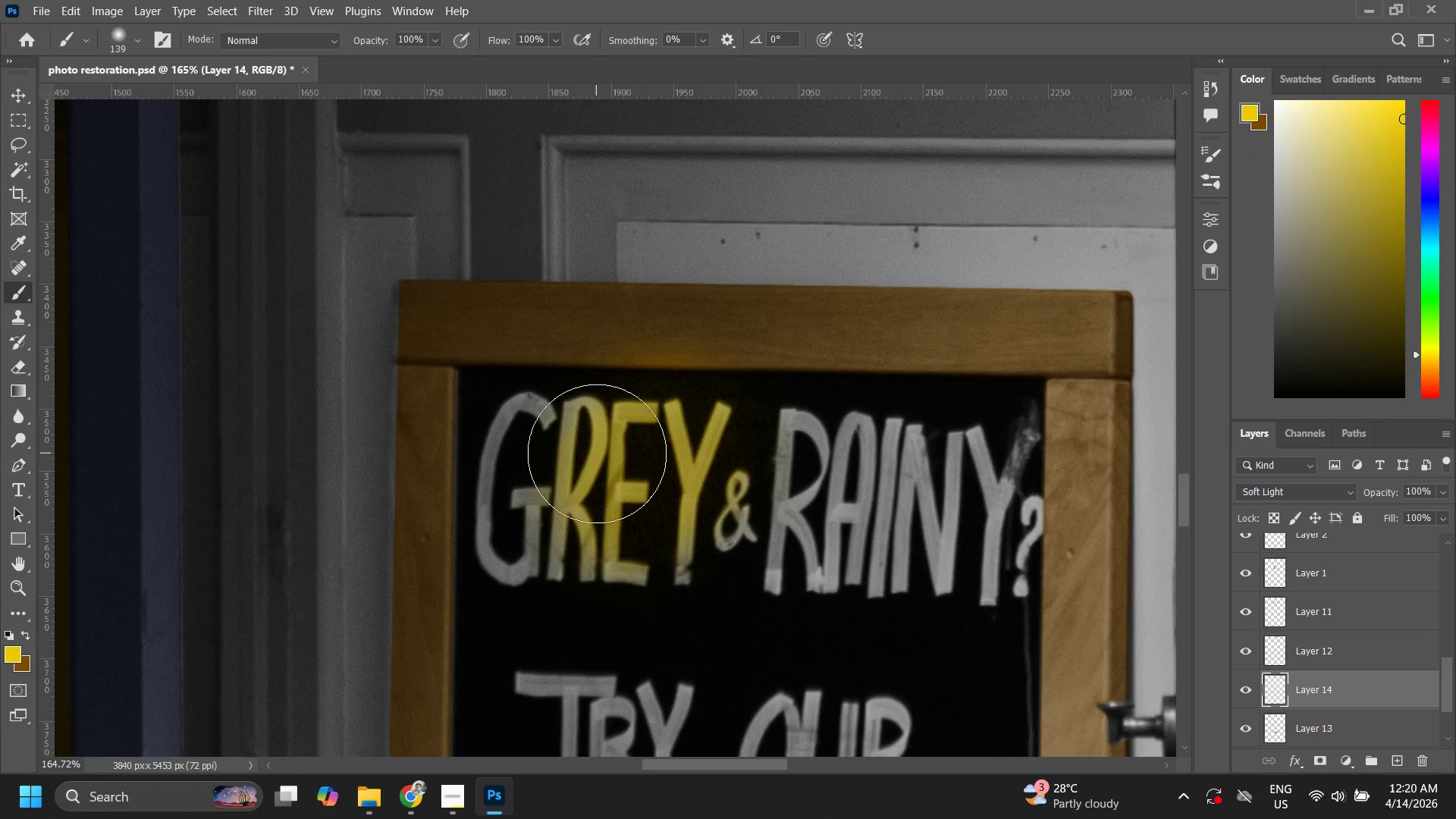 
left_click_drag(start_coordinate=[597, 453], to_coordinate=[589, 463])
 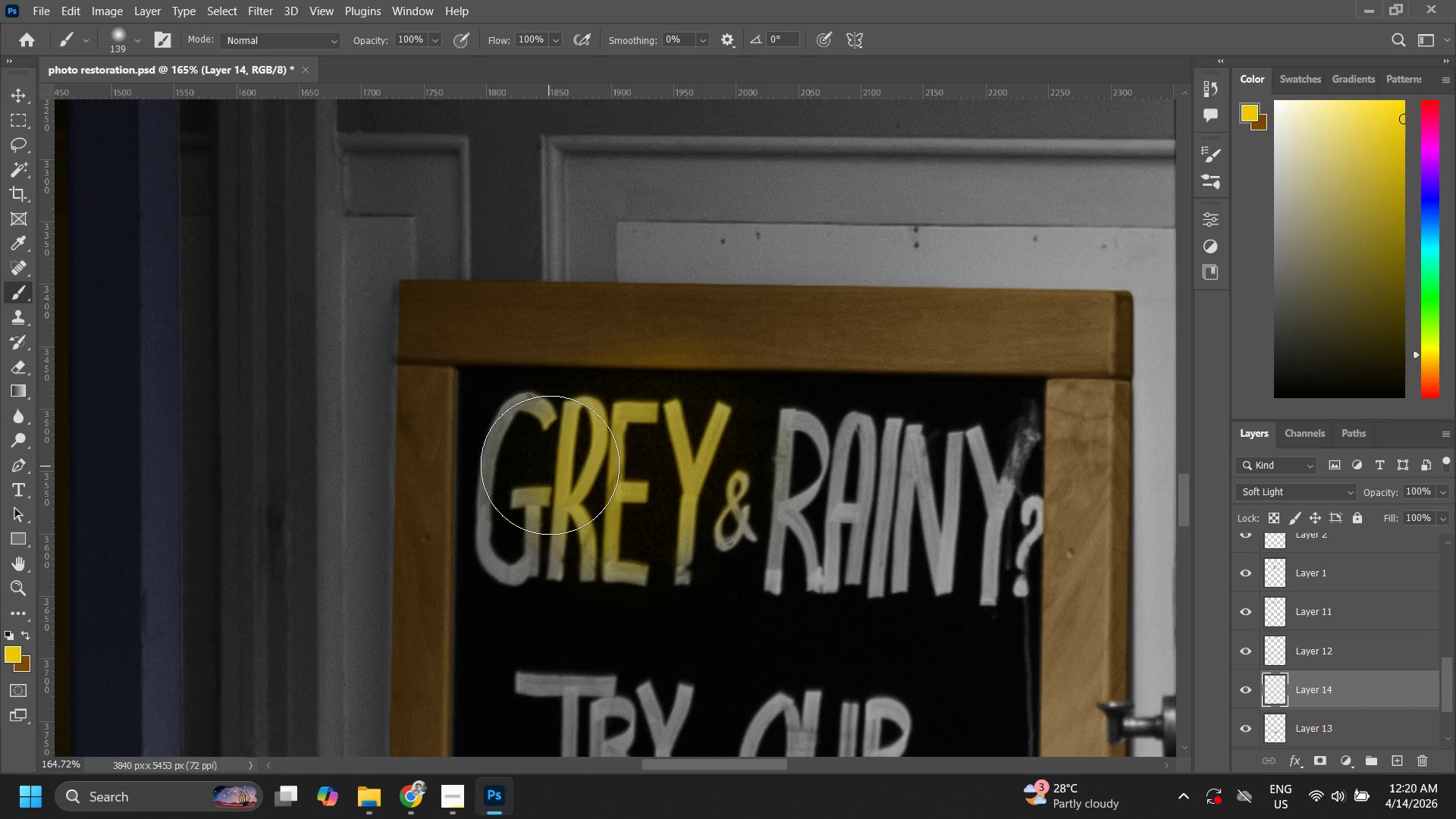 
triple_click([545, 453])
 